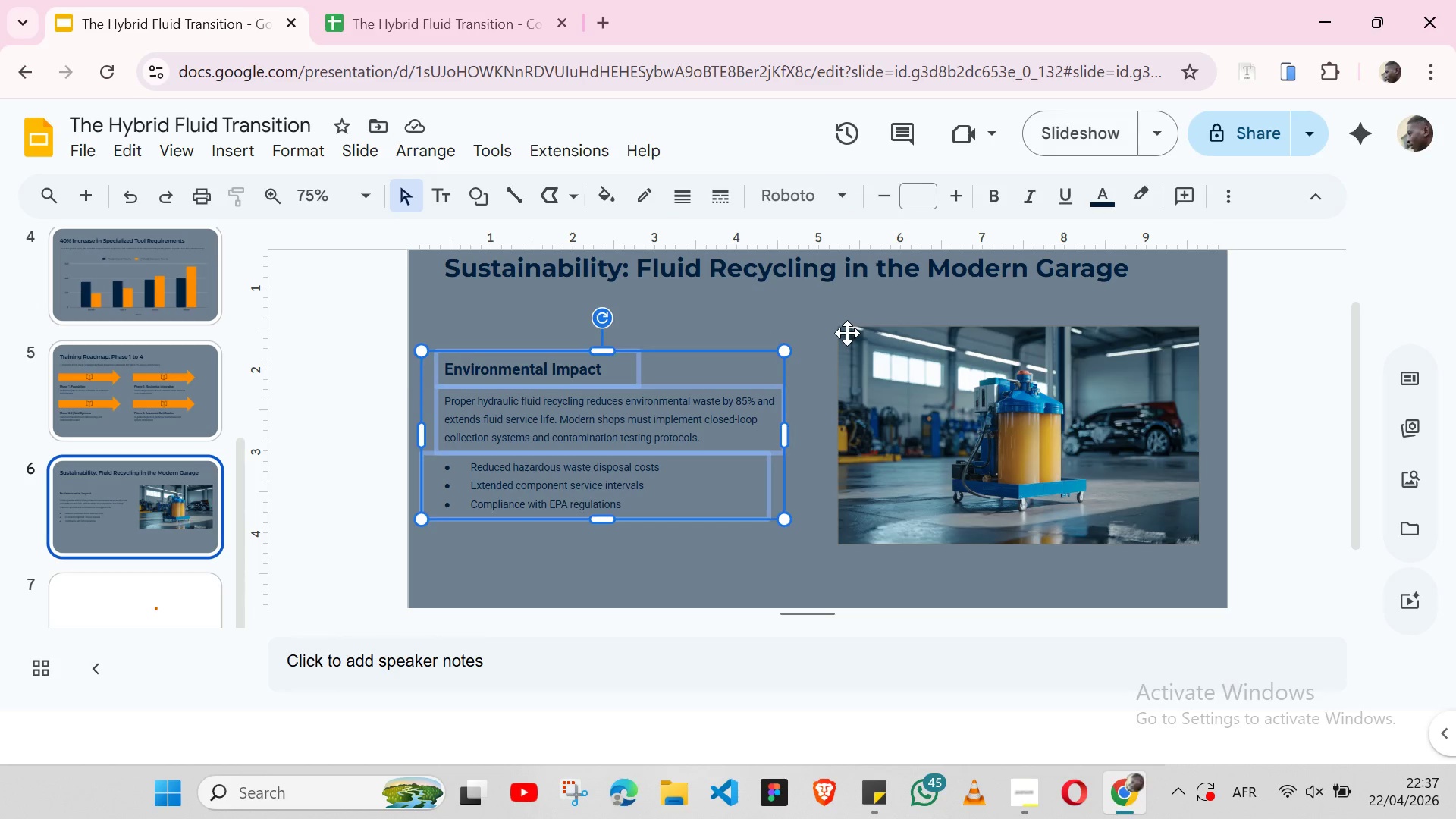 
hold_key(key=ShiftLeft, duration=1.05)
left_click([847, 333])
 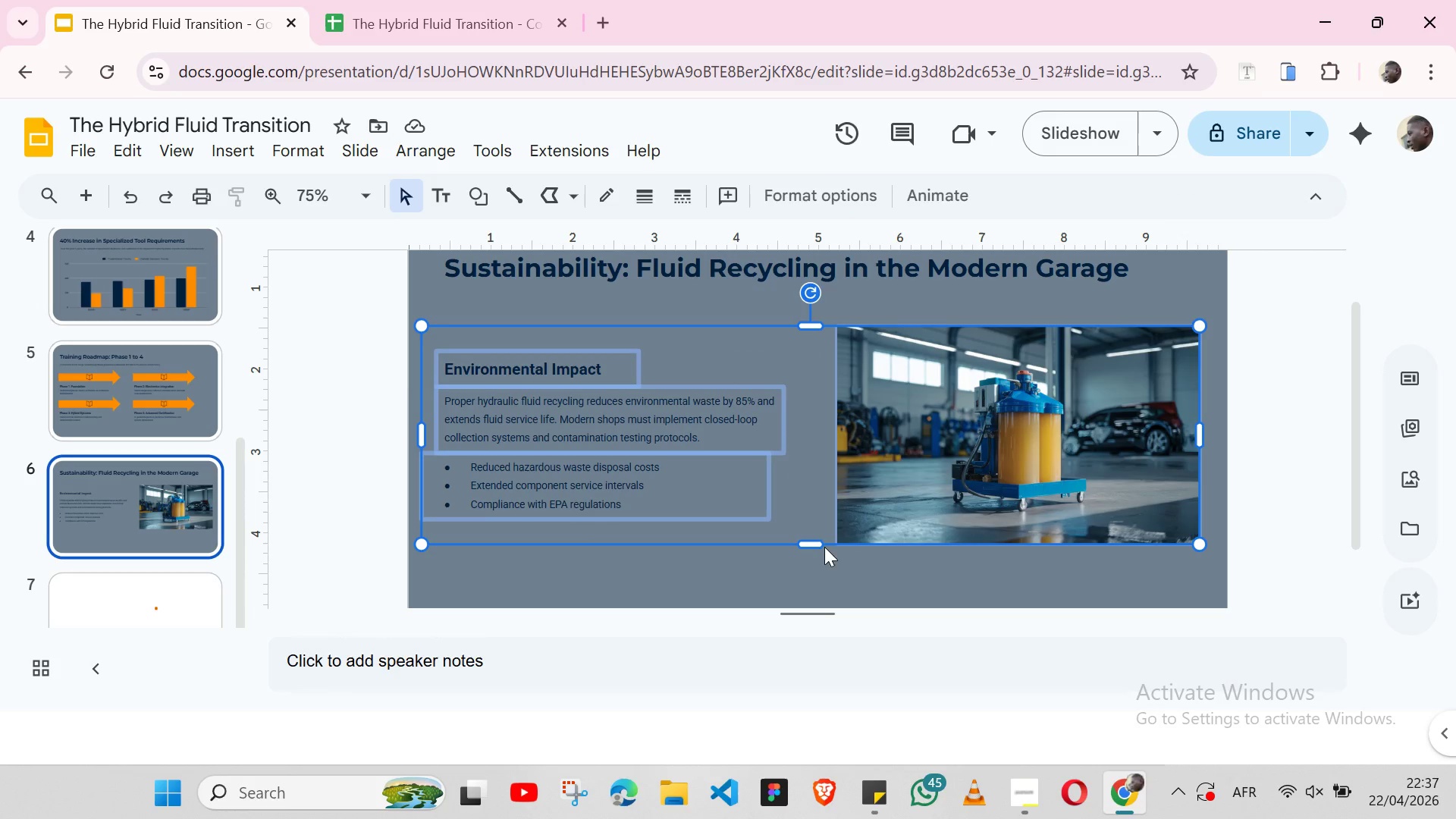 
left_click([821, 591])
 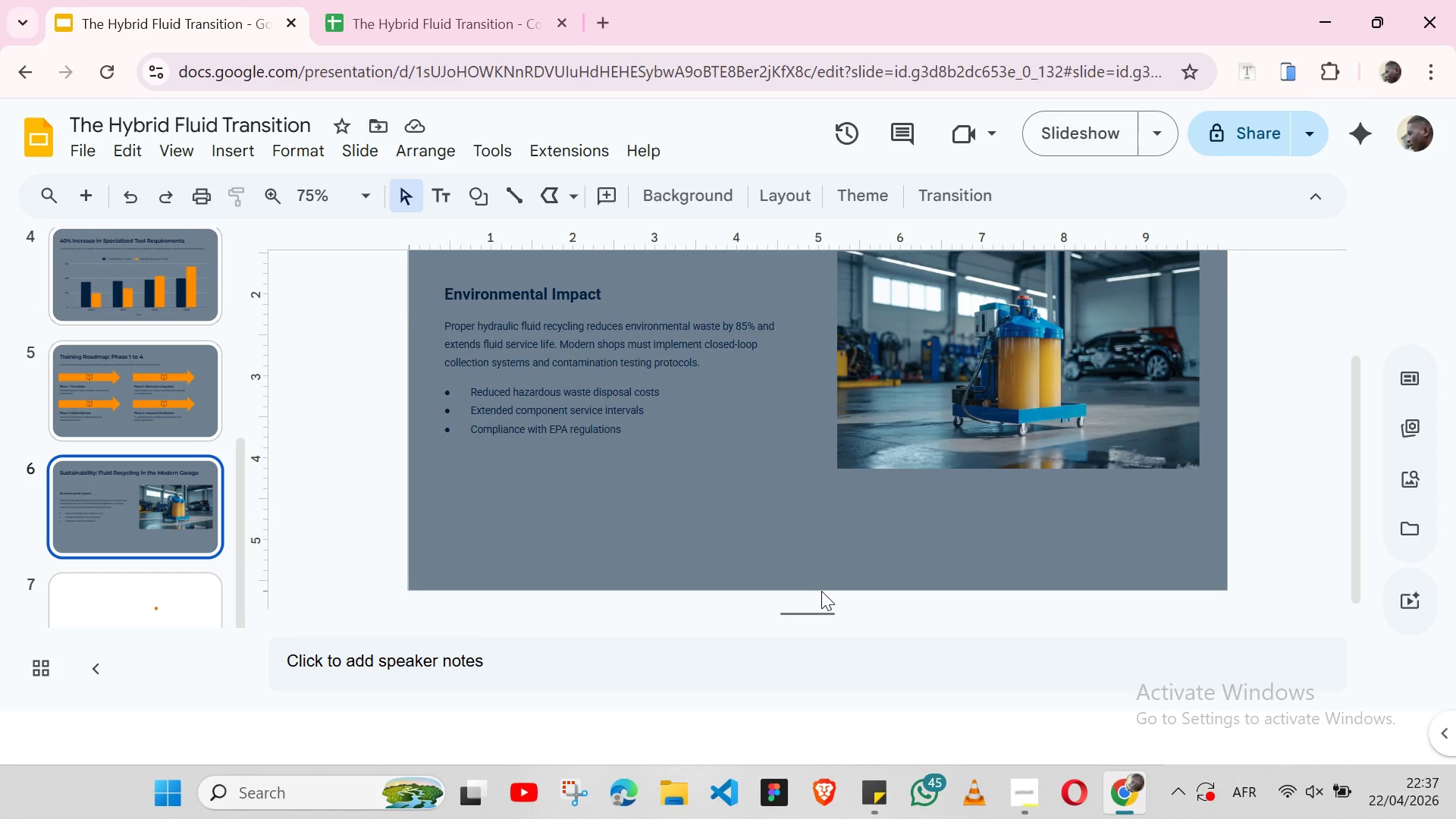 
wait(18.98)
 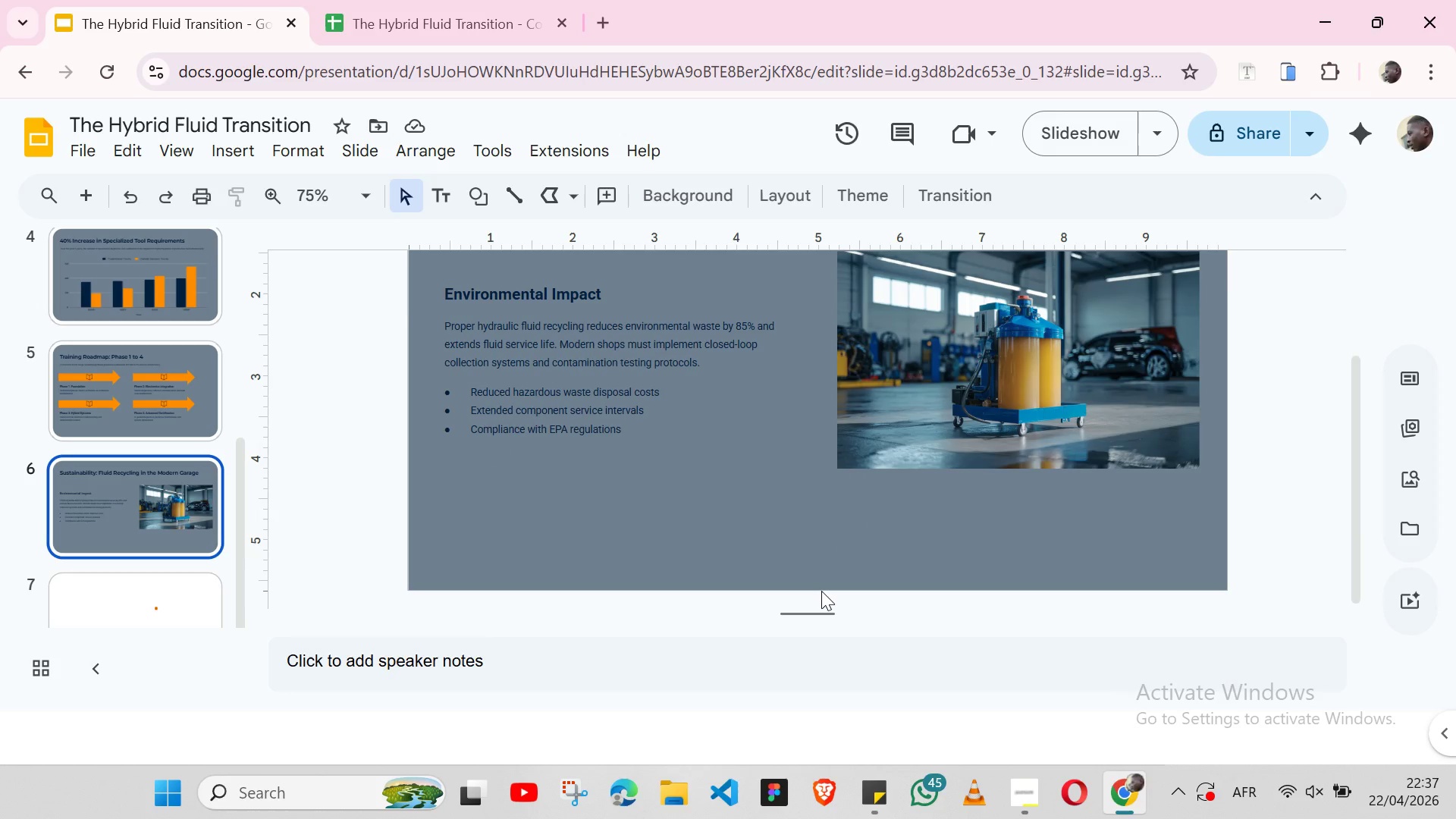 
left_click([99, 588])
 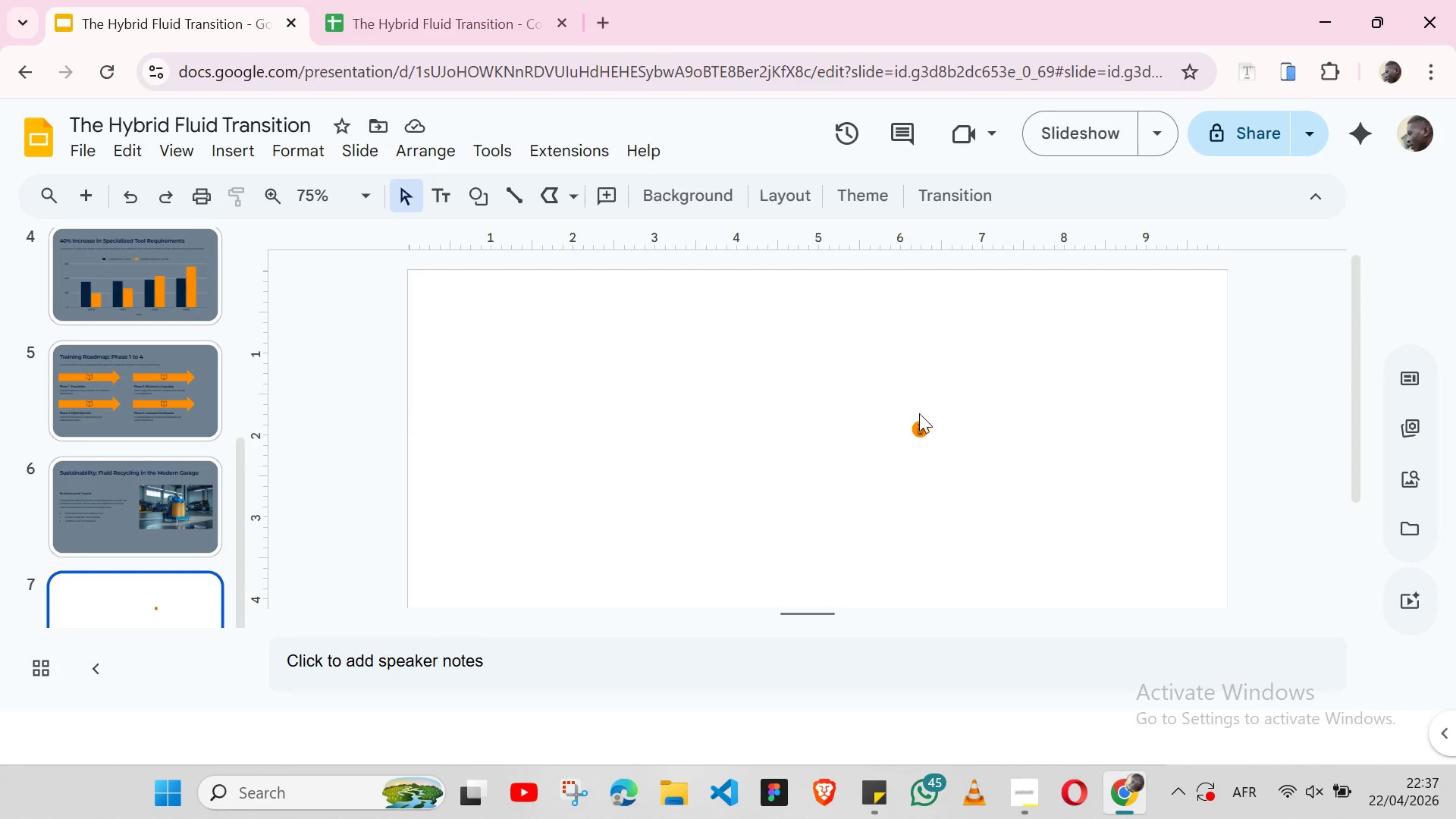 
left_click([927, 426])
 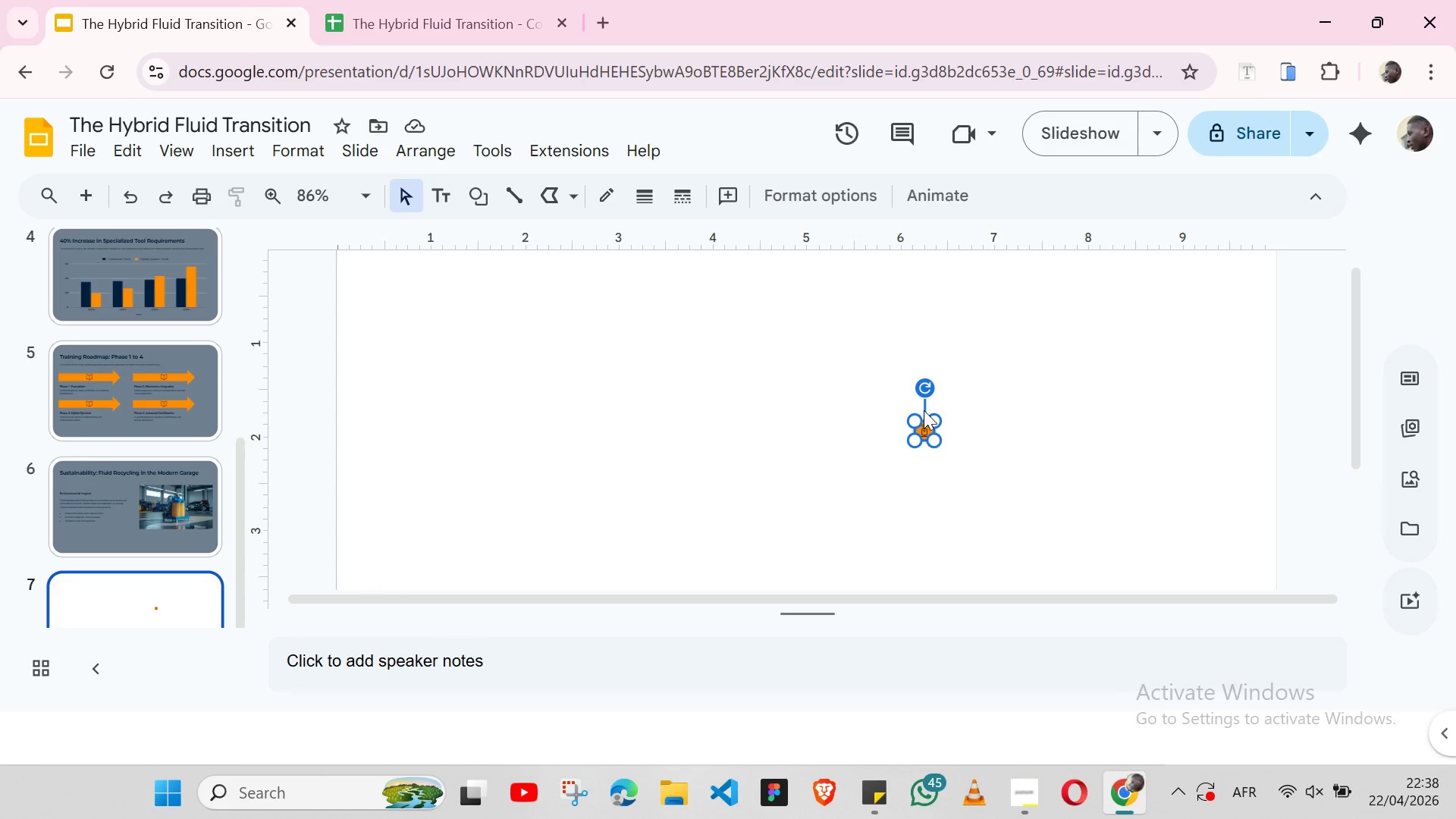 
left_click_drag(start_coordinate=[911, 417], to_coordinate=[616, 375])
 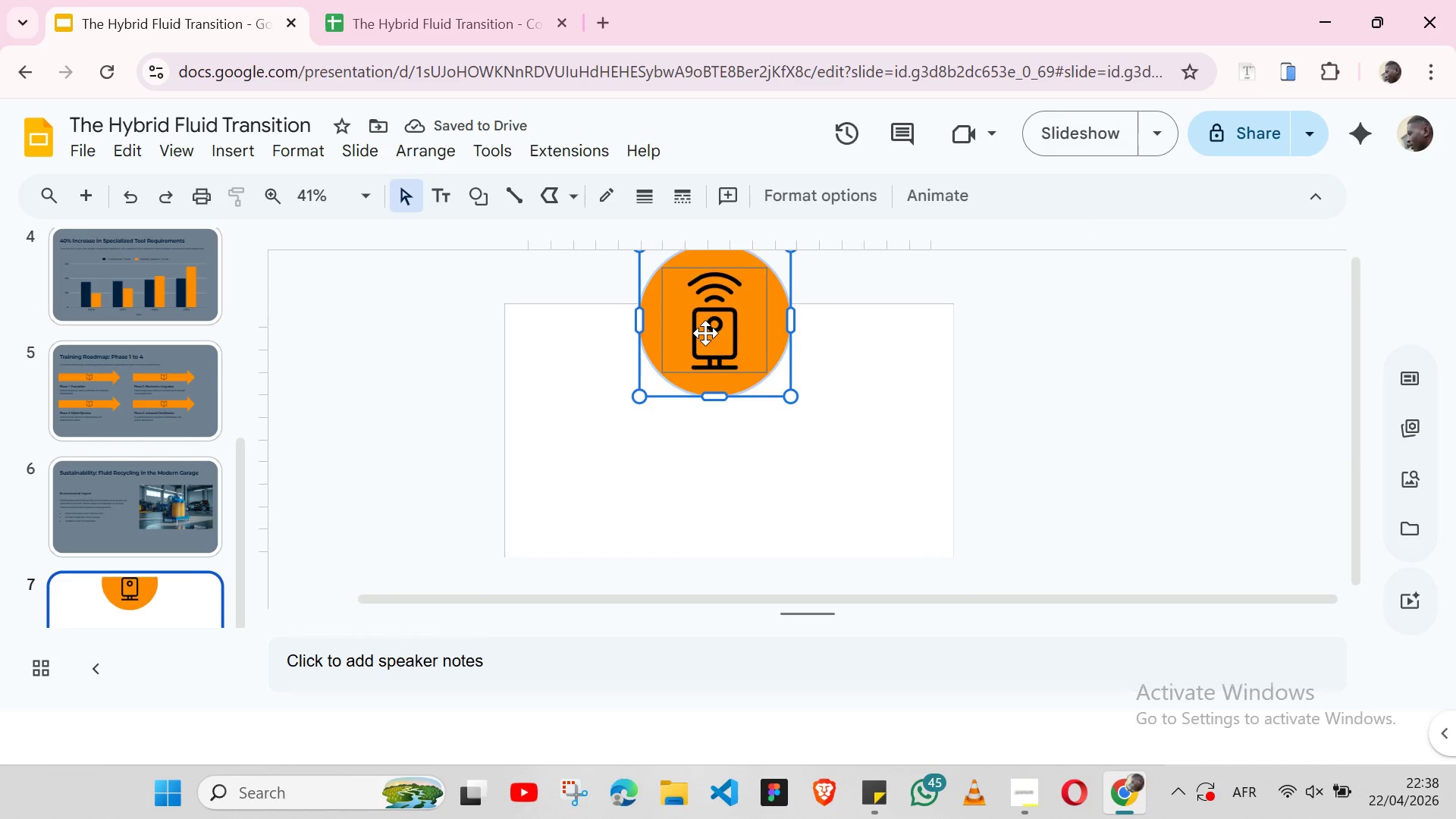 
left_click_drag(start_coordinate=[705, 333], to_coordinate=[720, 424])
 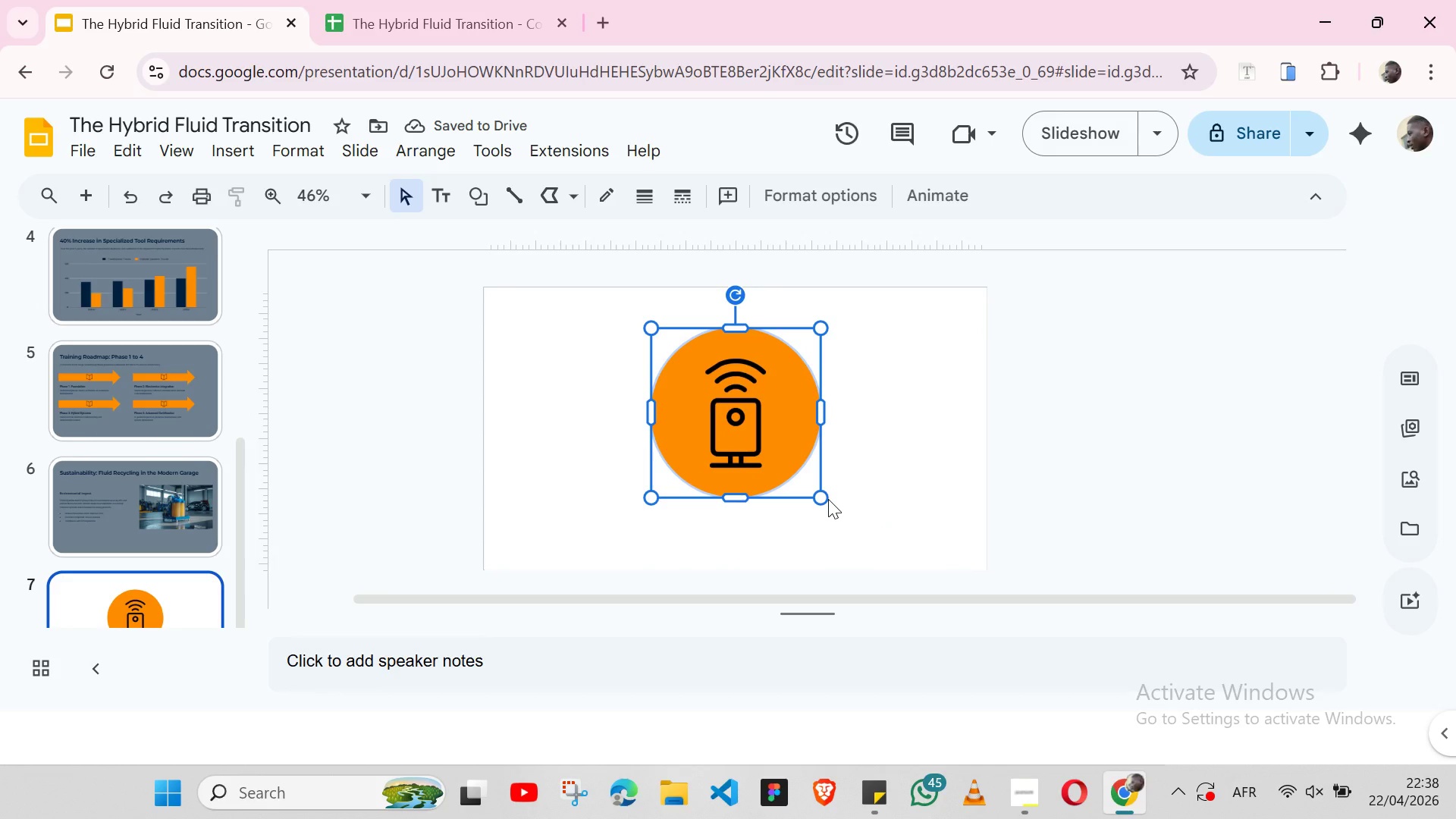 
left_click_drag(start_coordinate=[821, 496], to_coordinate=[773, 453])
 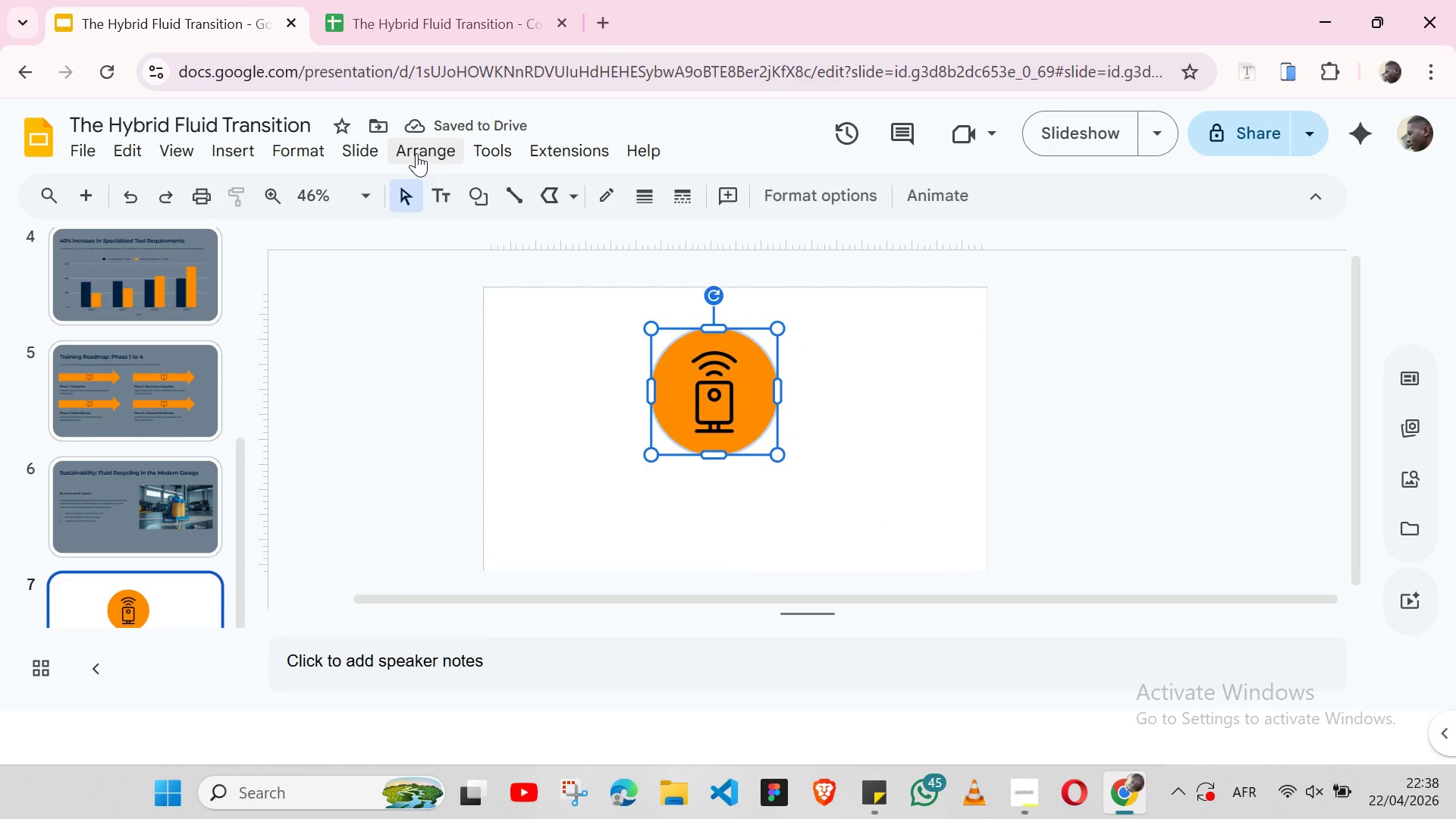 
left_click([416, 153])
 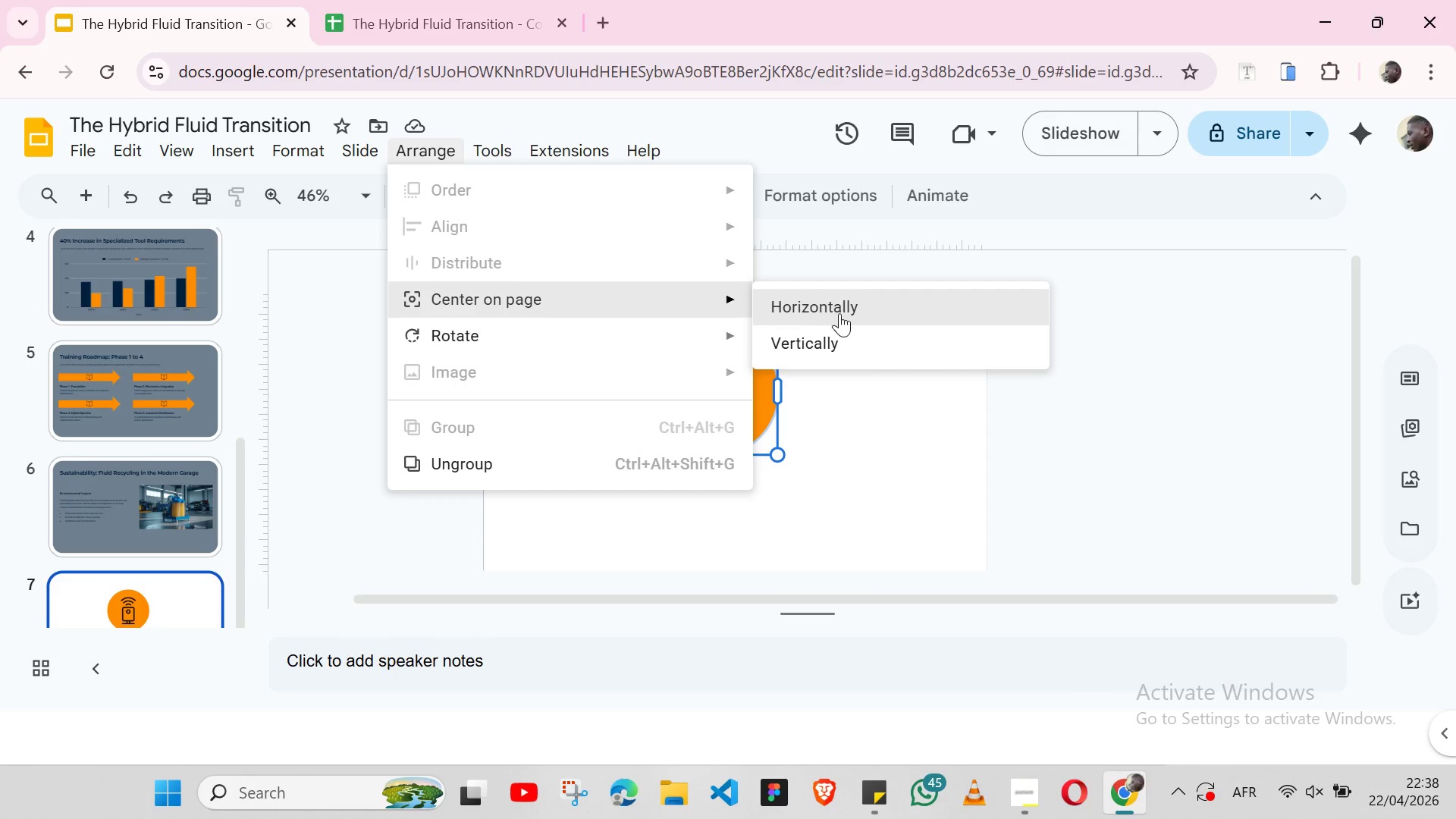 
wait(5.45)
 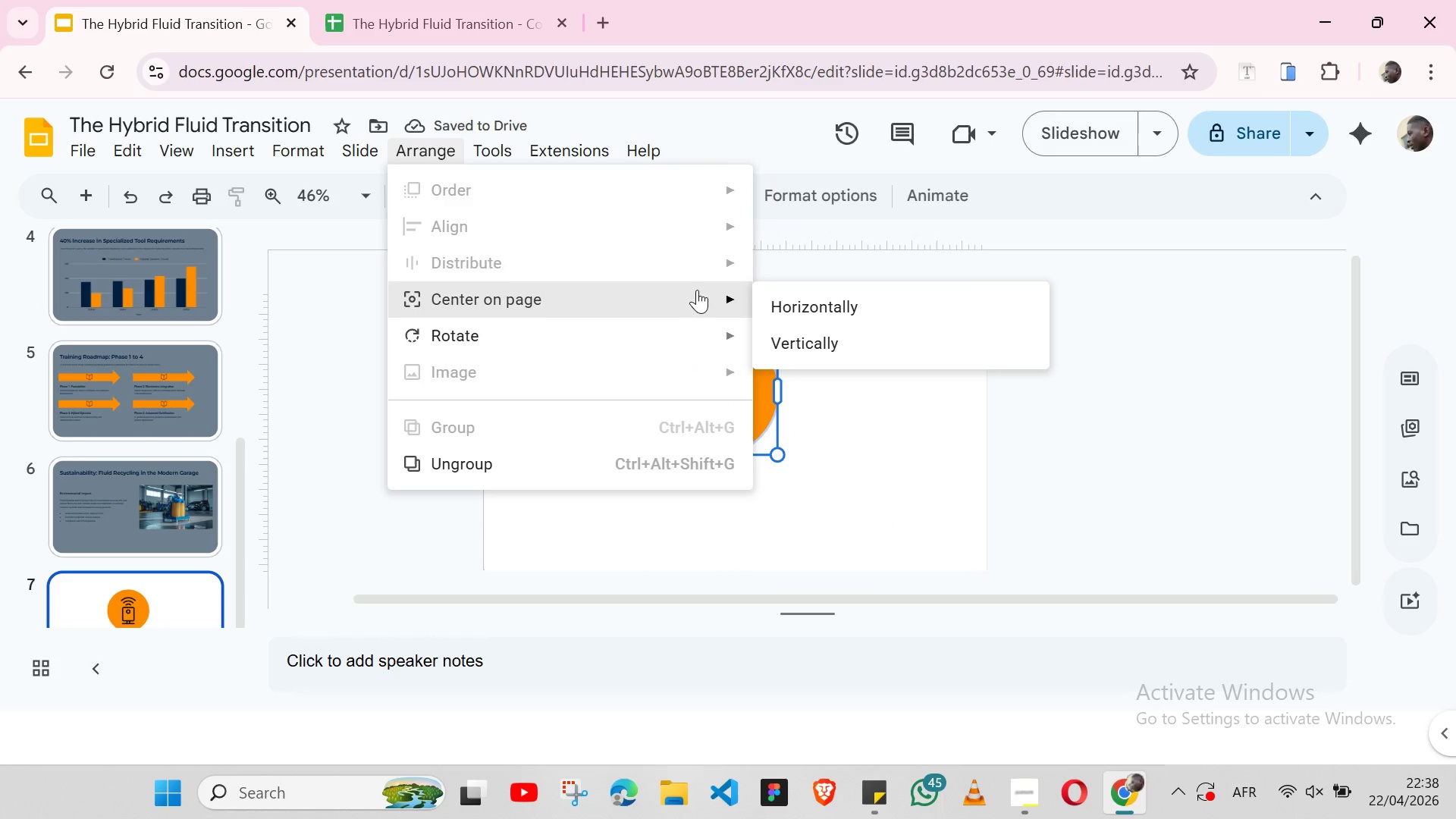 
left_click([858, 310])
 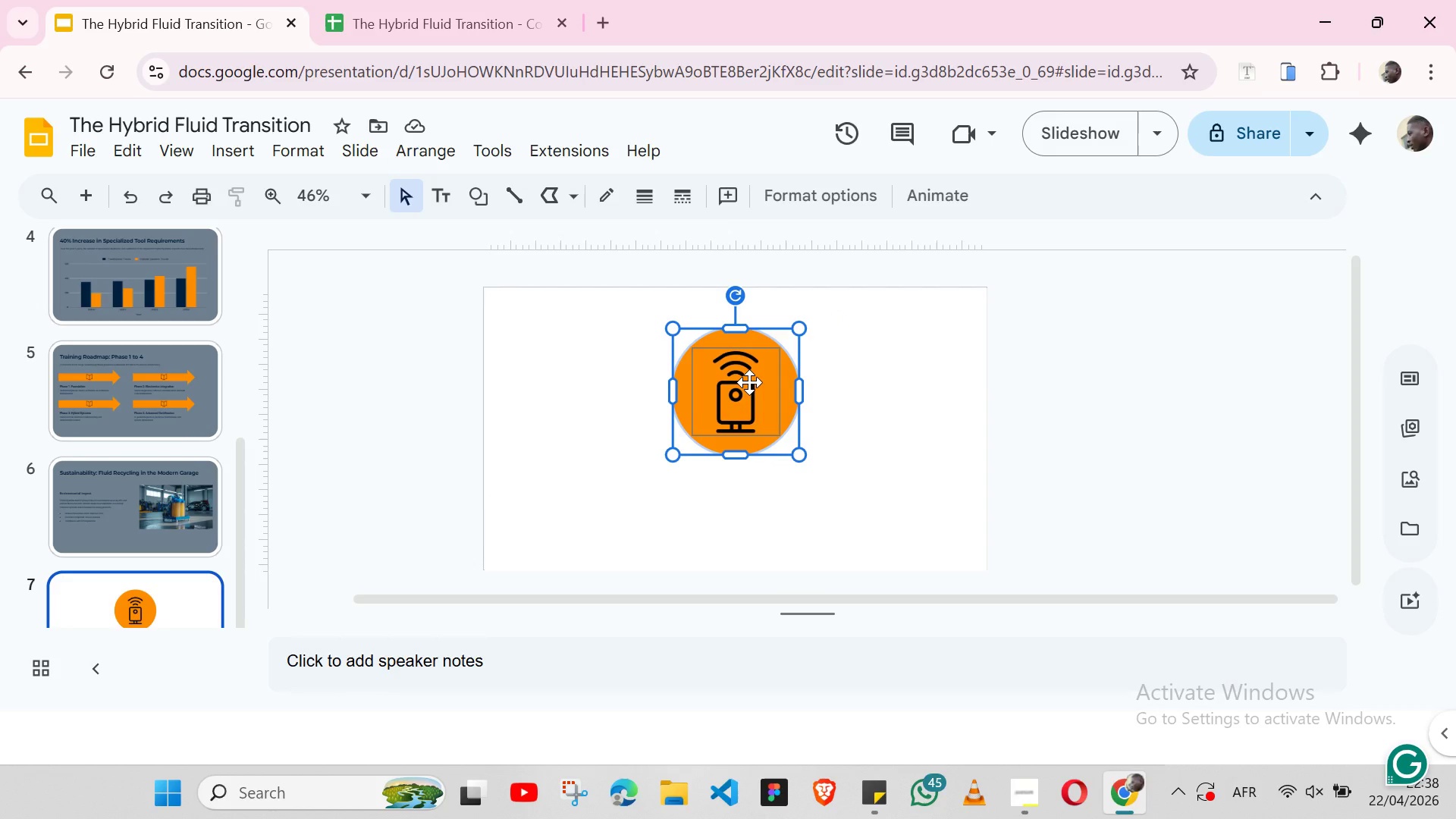 
wait(11.75)
 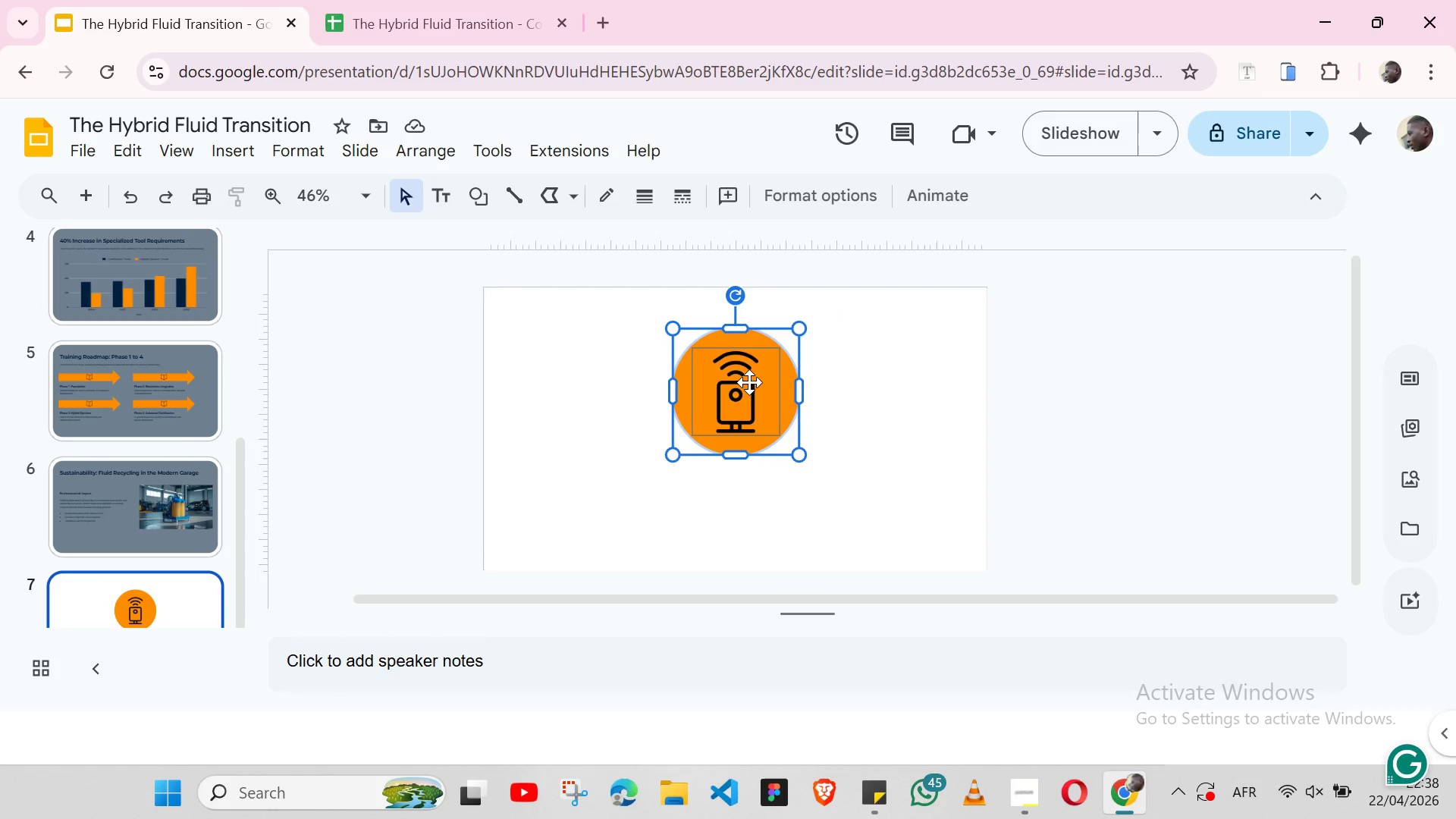 
double_click([749, 382])
 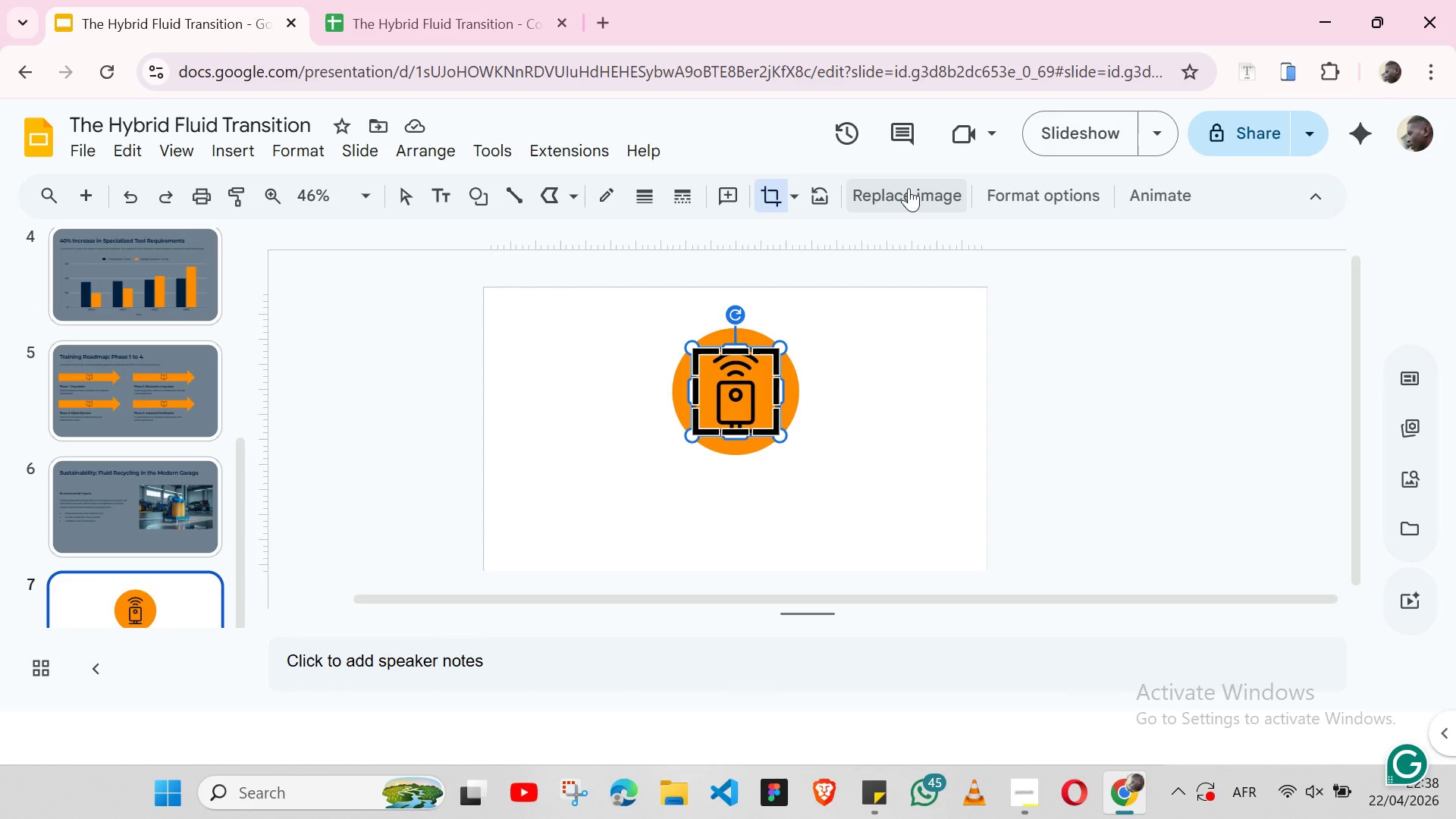 
left_click([910, 188])
 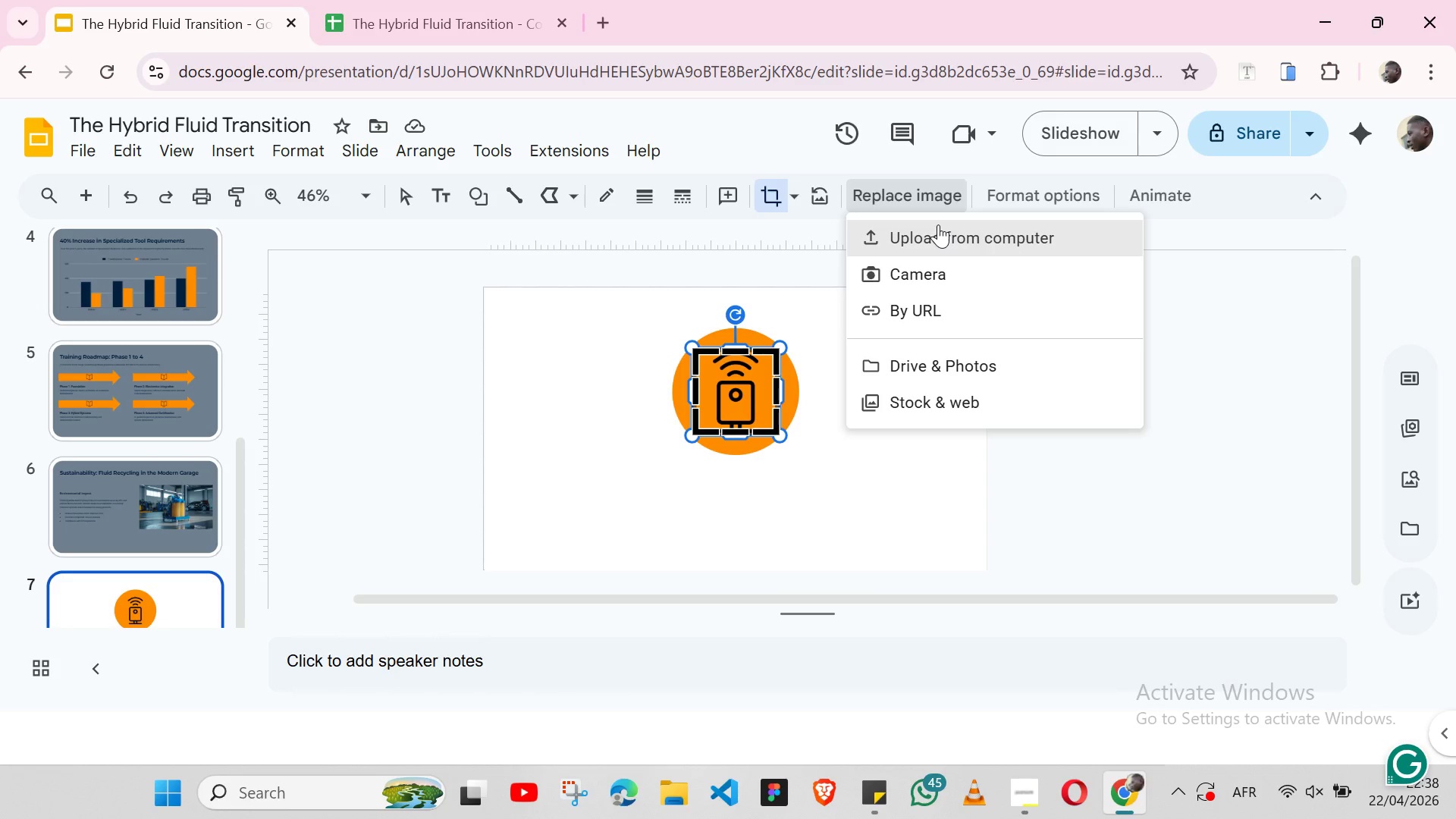 
left_click([938, 224])
 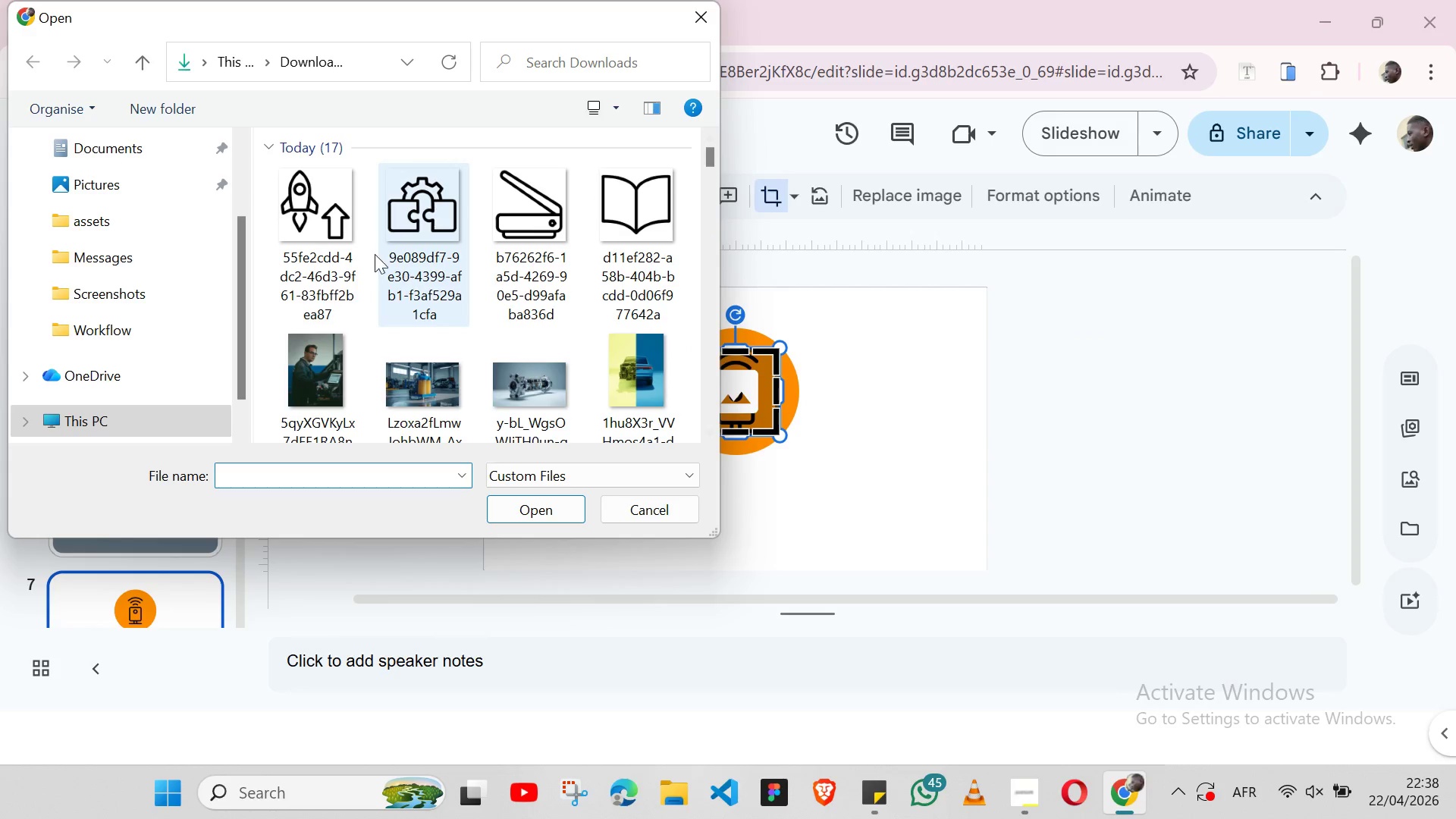 
scroll: coordinate [565, 236], scroll_direction: down, amount: 4.0
 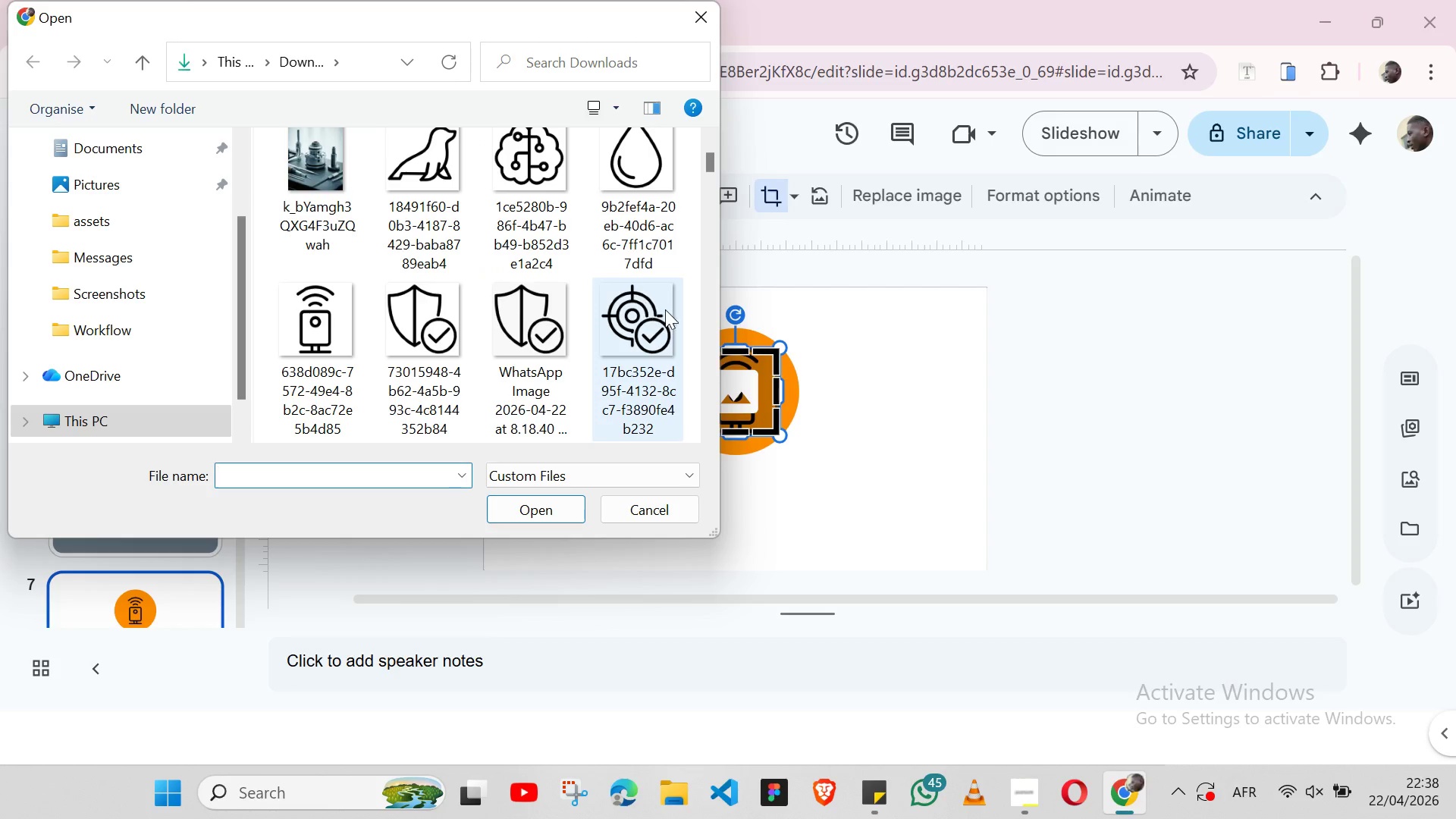 
left_click([665, 311])
 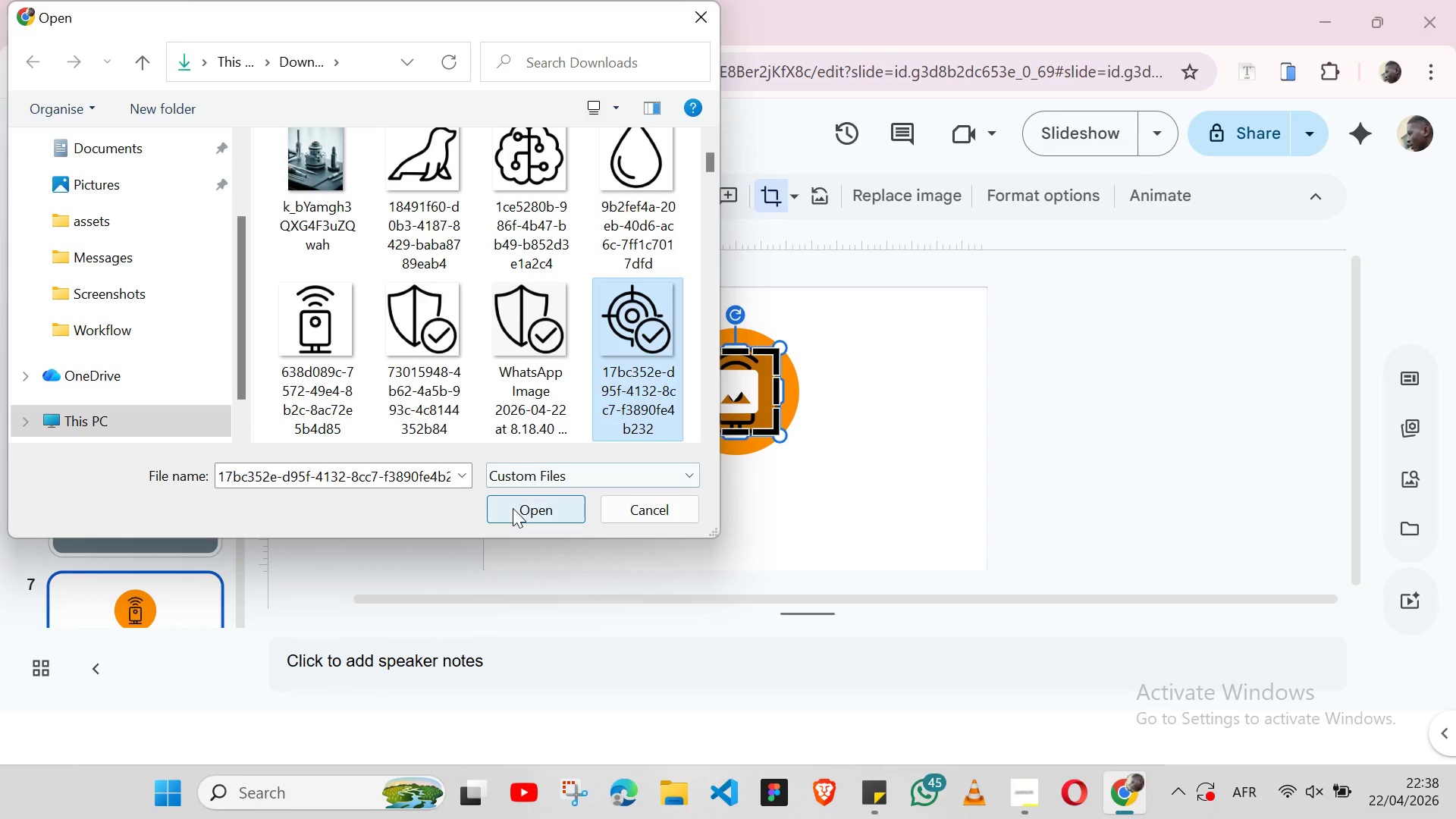 
left_click([513, 508])
 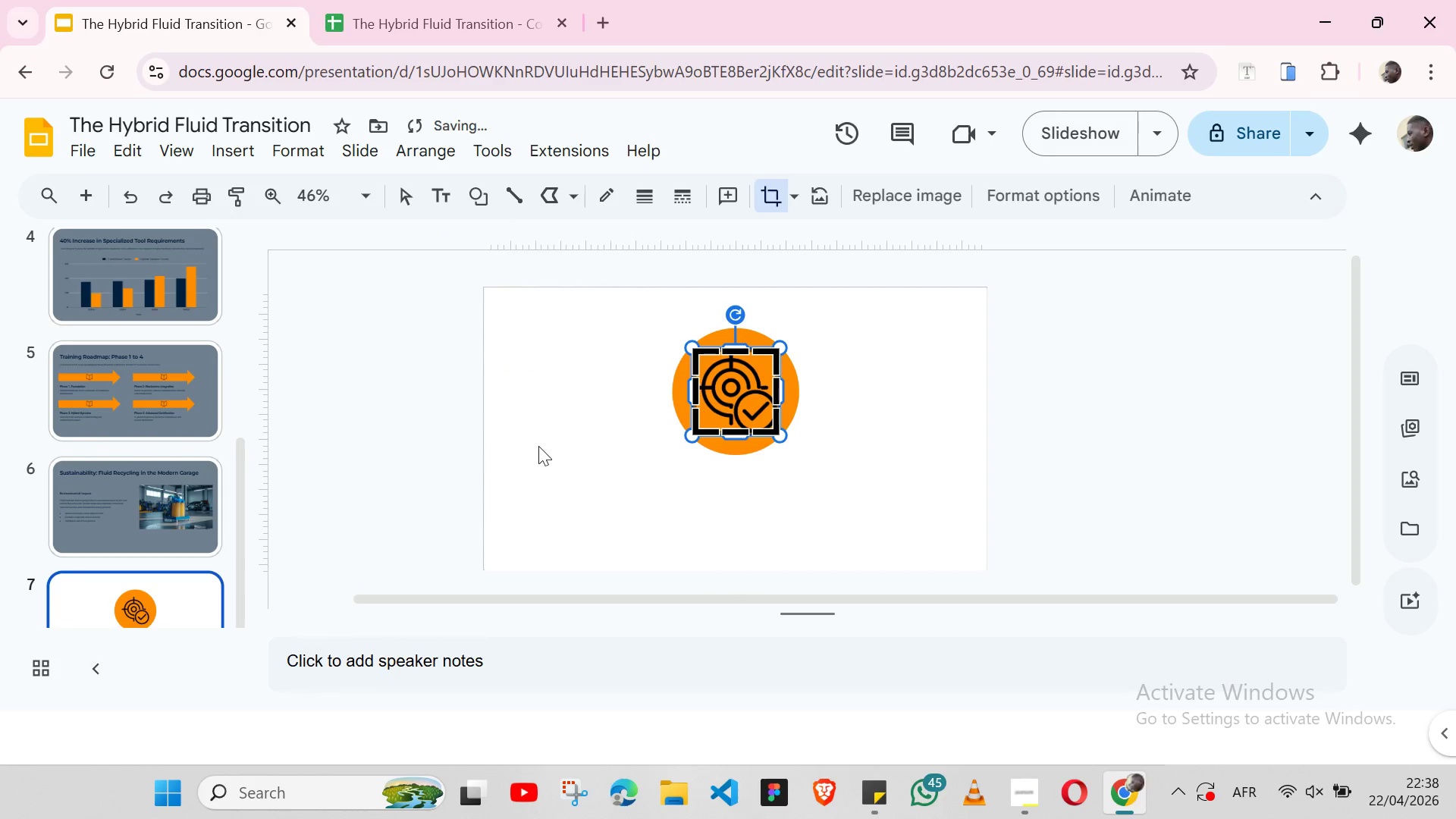 
left_click([560, 386])
 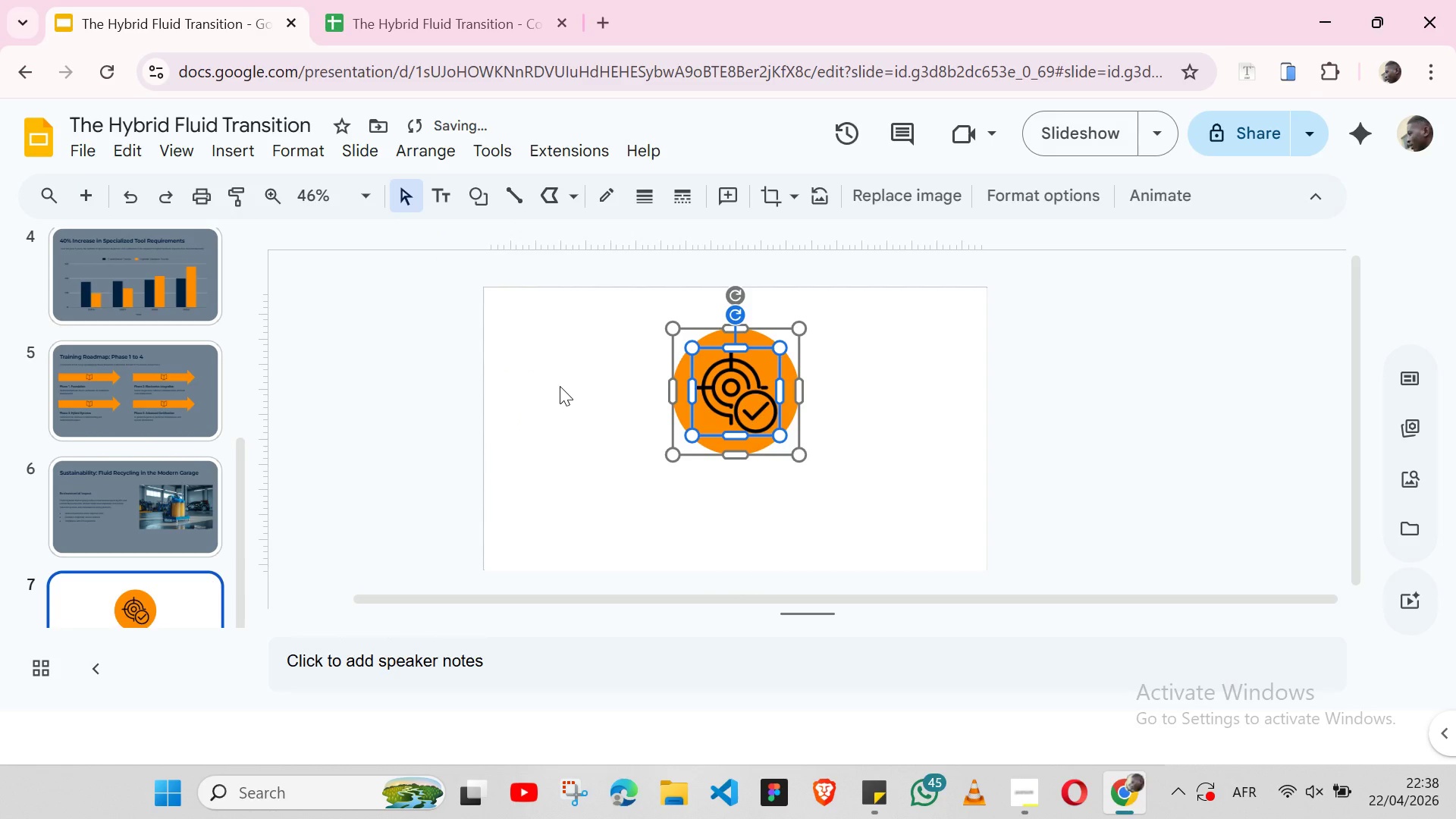 
left_click([560, 386])
 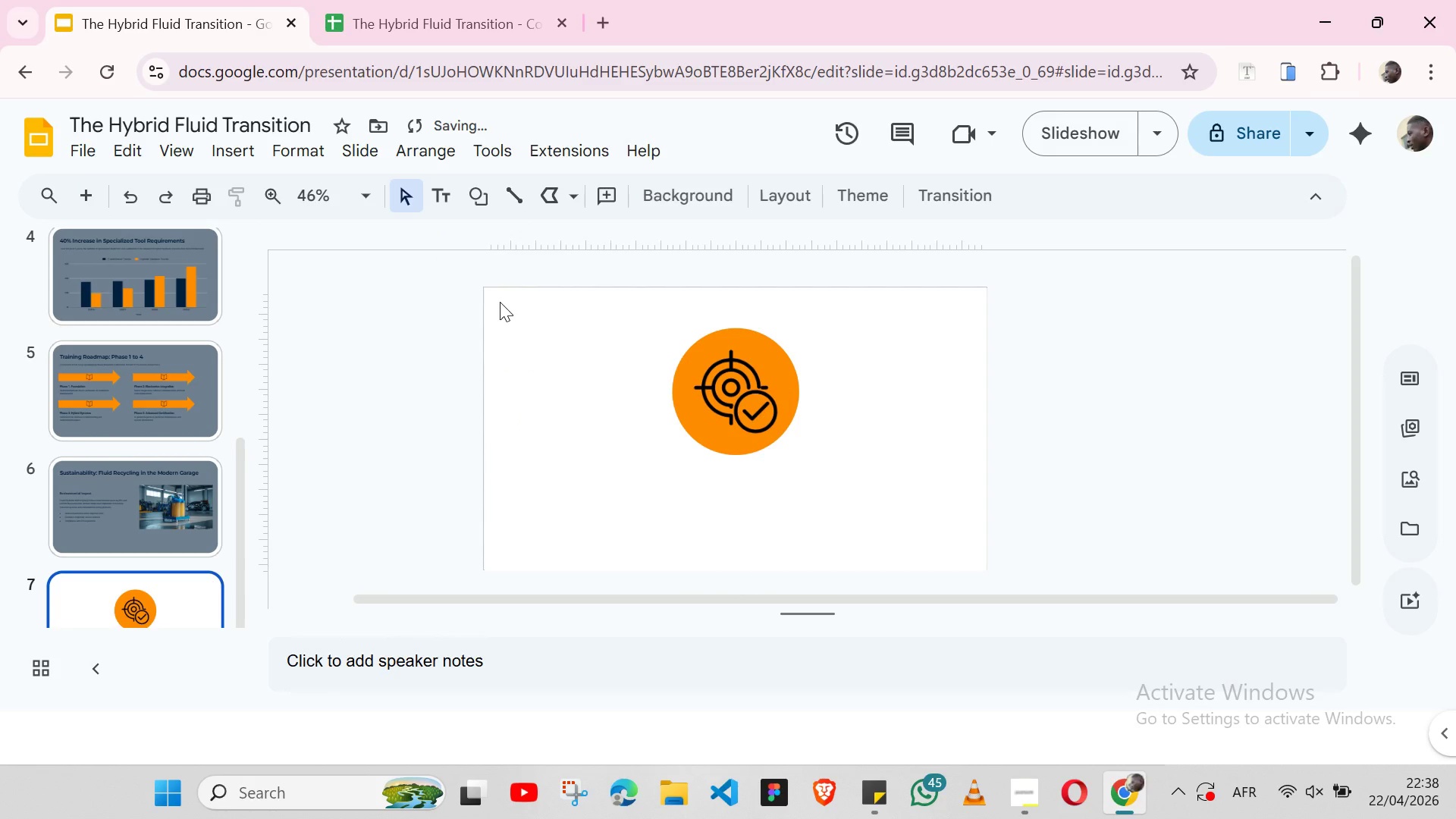 
left_click([500, 302])
 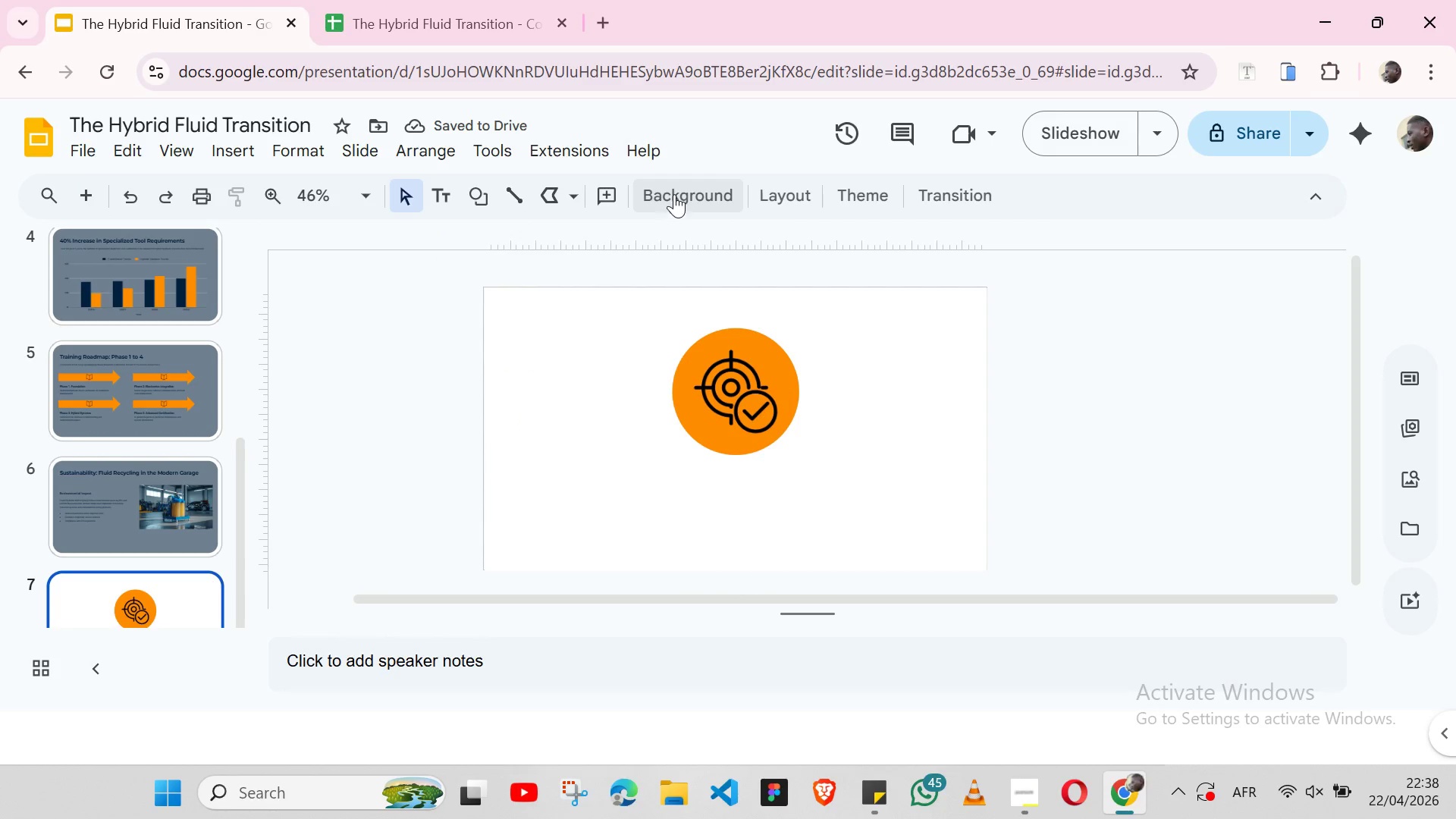 
left_click([674, 194])
 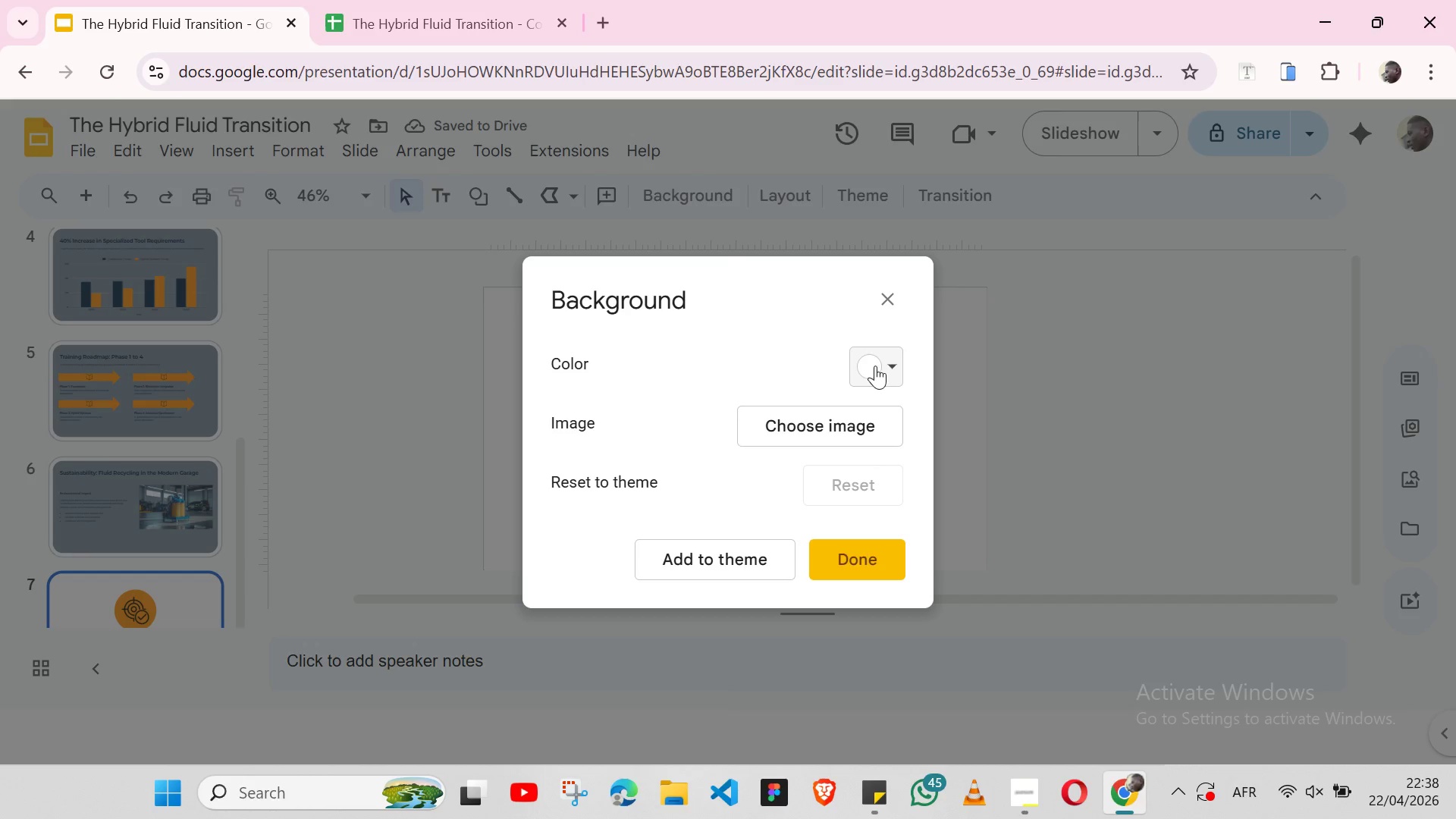 
left_click([882, 366])
 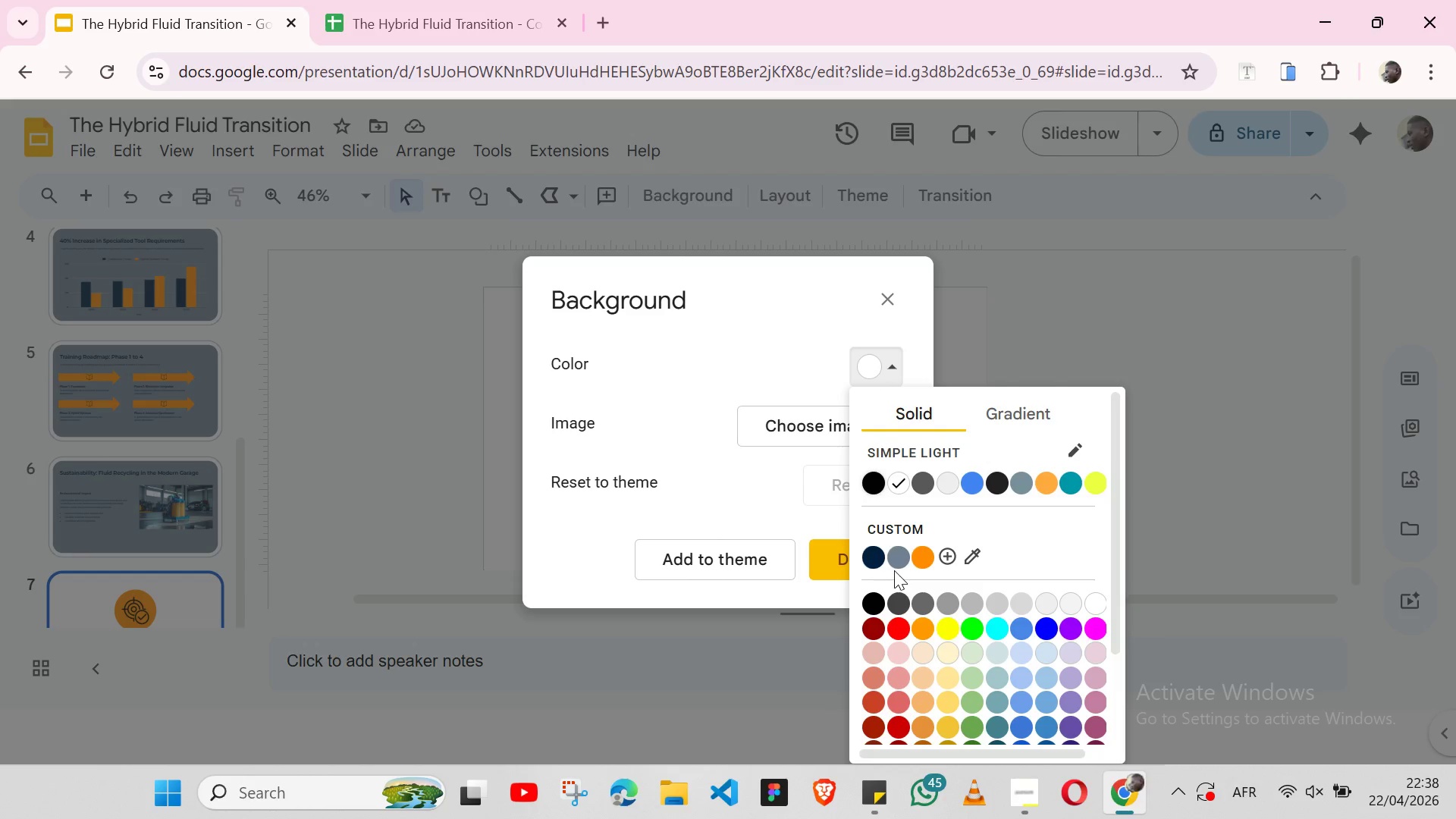 
left_click([902, 556])
 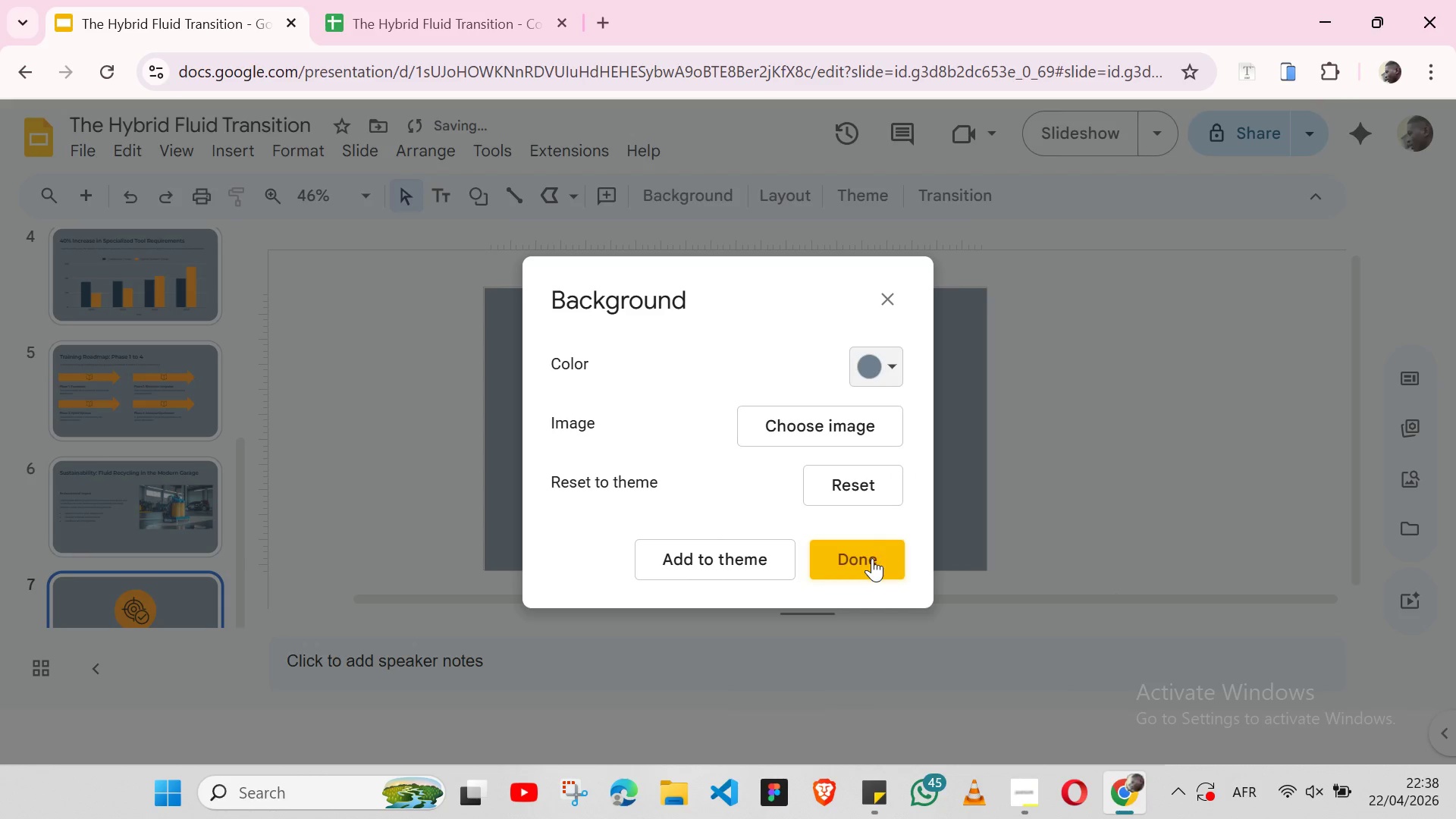 
left_click([872, 558])
 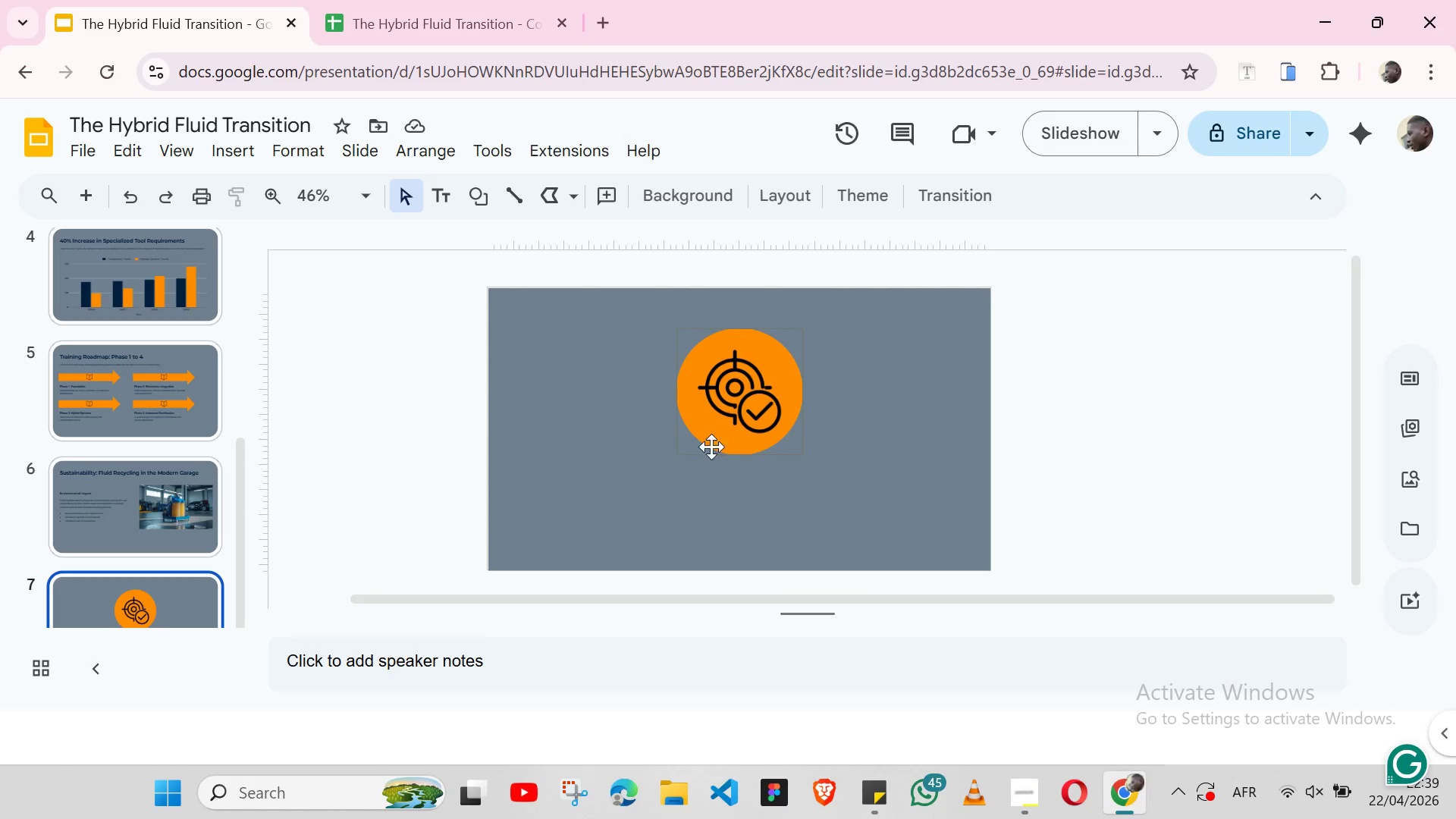 
wait(65.27)
 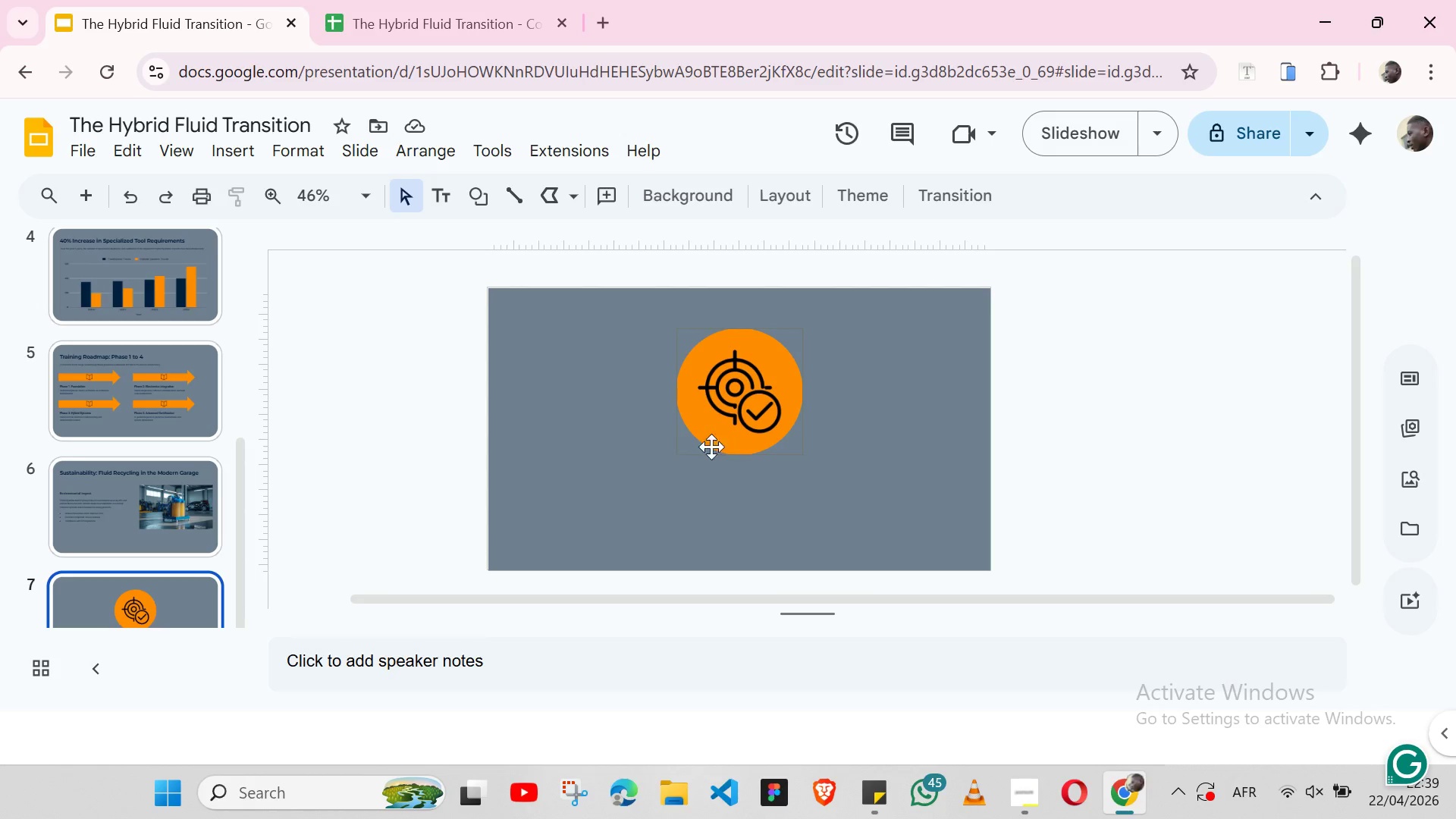 
left_click([113, 296])
 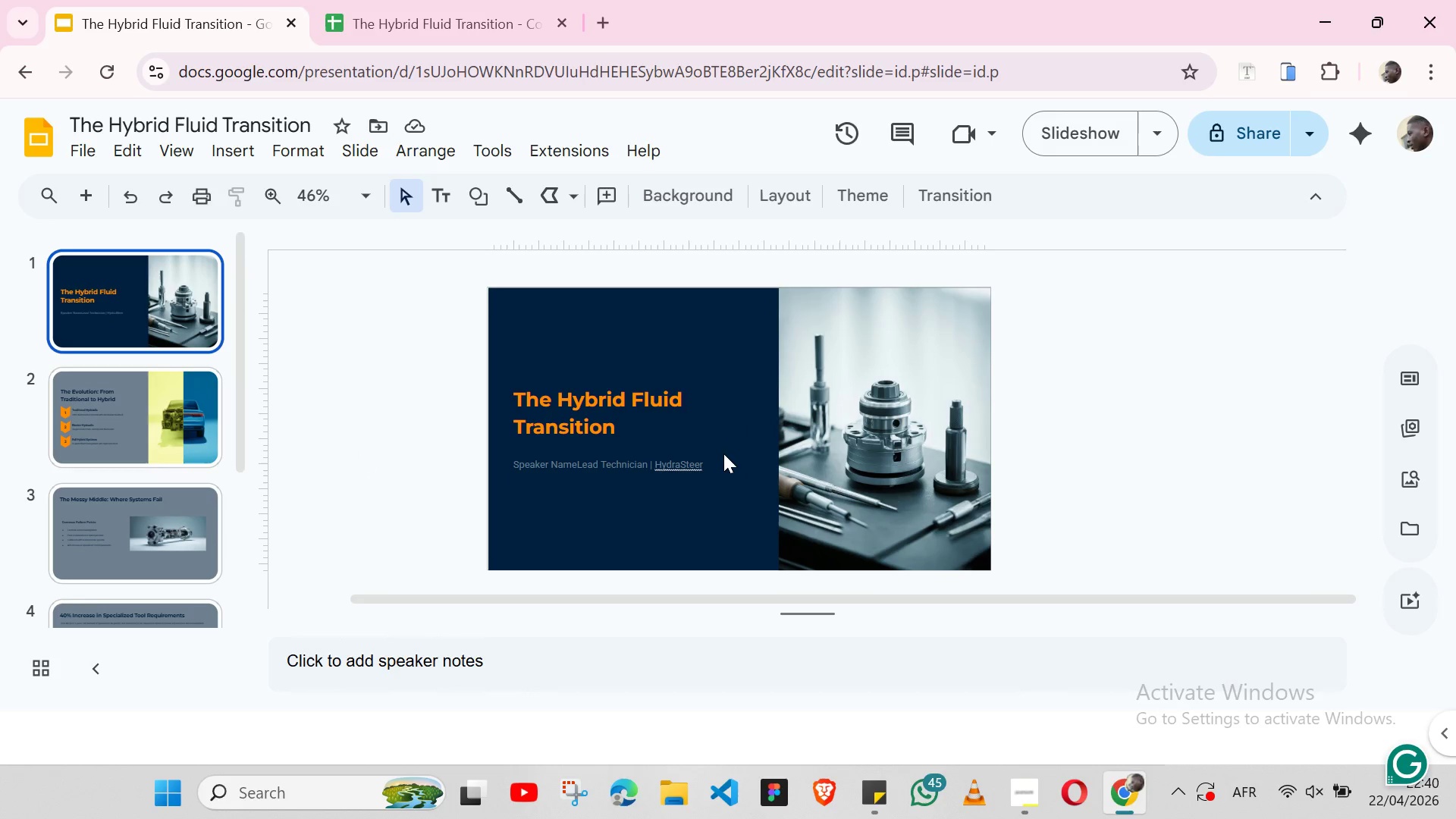 
left_click([712, 462])
 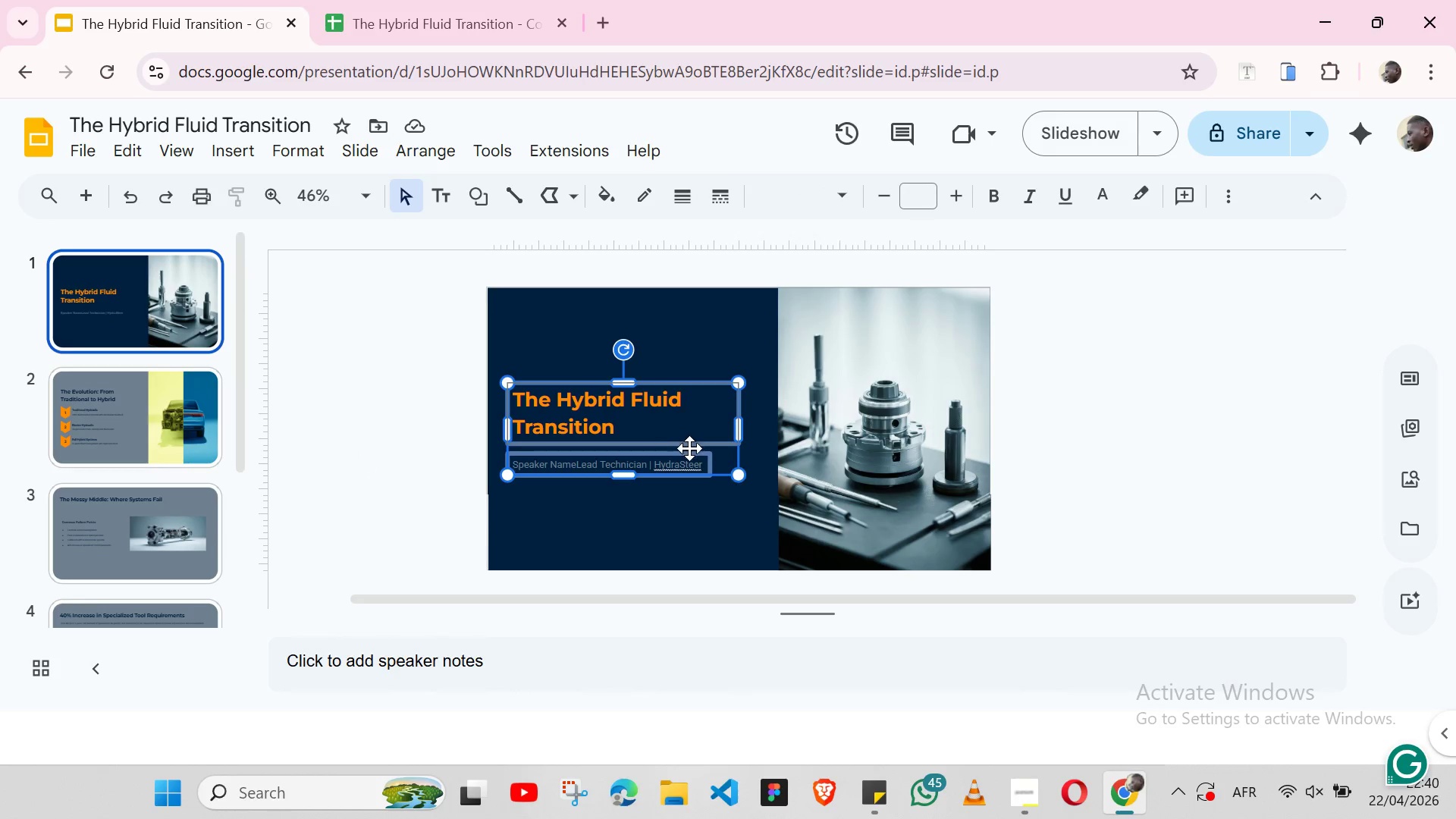 
left_click([701, 453])
 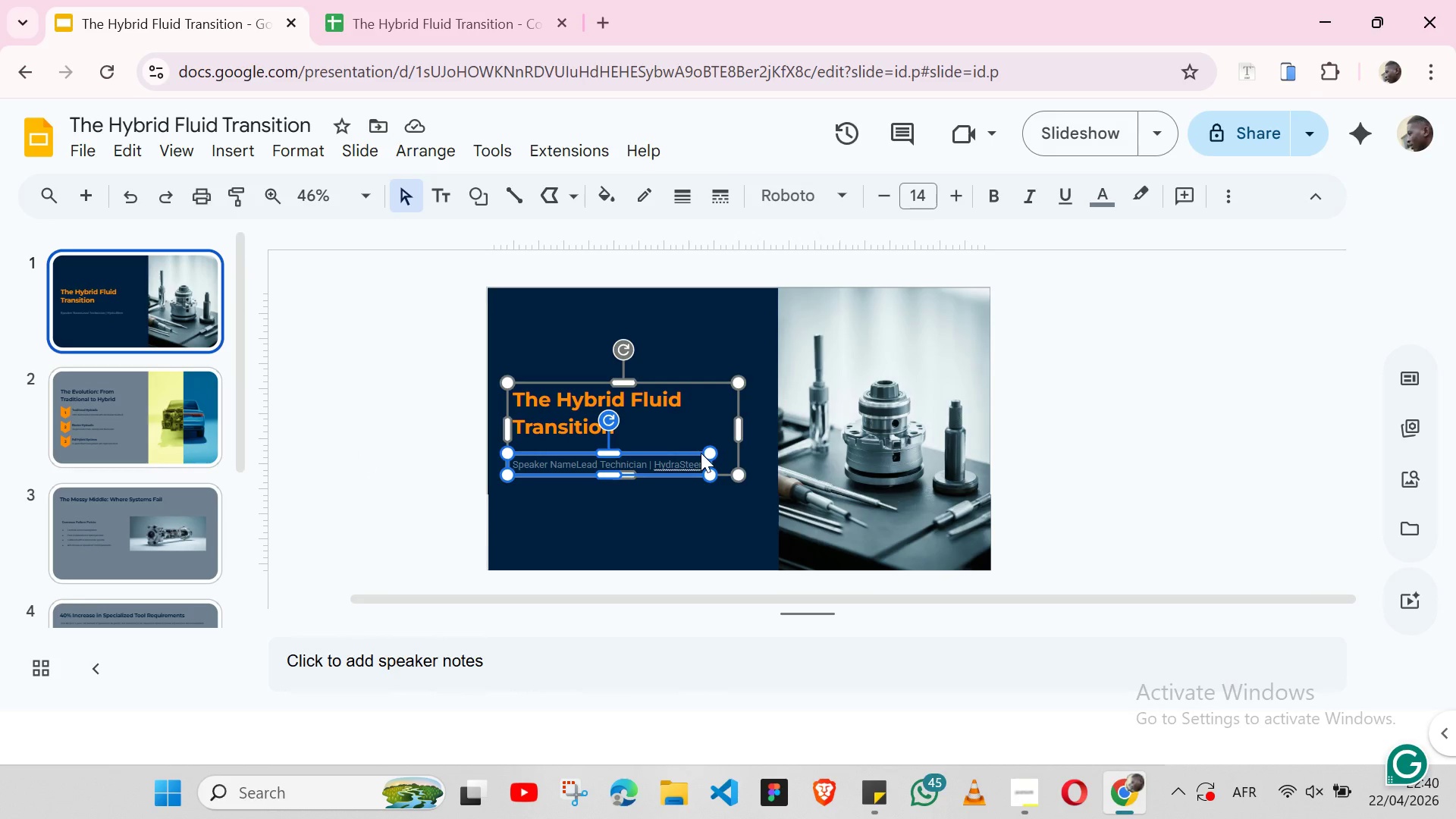 
key(Control+C)
 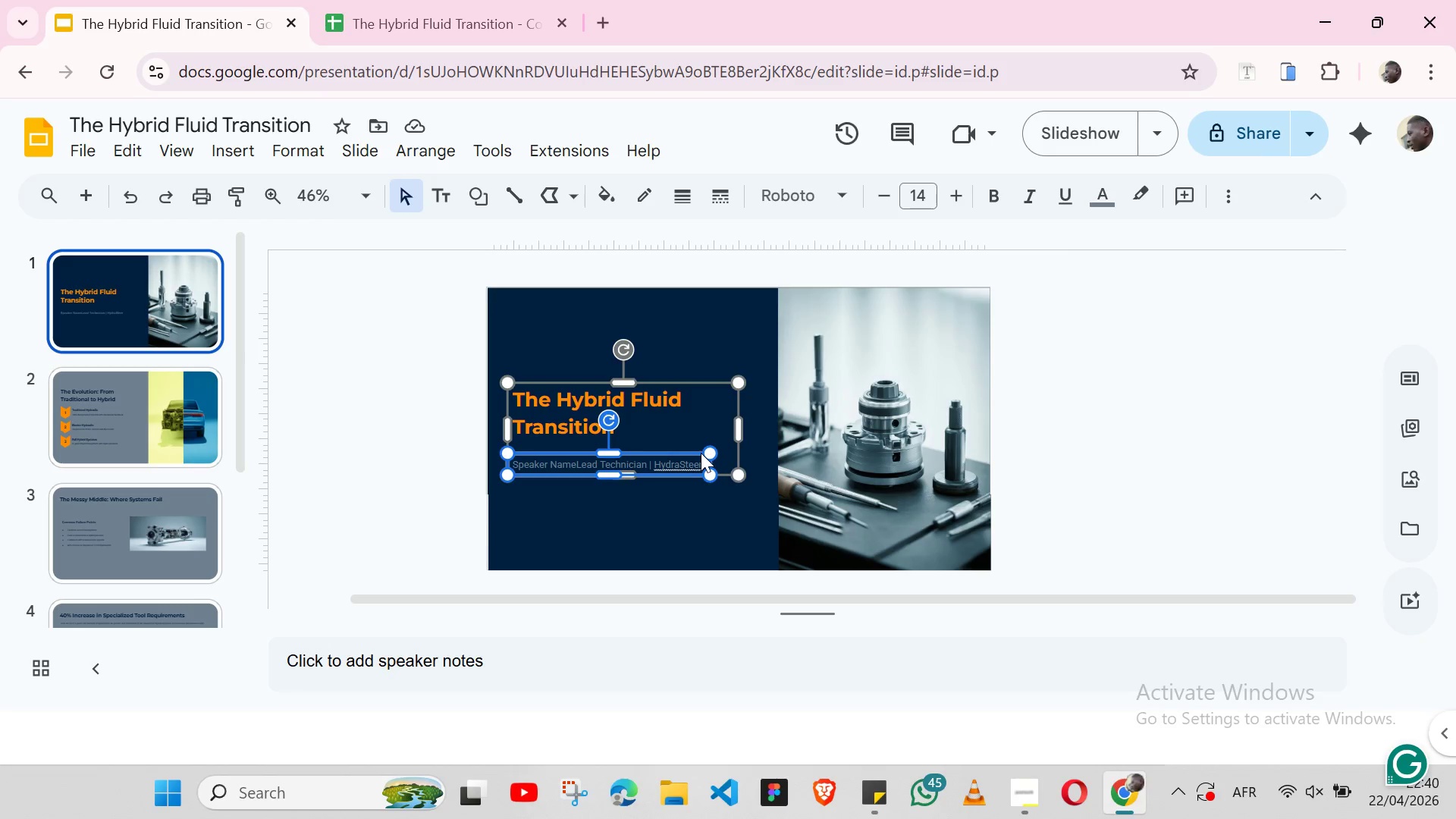 
key(Control+C)
 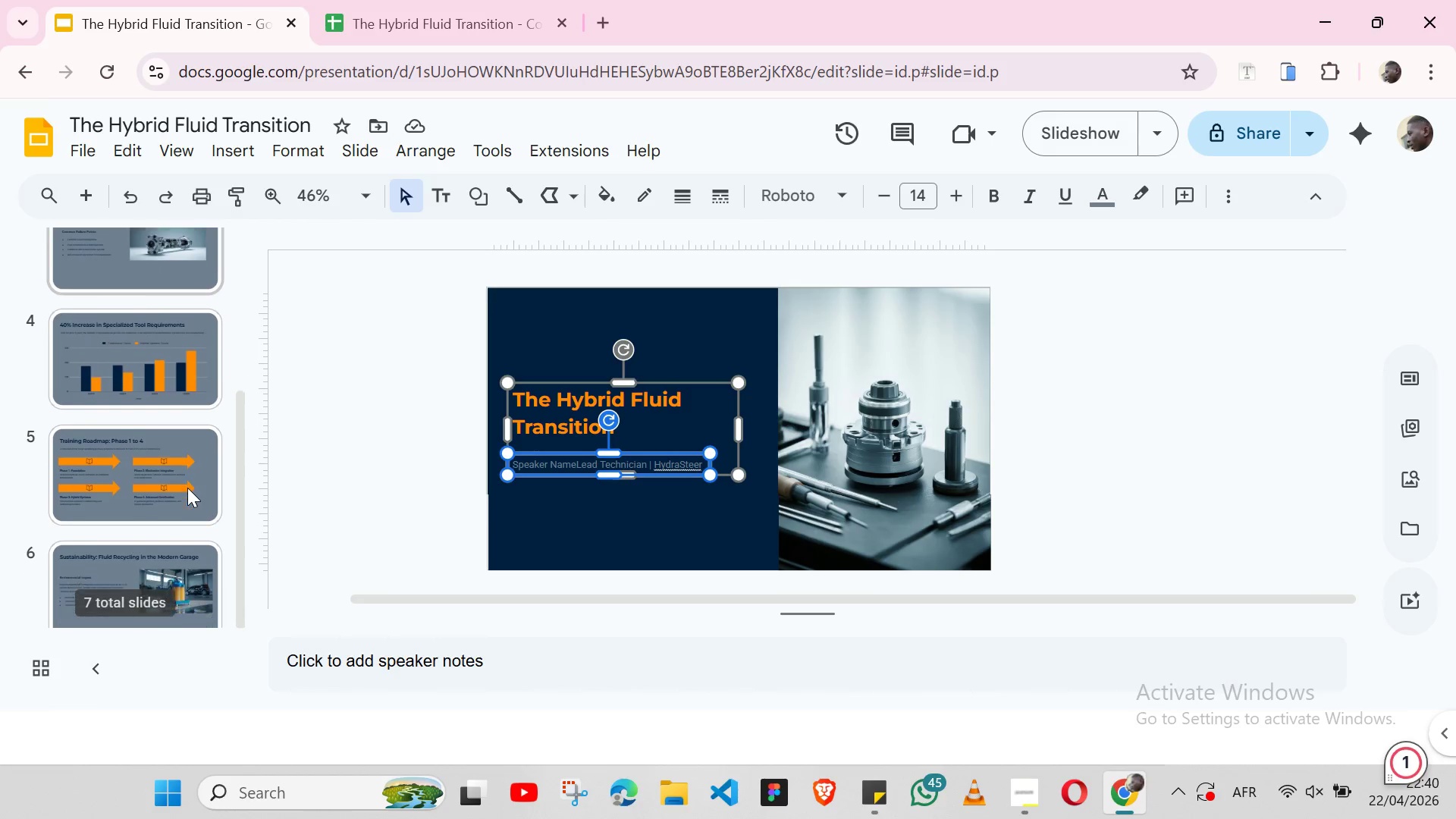 
mouse_move([172, 444])
 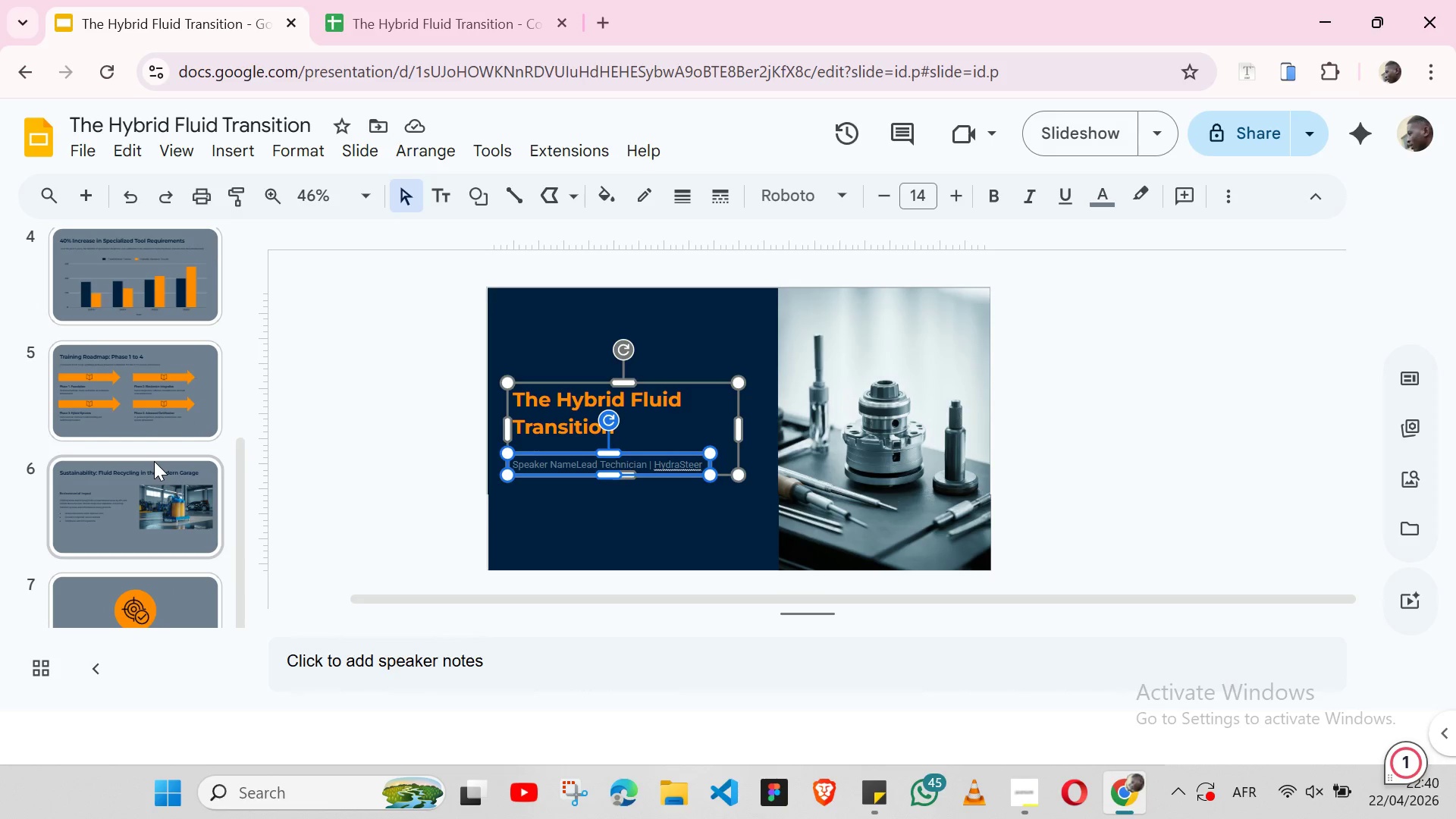 
left_click([154, 461])
 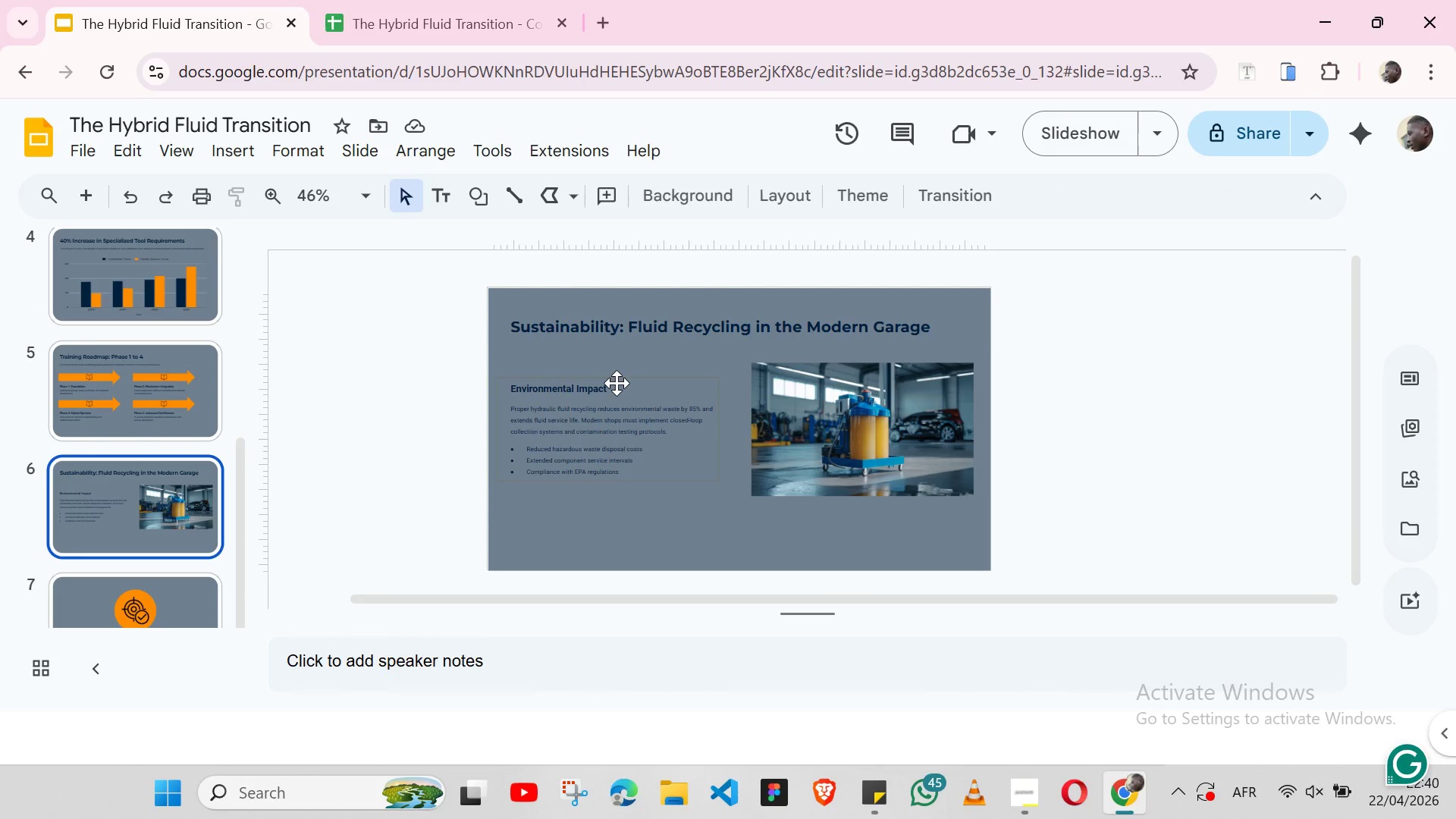 
left_click([621, 383])
 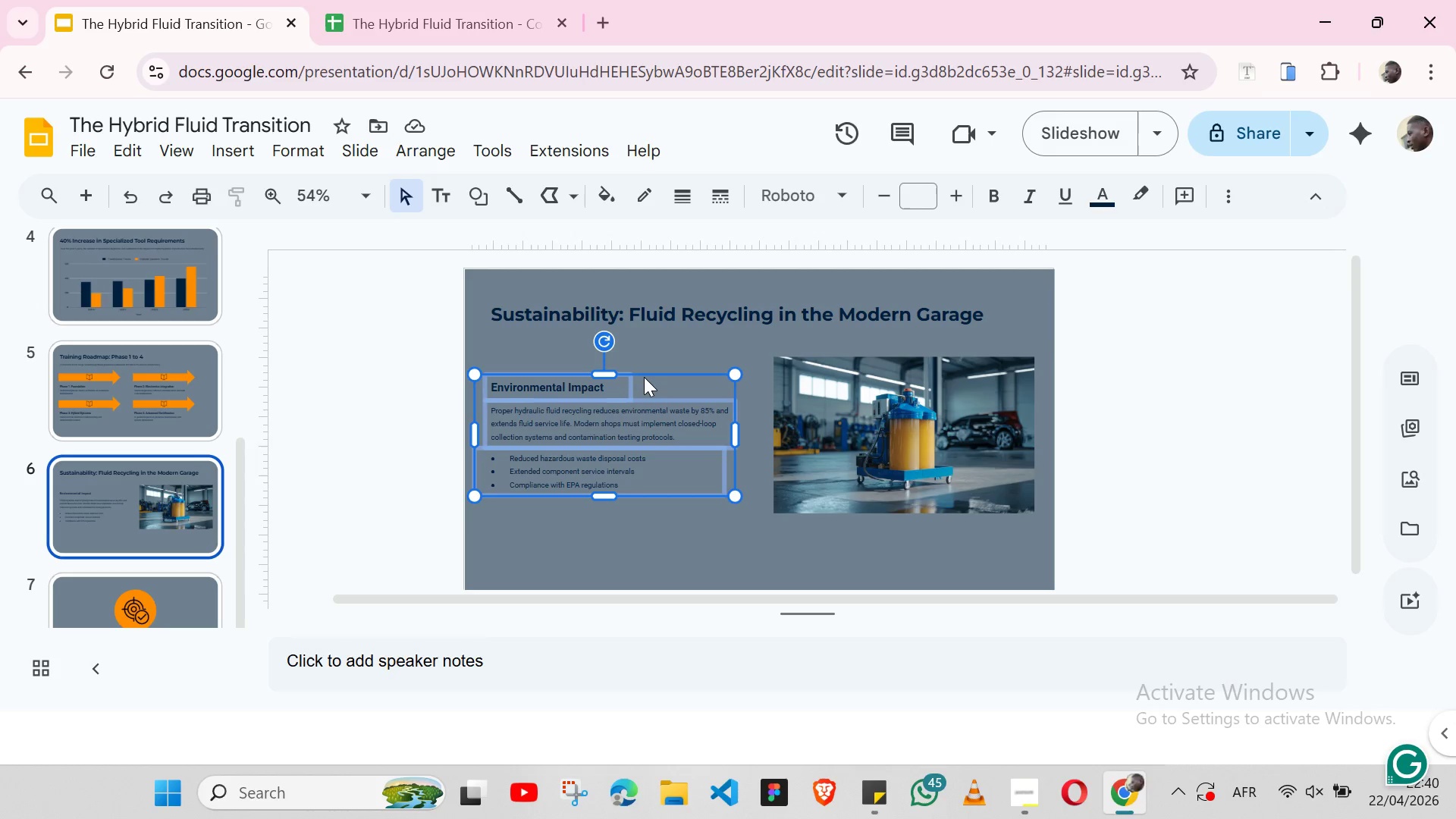 
left_click([627, 385])
 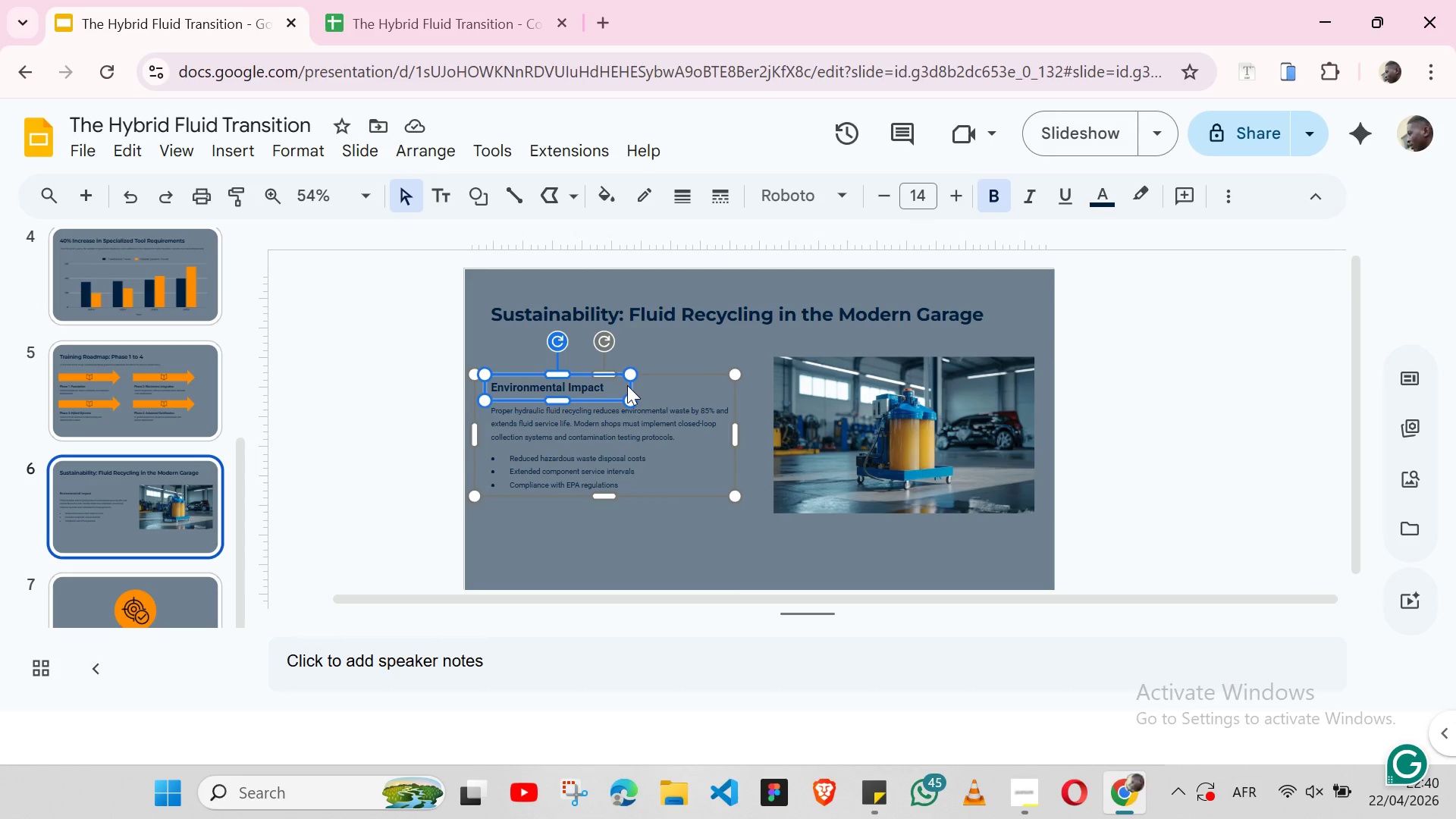 
key(Control+C)
 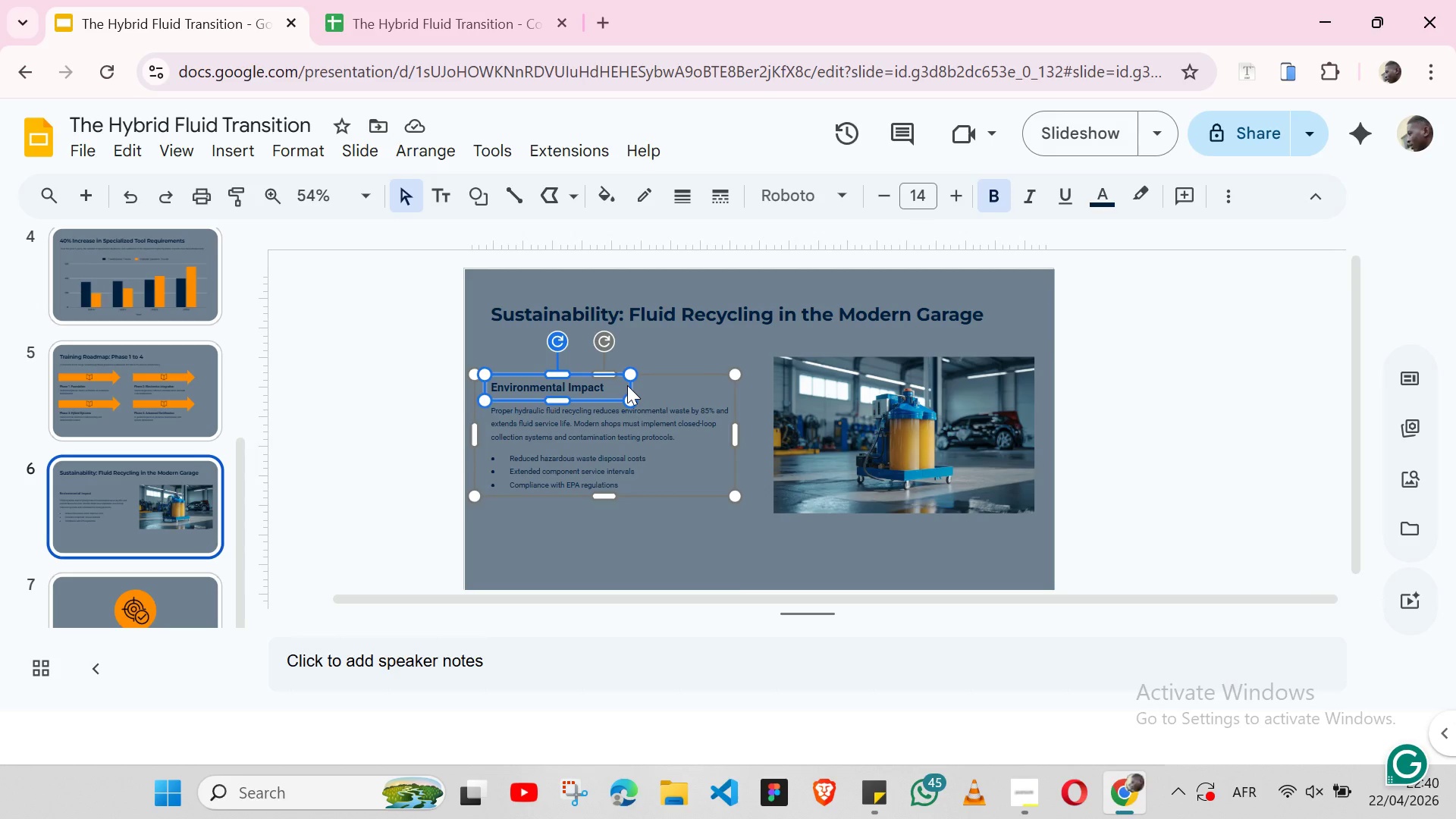 
key(Control+C)
 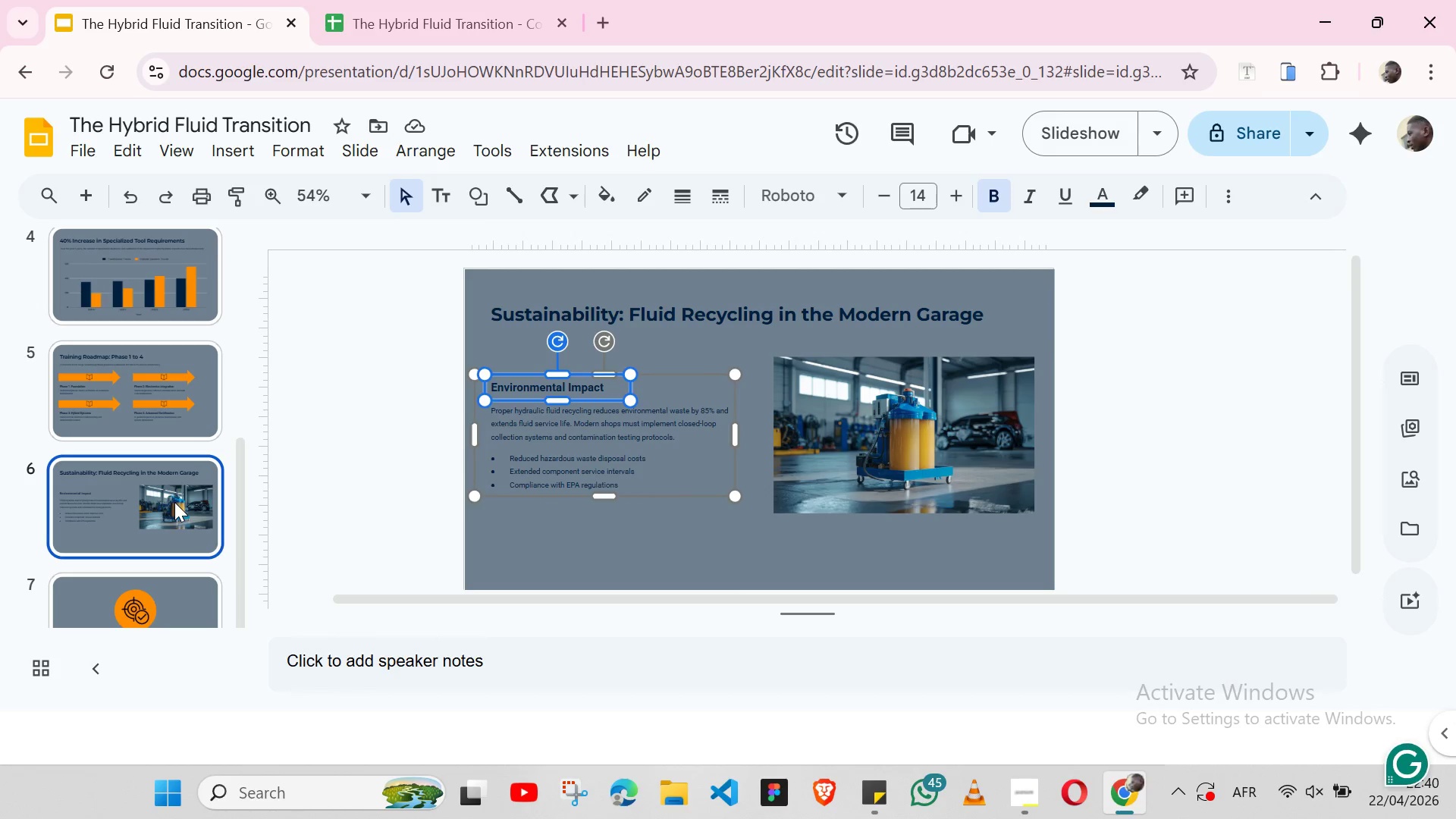 
left_click([168, 593])
 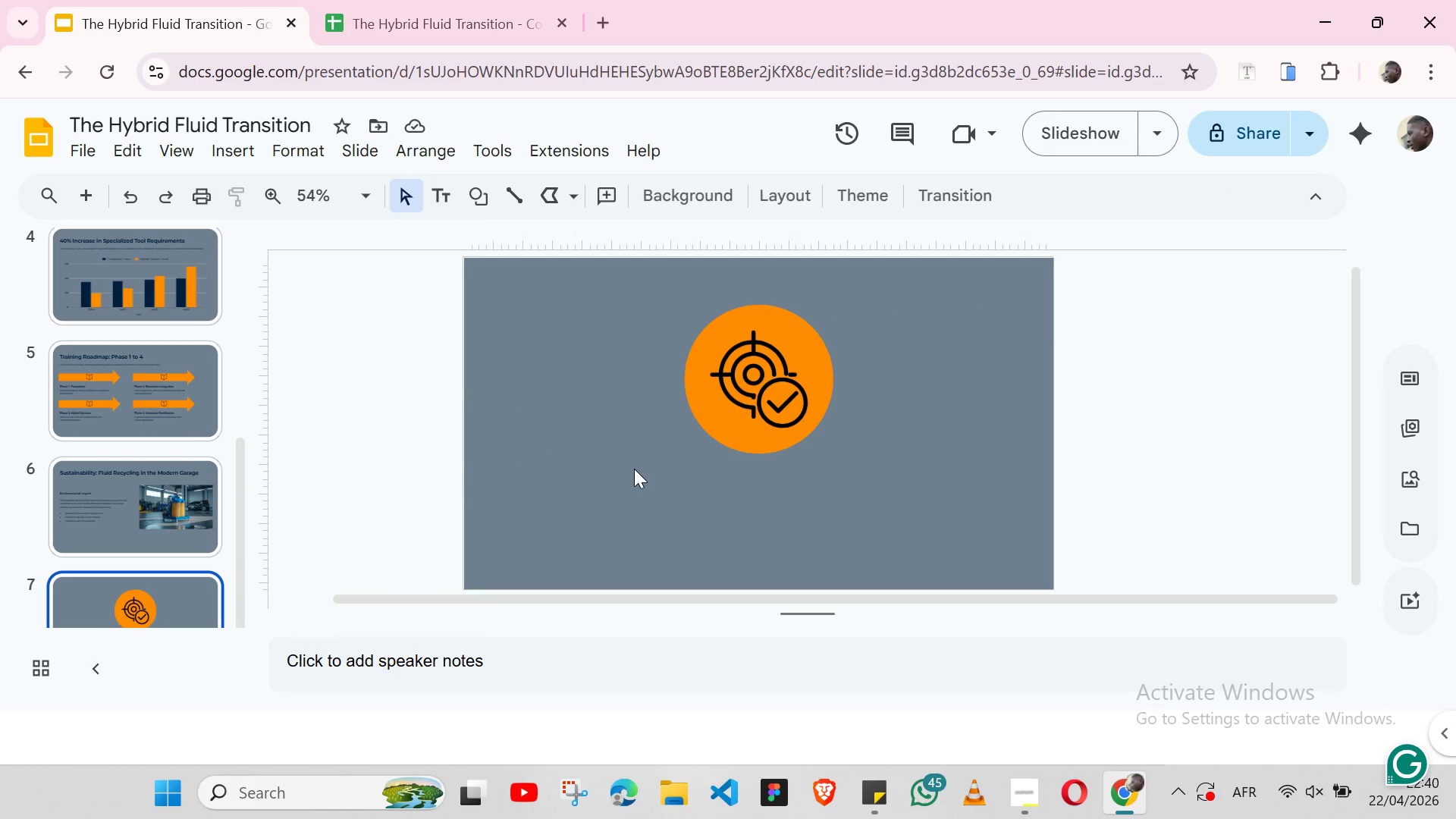 
left_click([624, 472])
 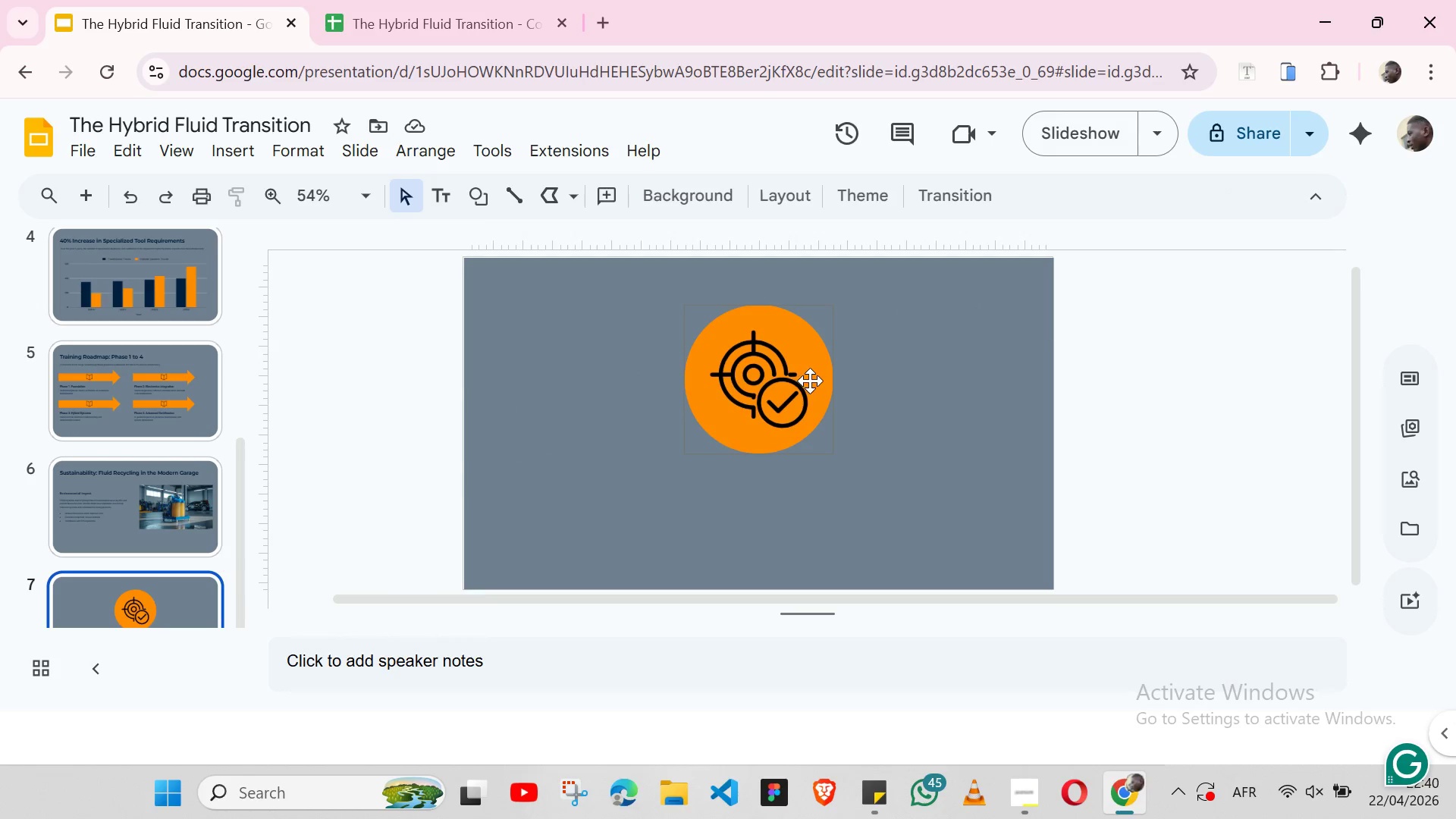 
left_click([810, 381])
 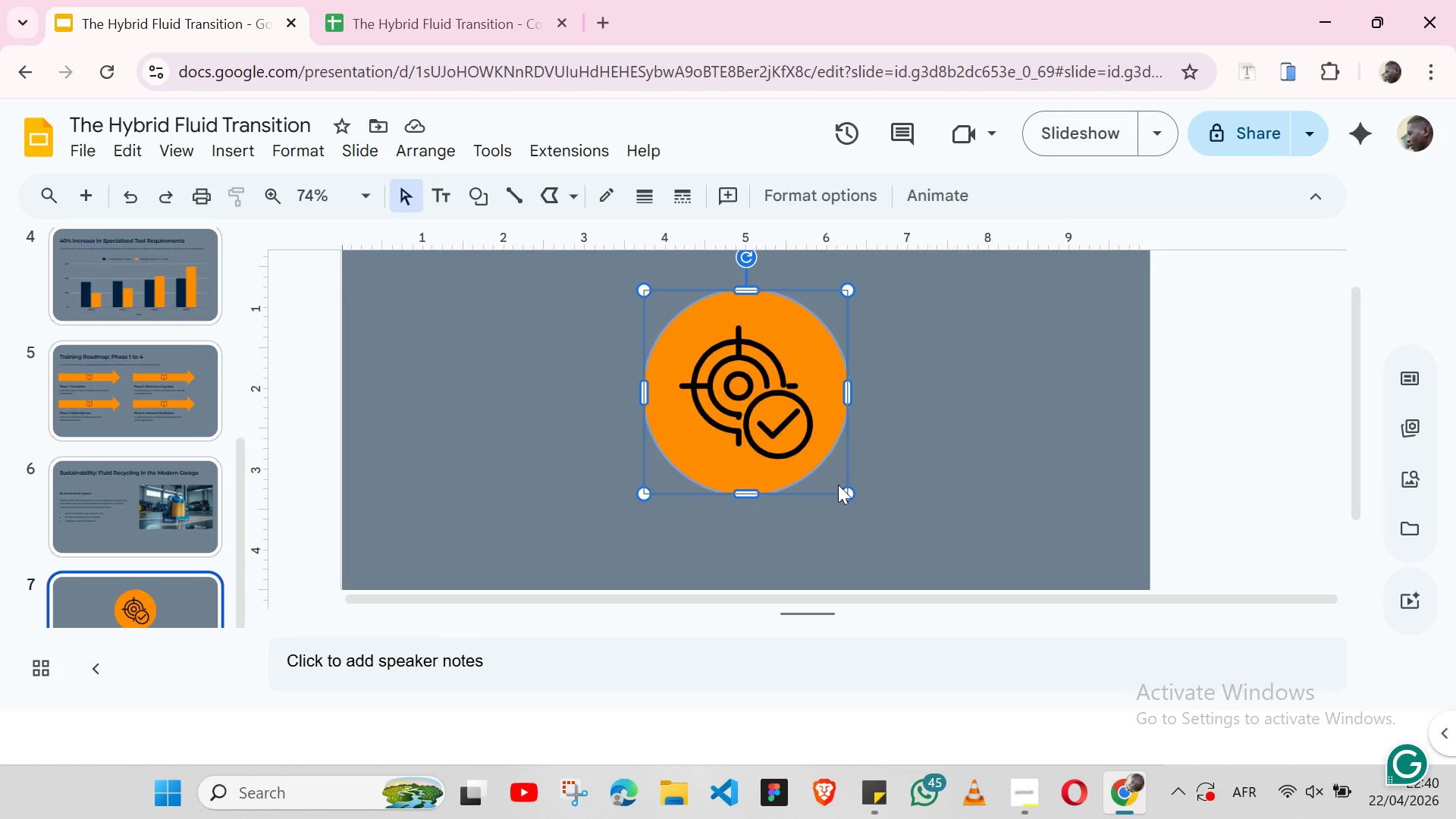 
left_click_drag(start_coordinate=[847, 494], to_coordinate=[831, 447])
 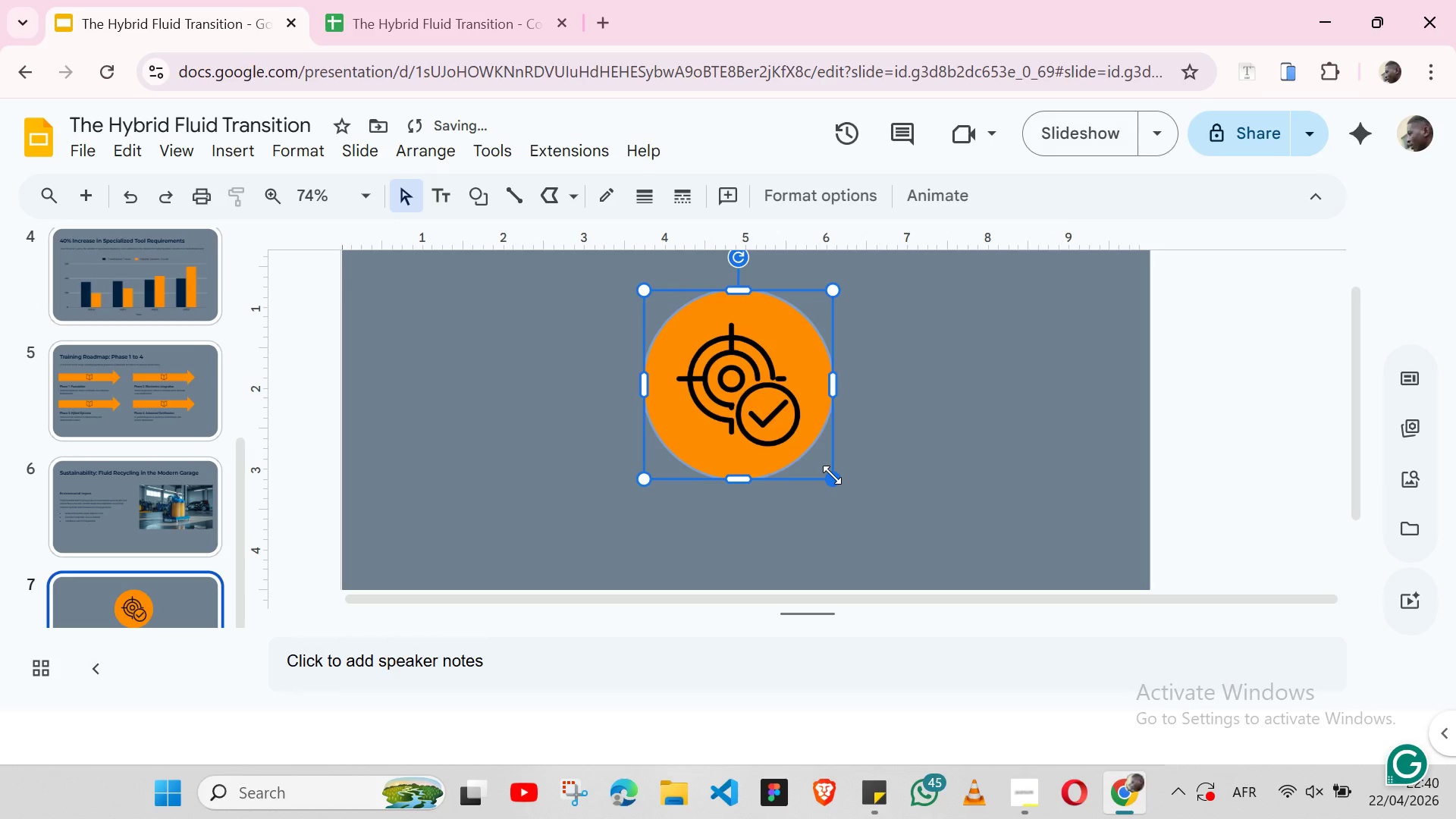 
left_click_drag(start_coordinate=[832, 475], to_coordinate=[806, 428])
 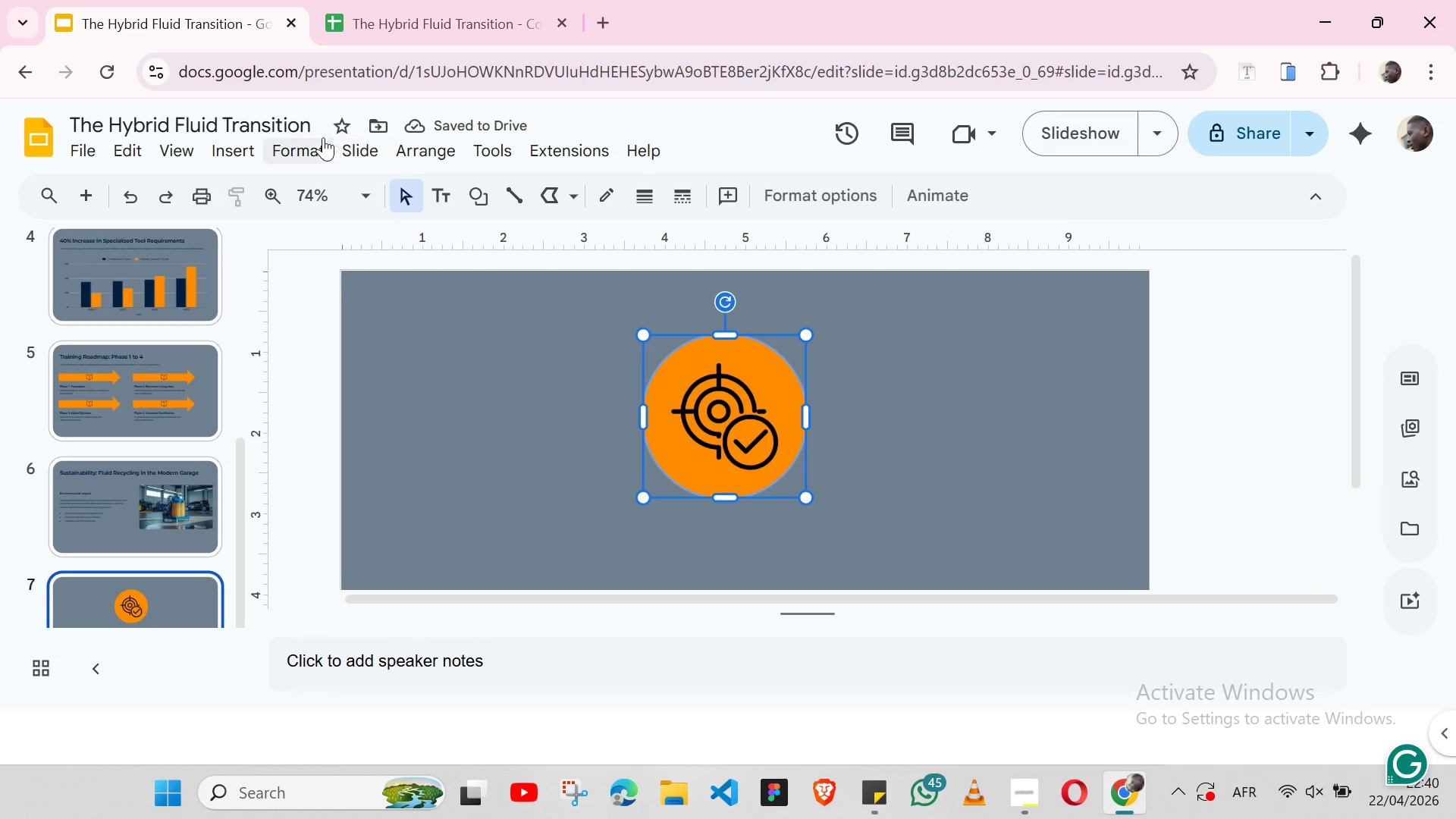 
left_click([447, 141])
 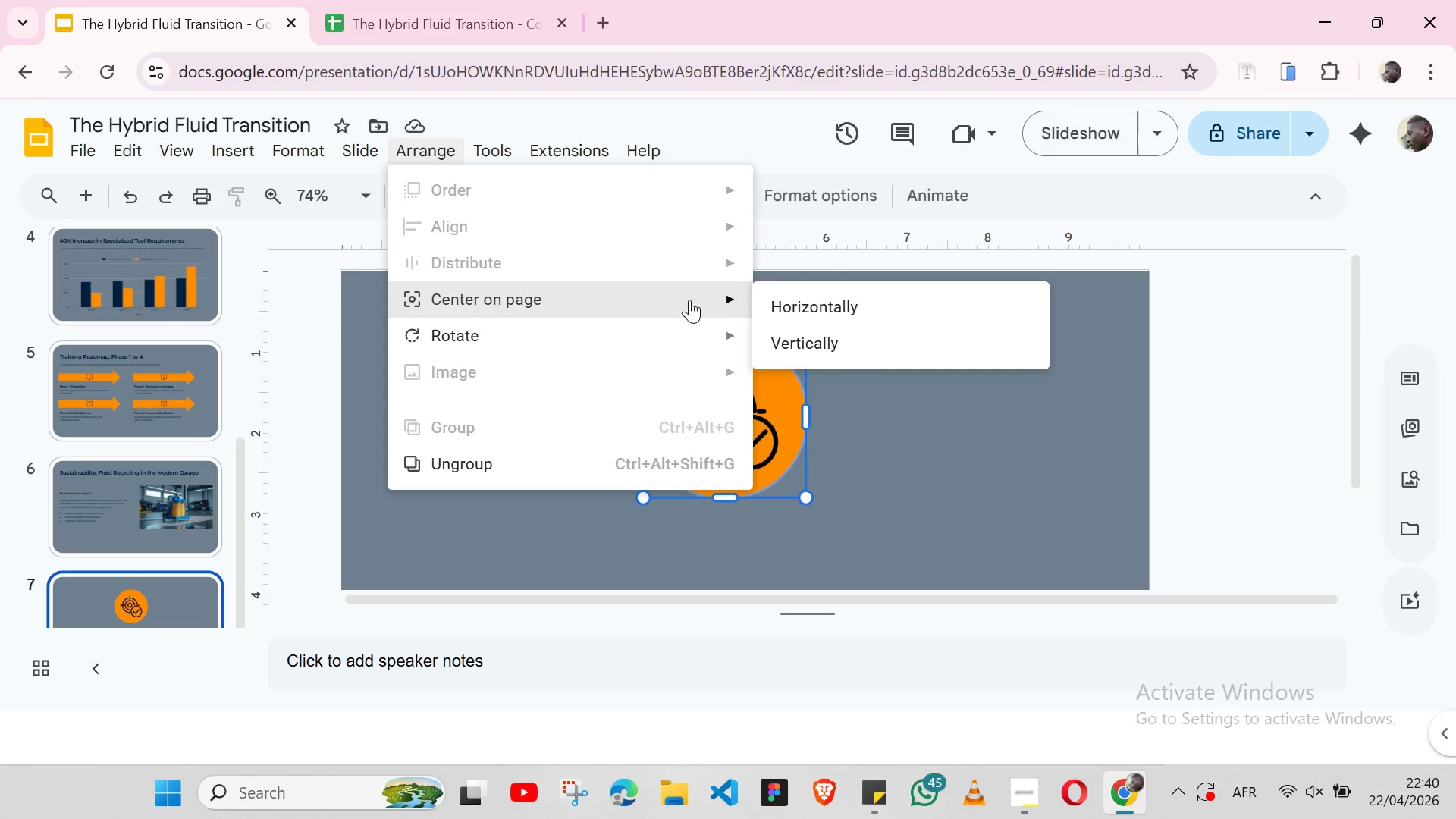 
left_click([793, 304])
 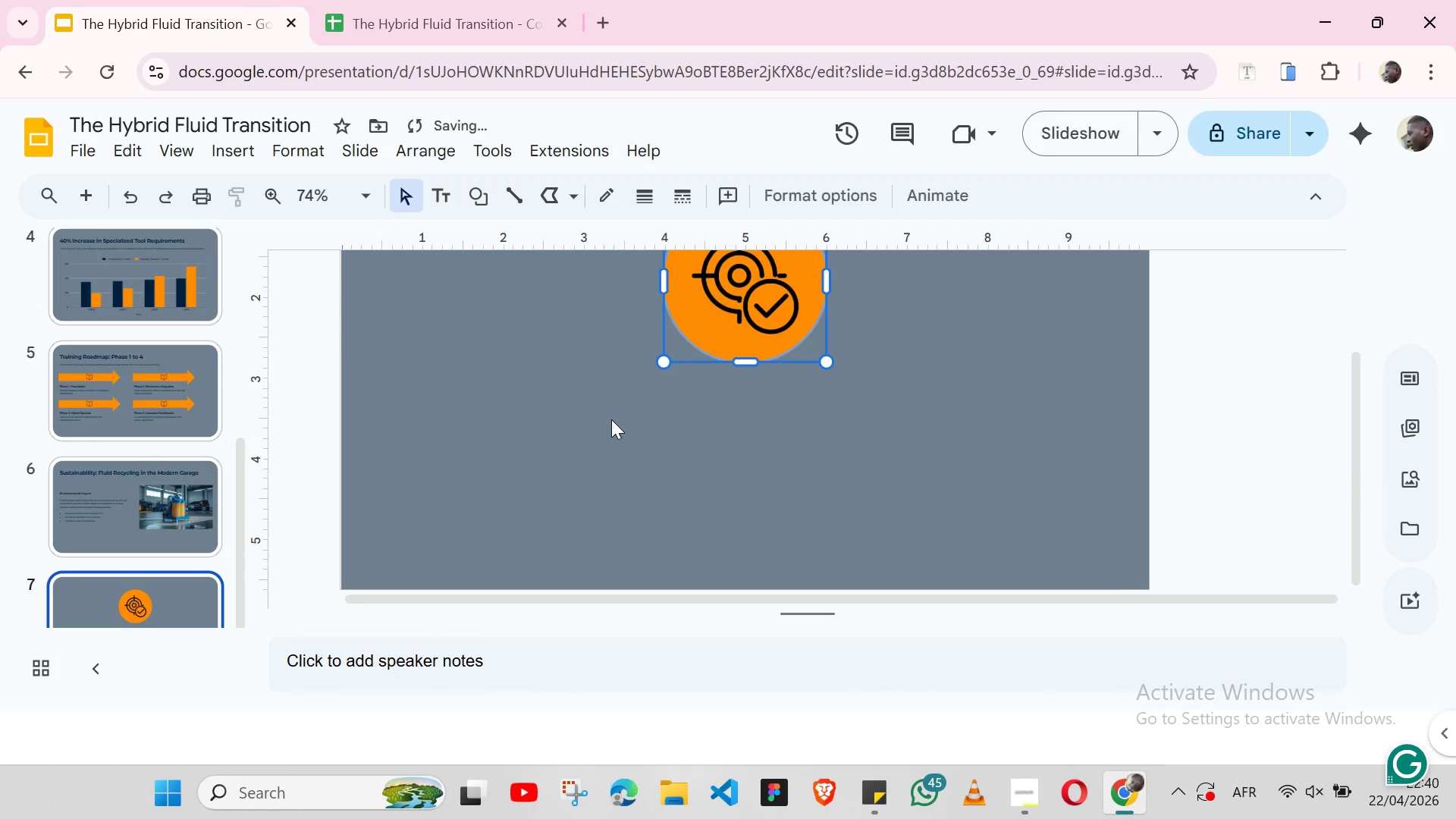 
left_click([611, 419])
 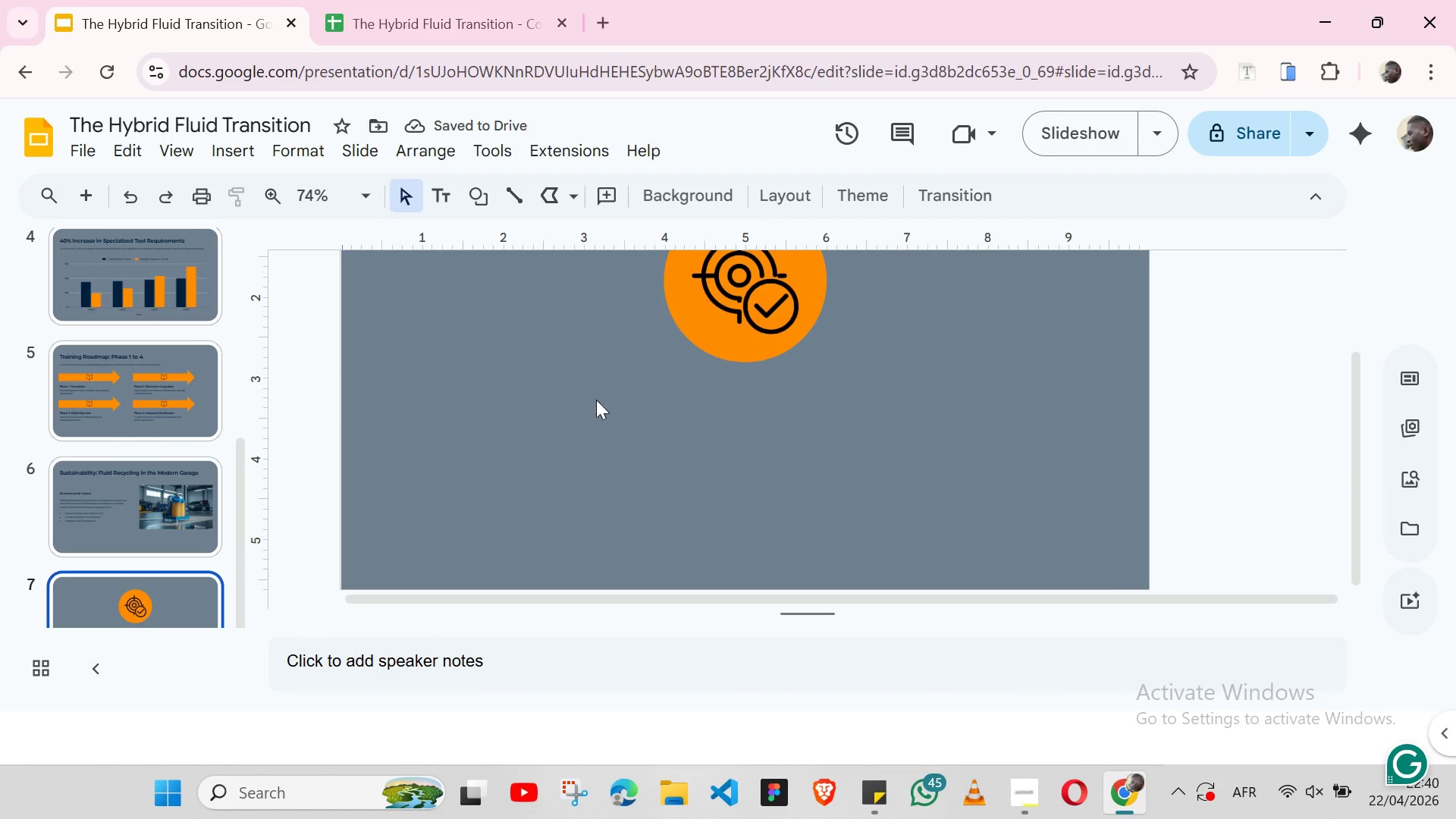 
key(Control+V)
 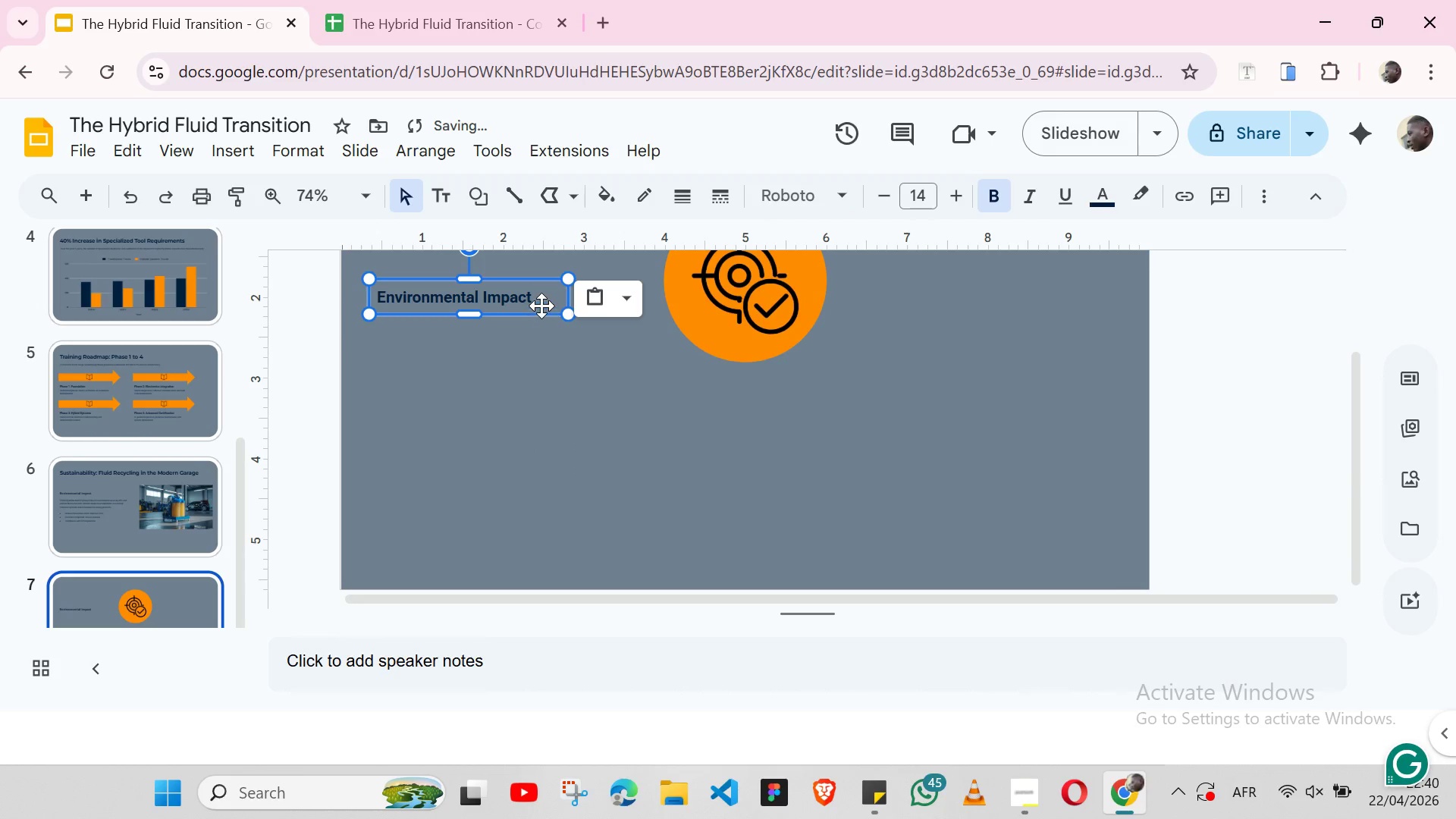 
left_click_drag(start_coordinate=[541, 303], to_coordinate=[696, 445])
 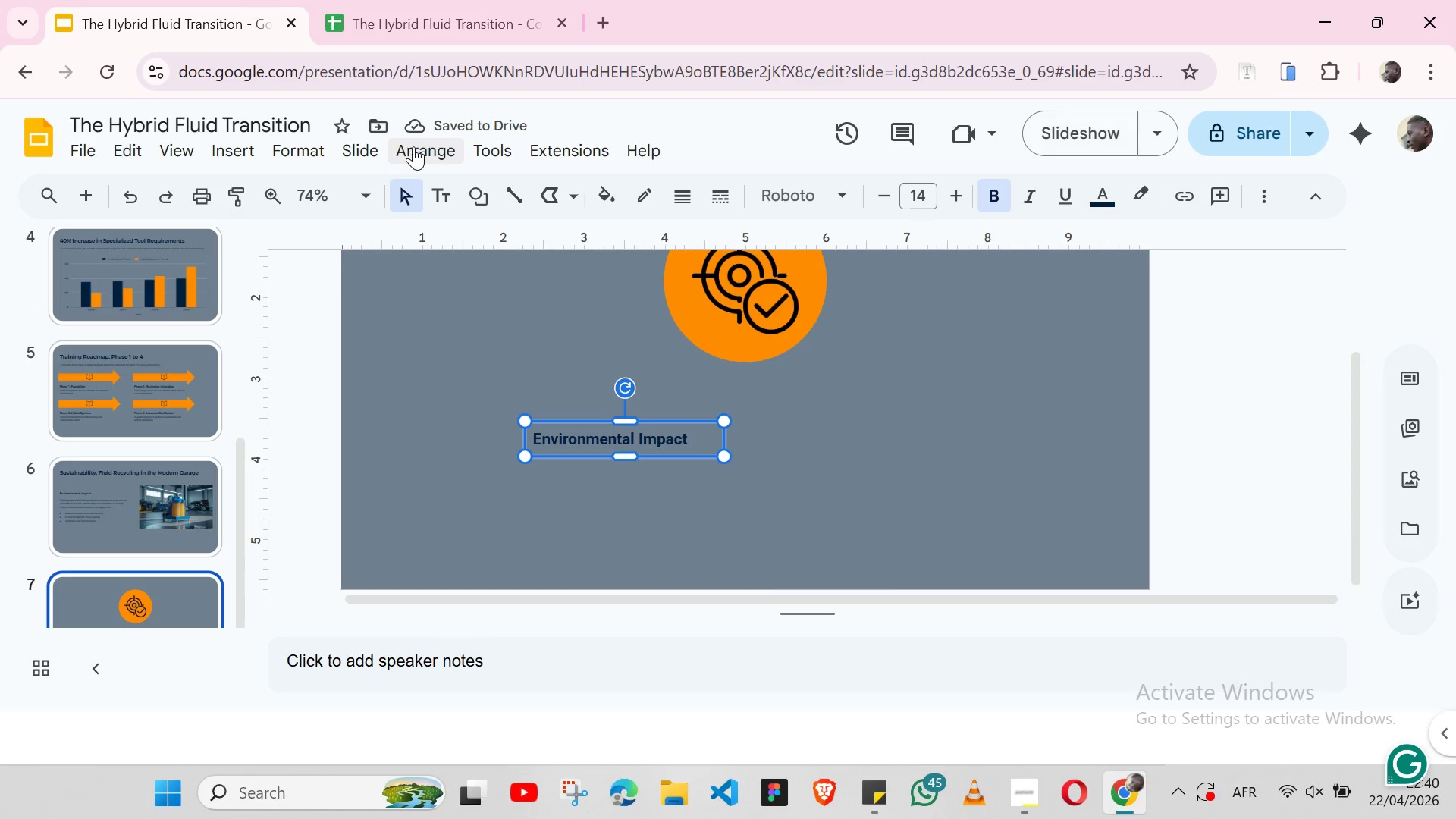 
left_click([413, 146])
 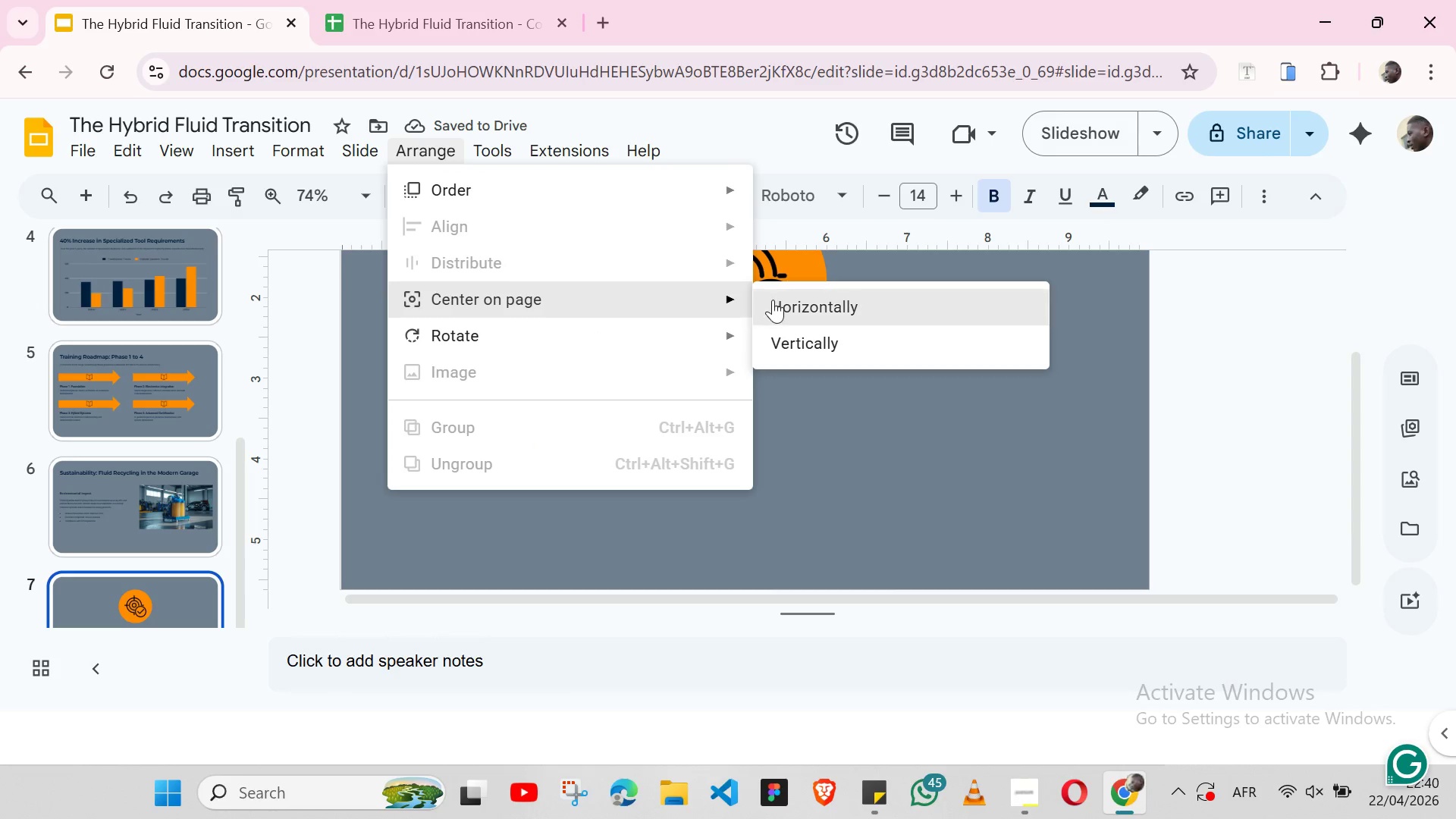 
left_click([774, 300])
 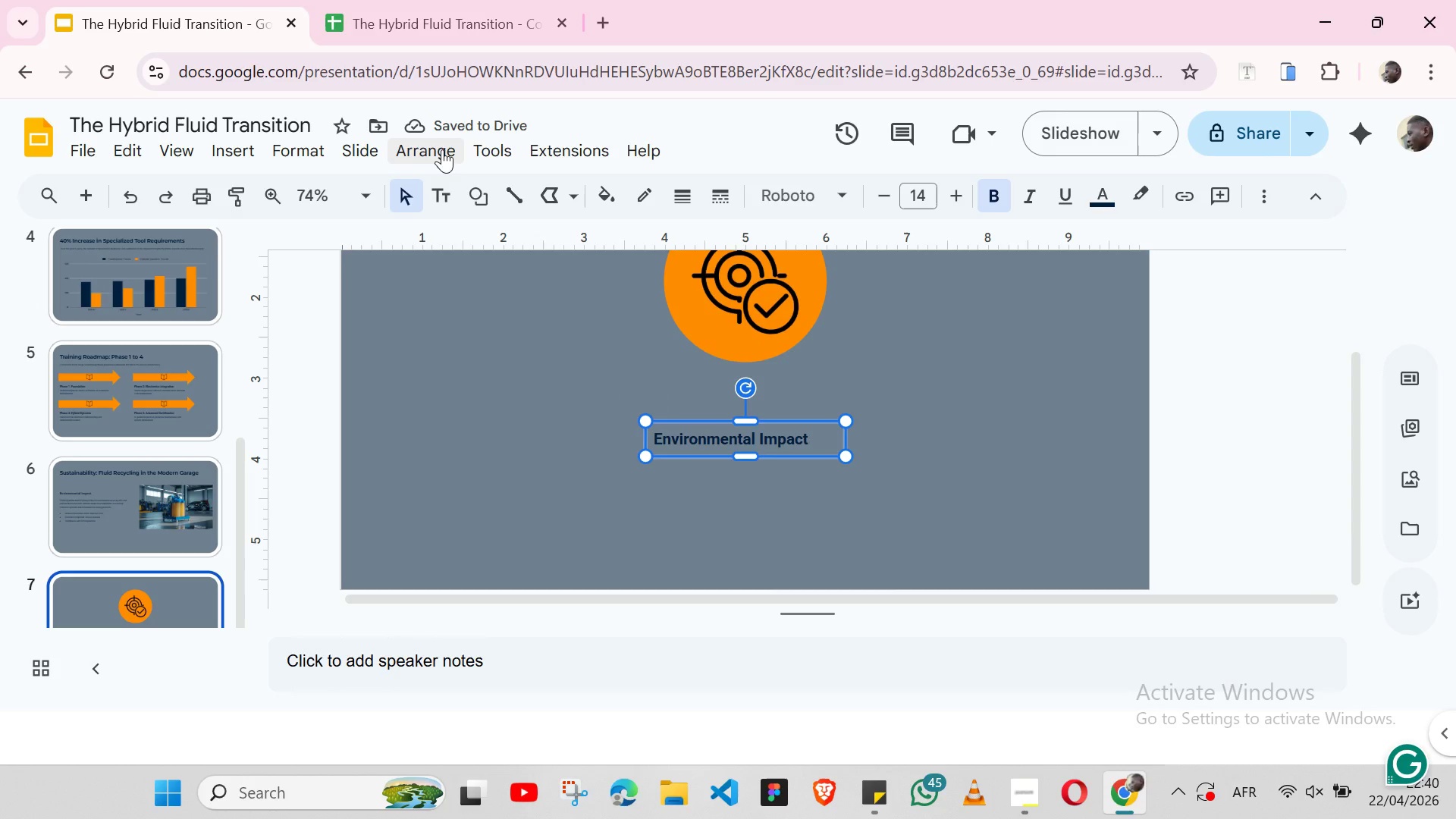 
left_click([442, 149])
 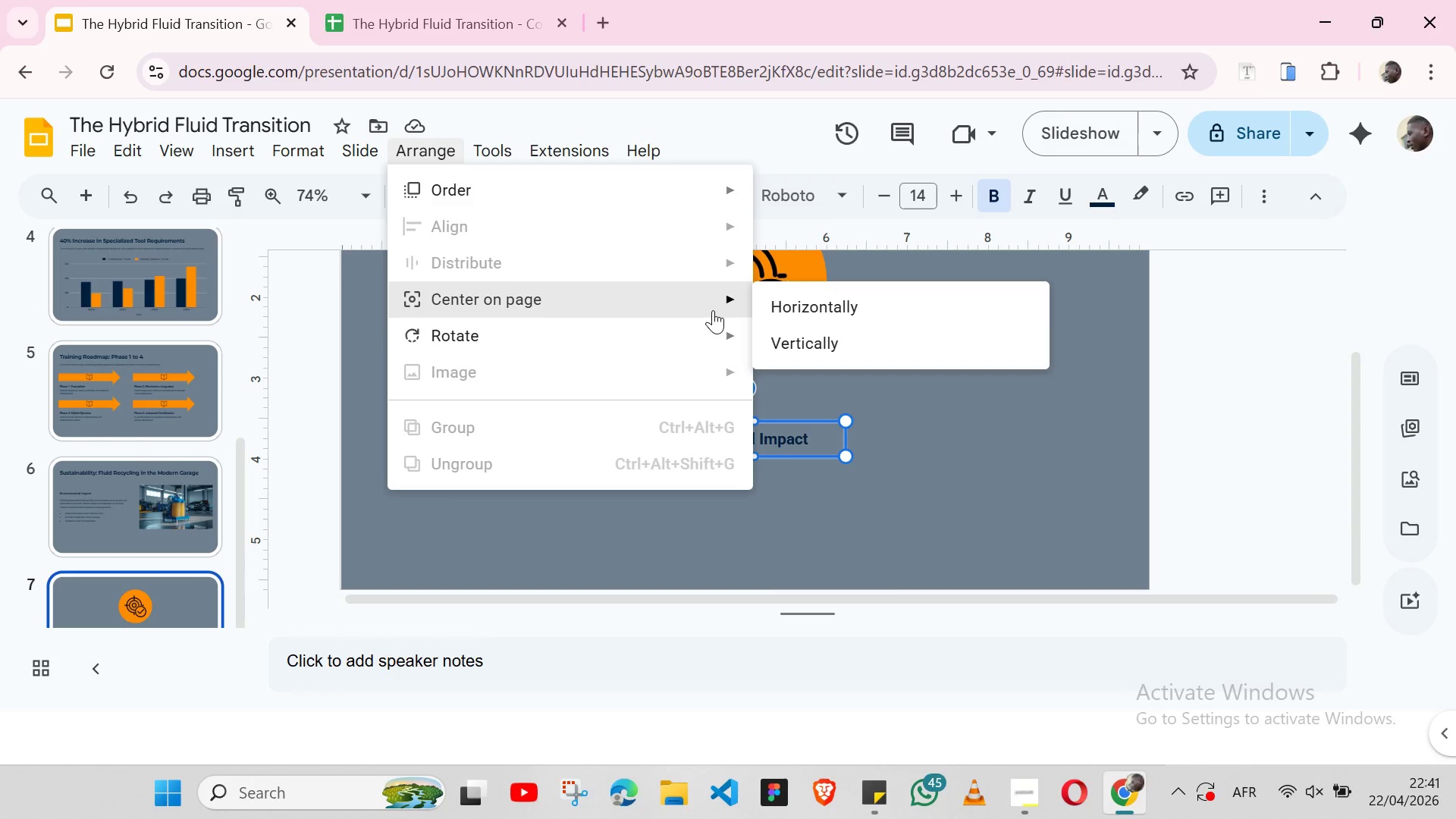 
left_click([844, 319])
 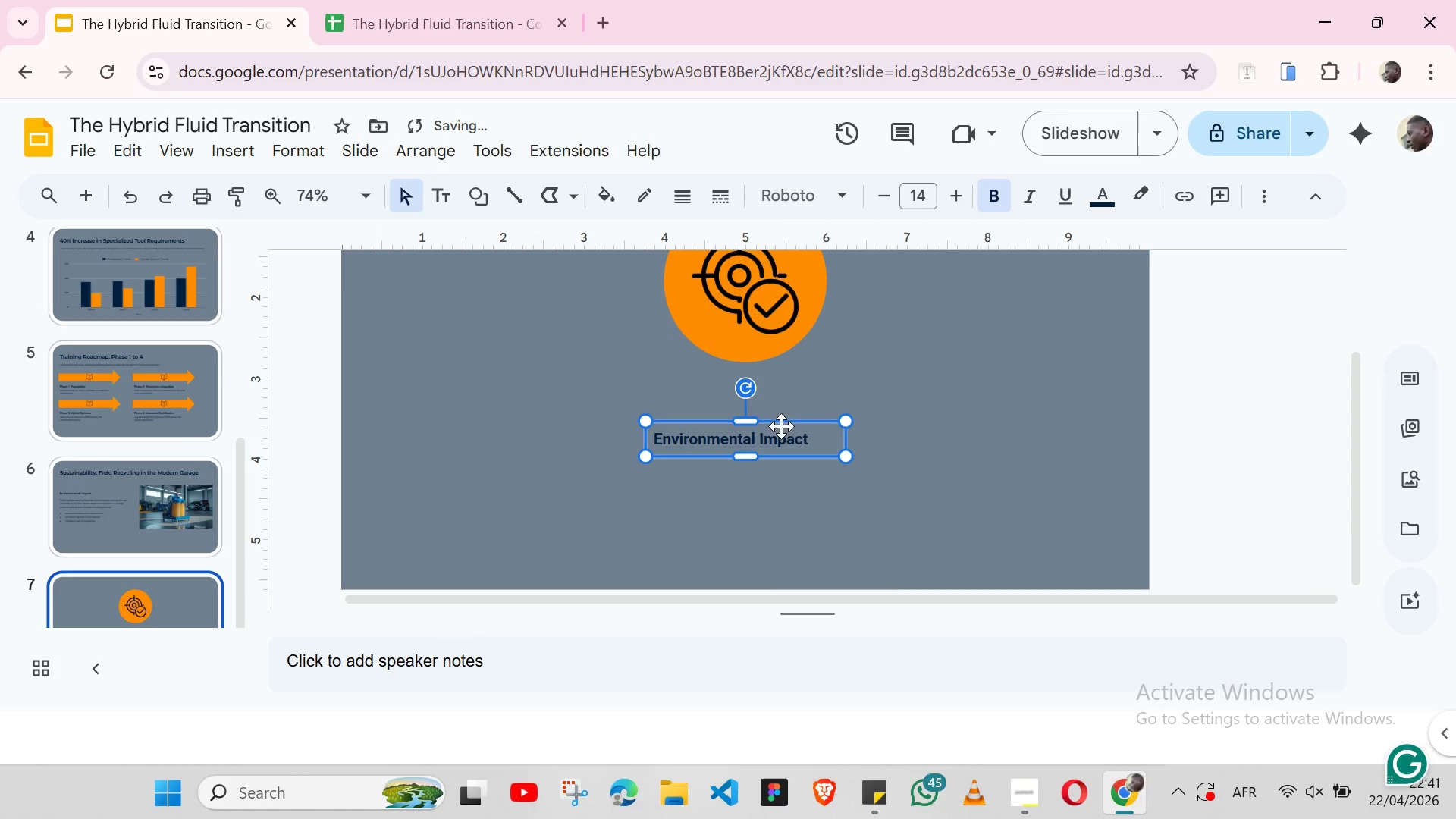 
double_click([757, 443])
 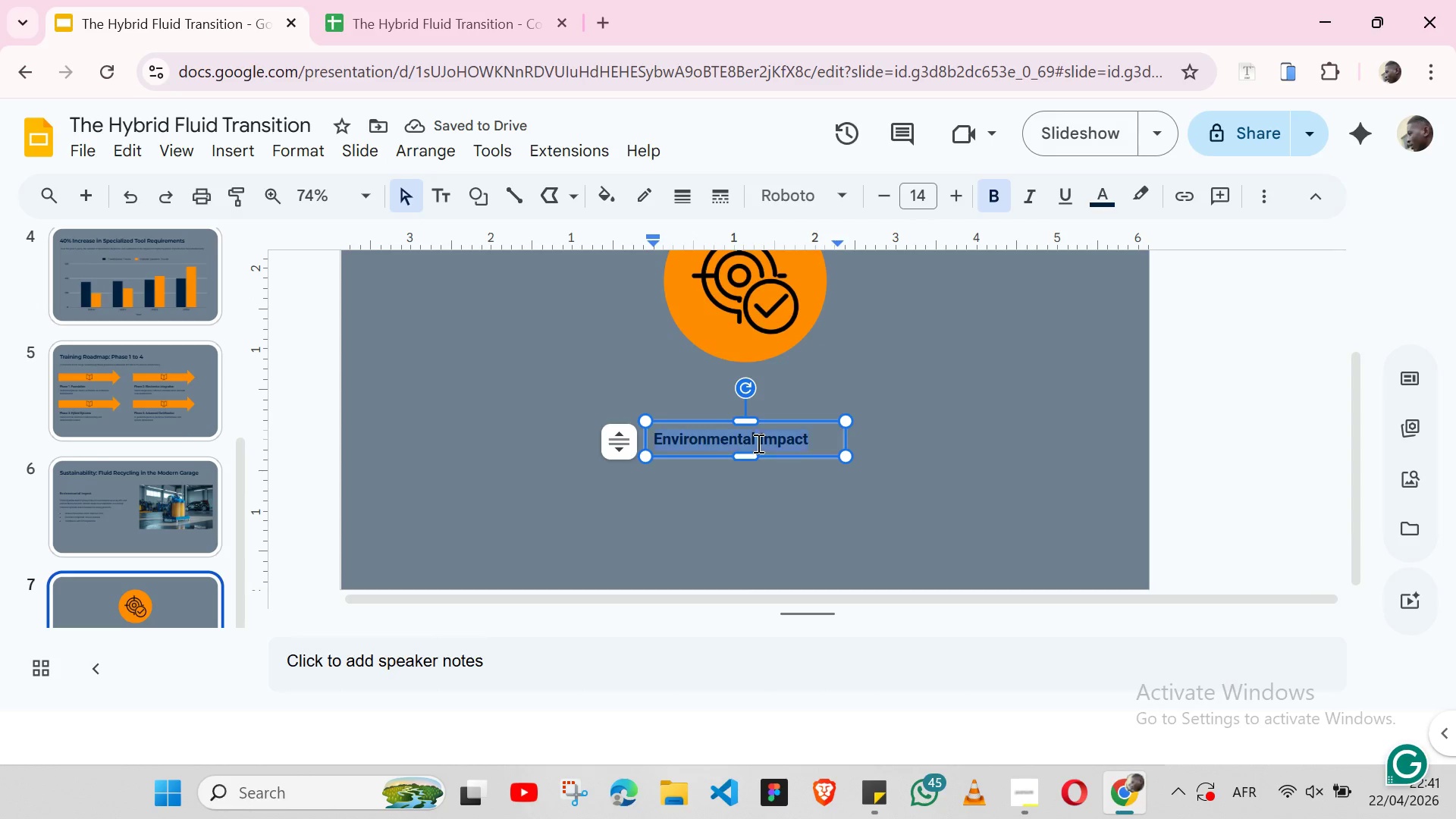 
triple_click([757, 443])
 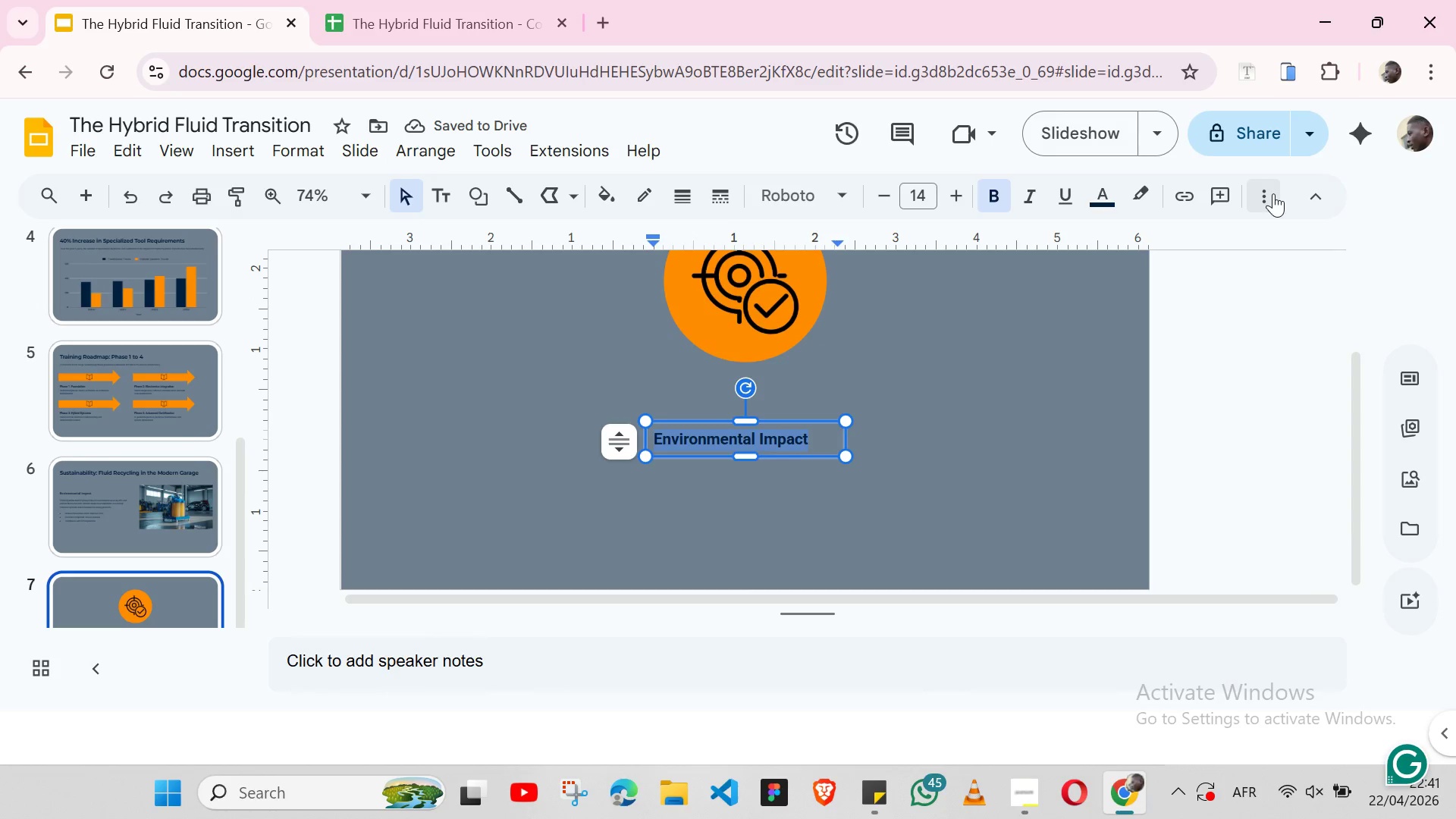 
left_click([1273, 193])
 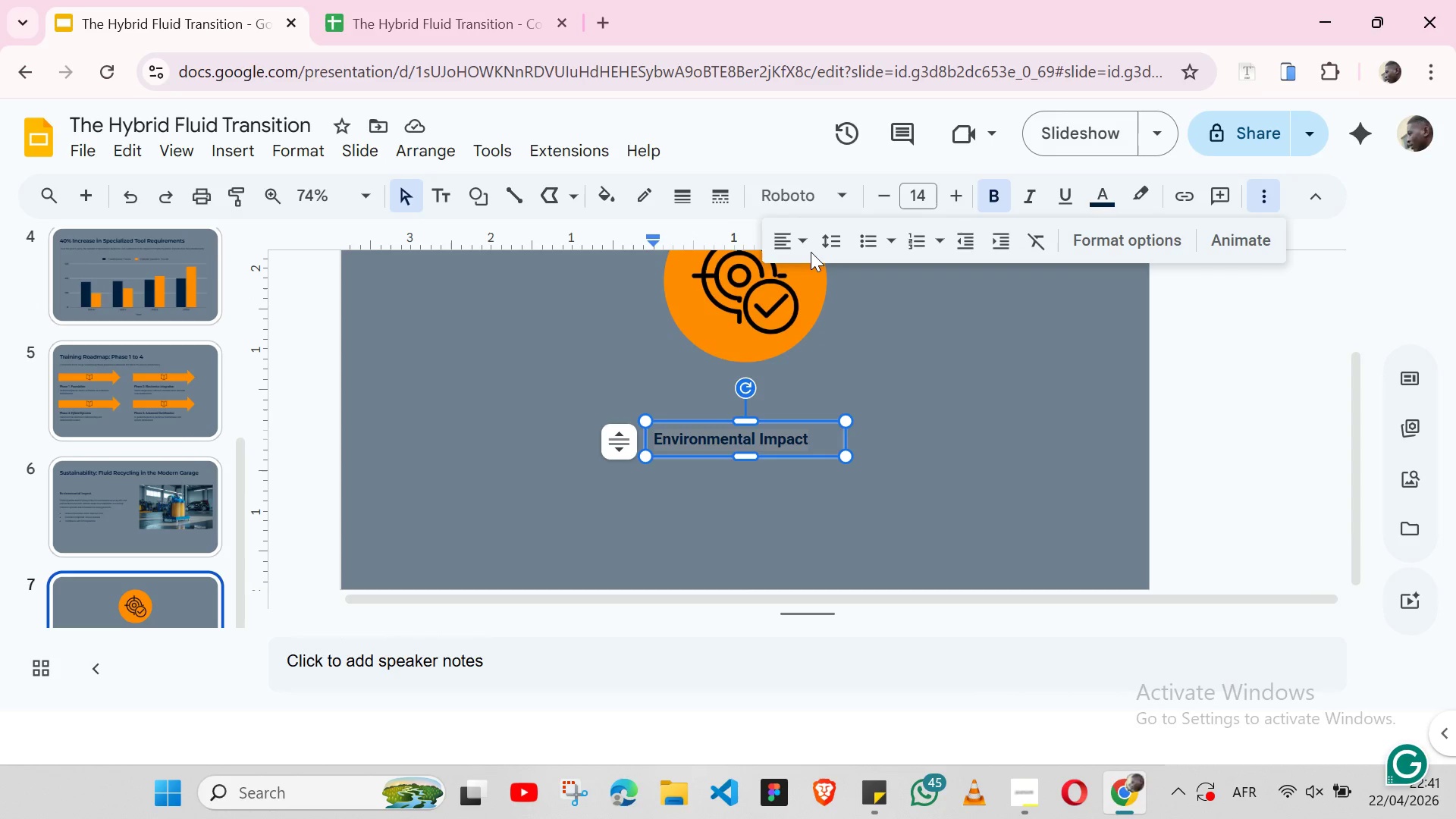 
left_click([805, 251])
 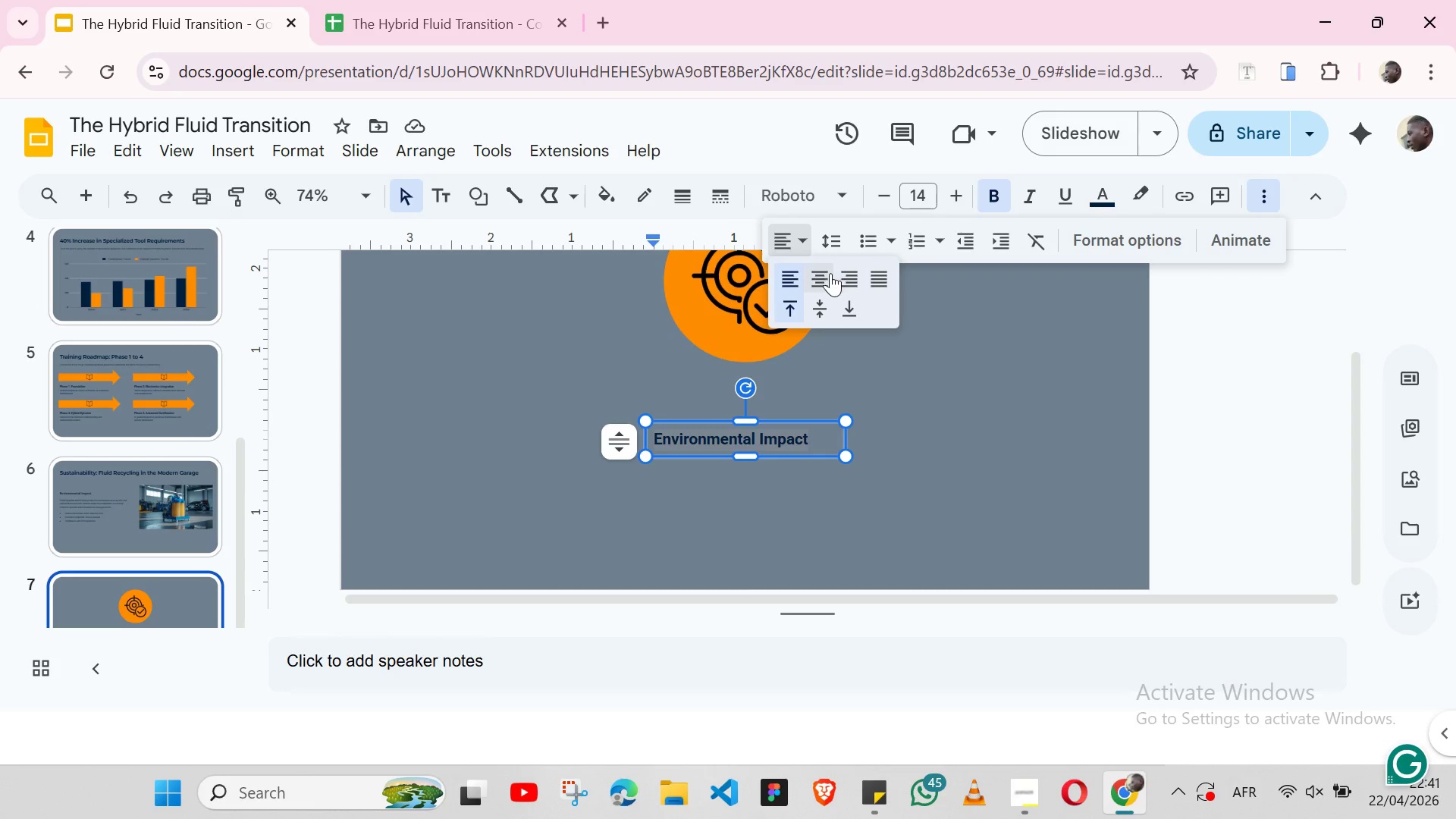 
left_click([827, 273])
 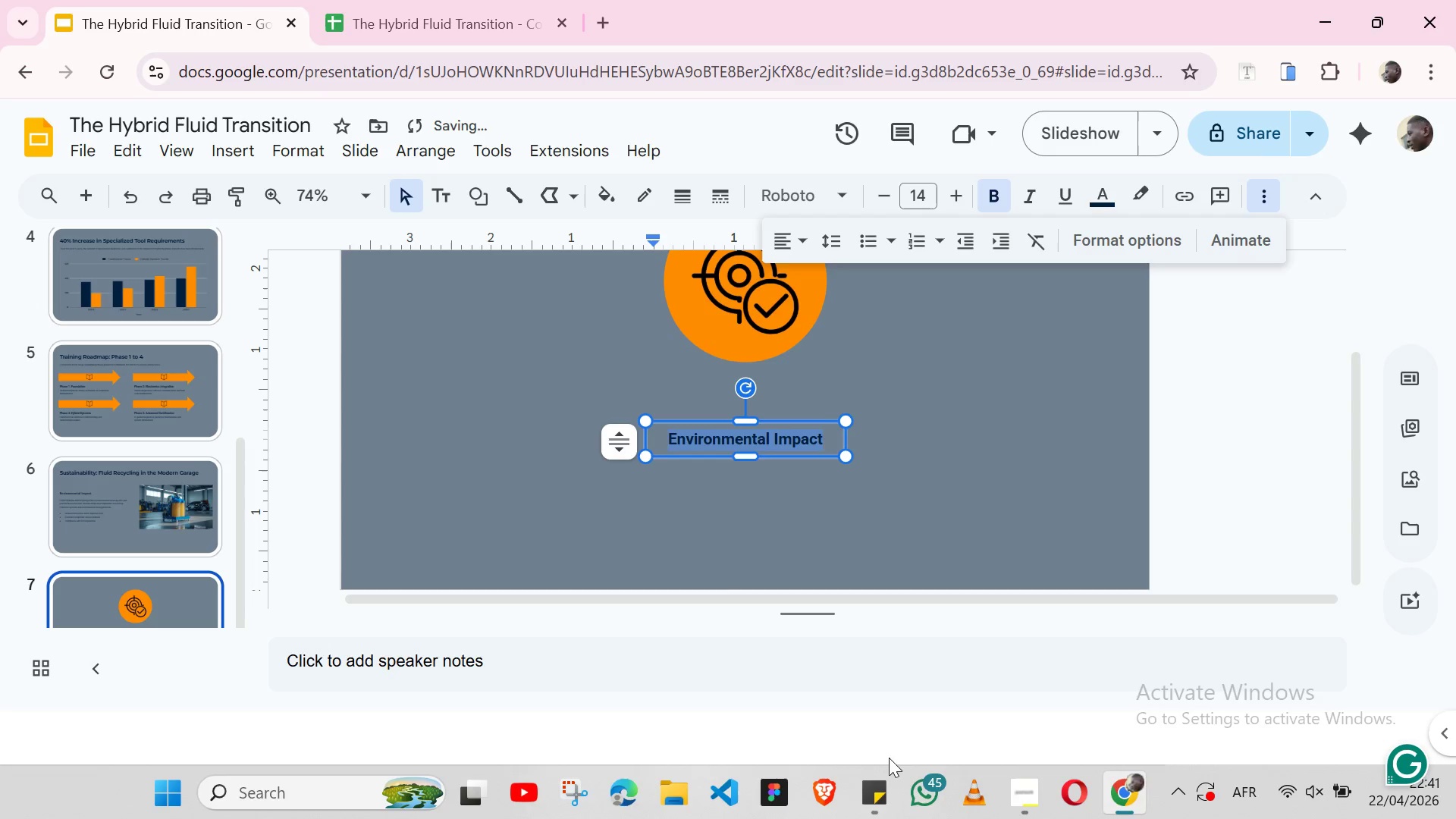 
left_click([879, 771])
 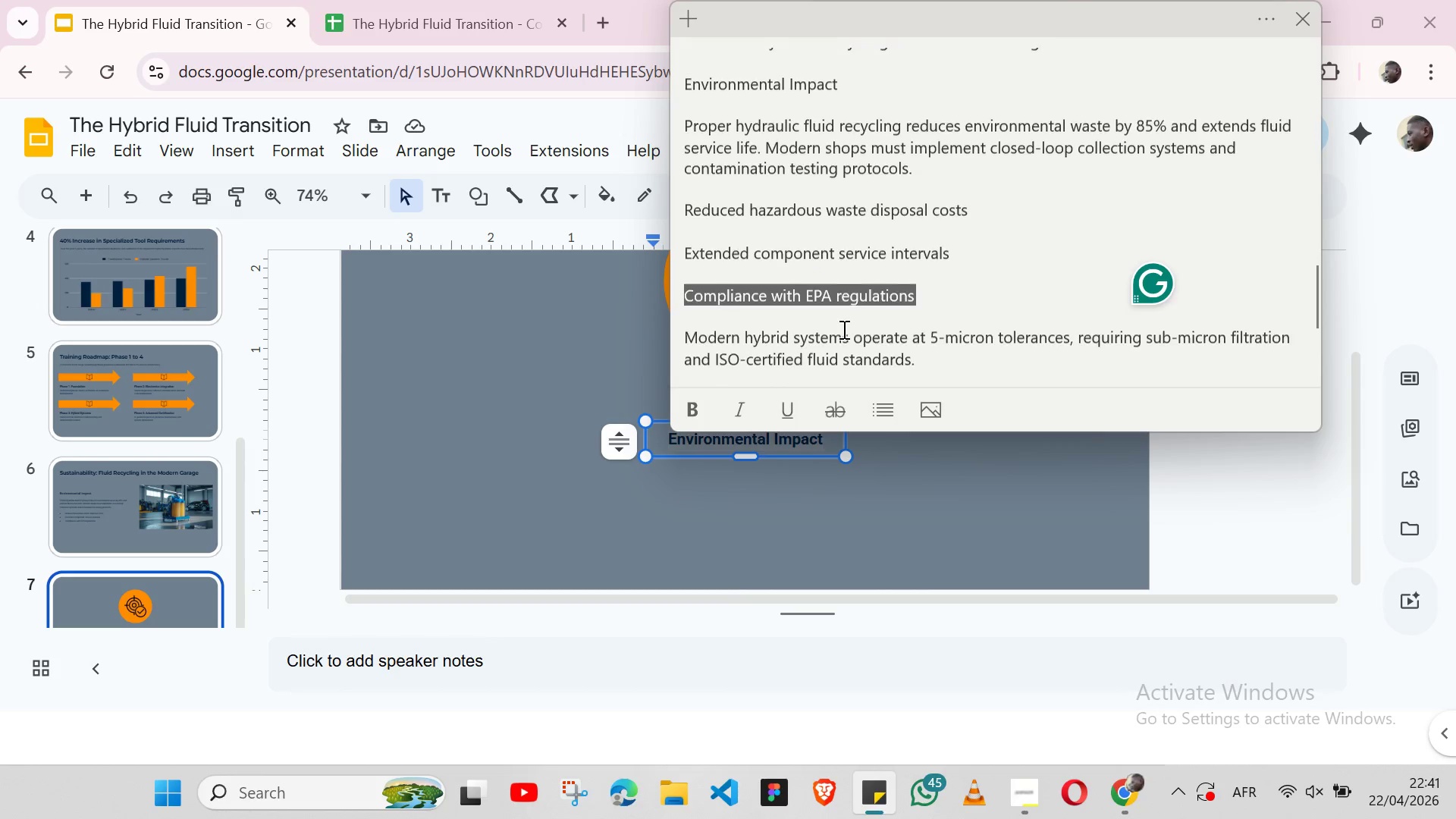 
double_click([855, 329])
 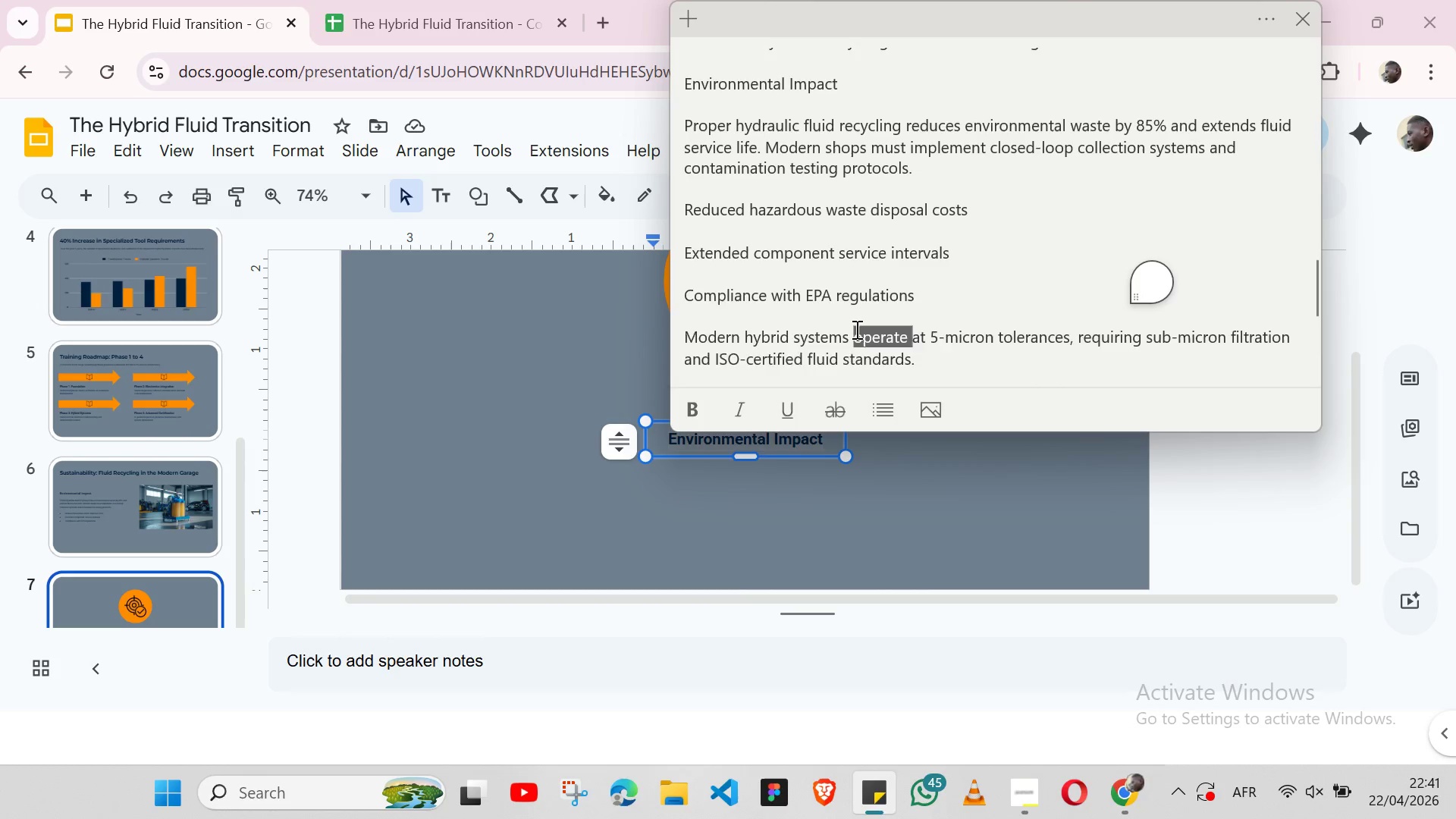 
triple_click([855, 329])
 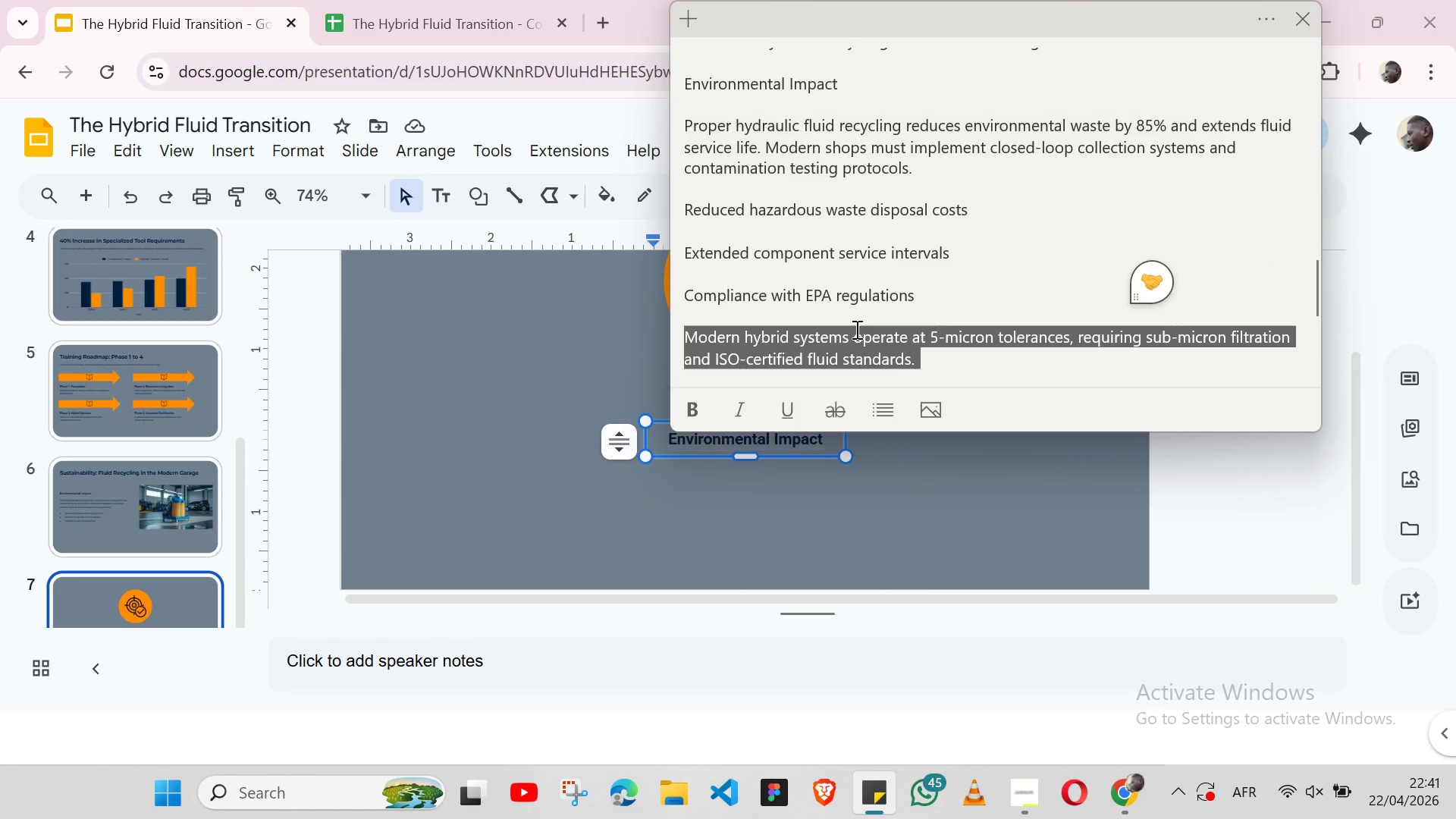 
key(Shift+ArrowLeft)
 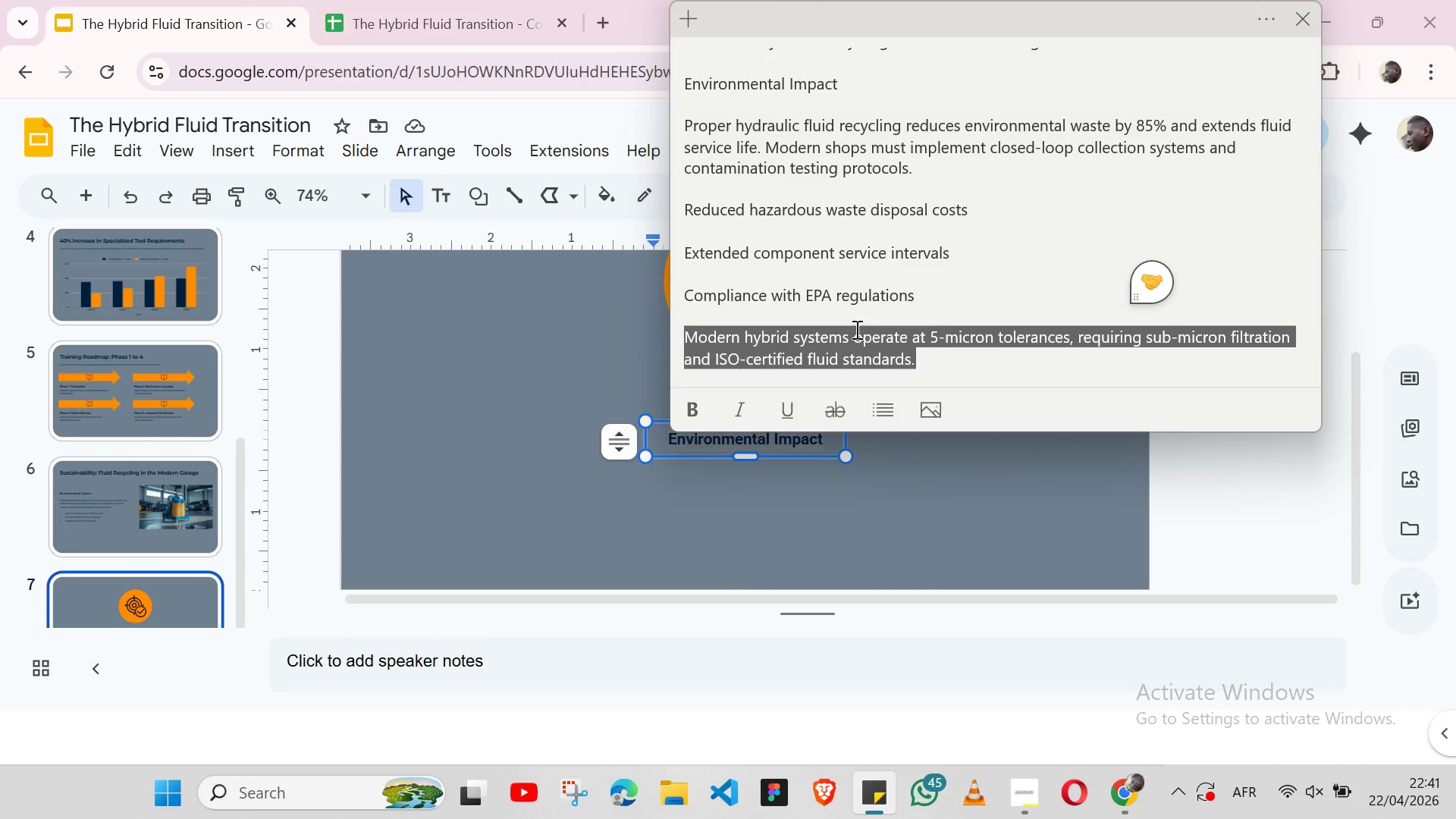 
key(Control+C)
 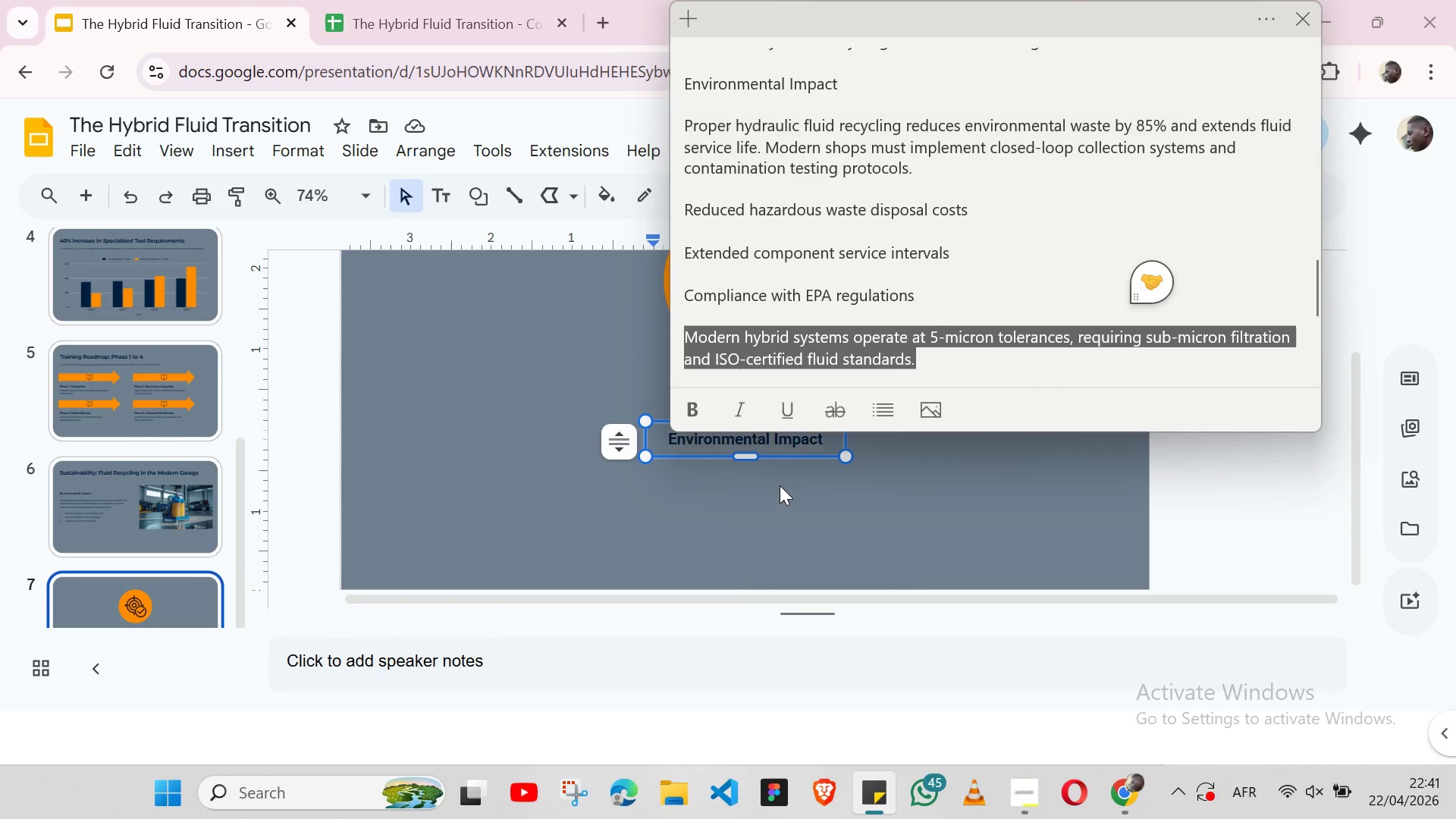 
left_click([775, 485])
 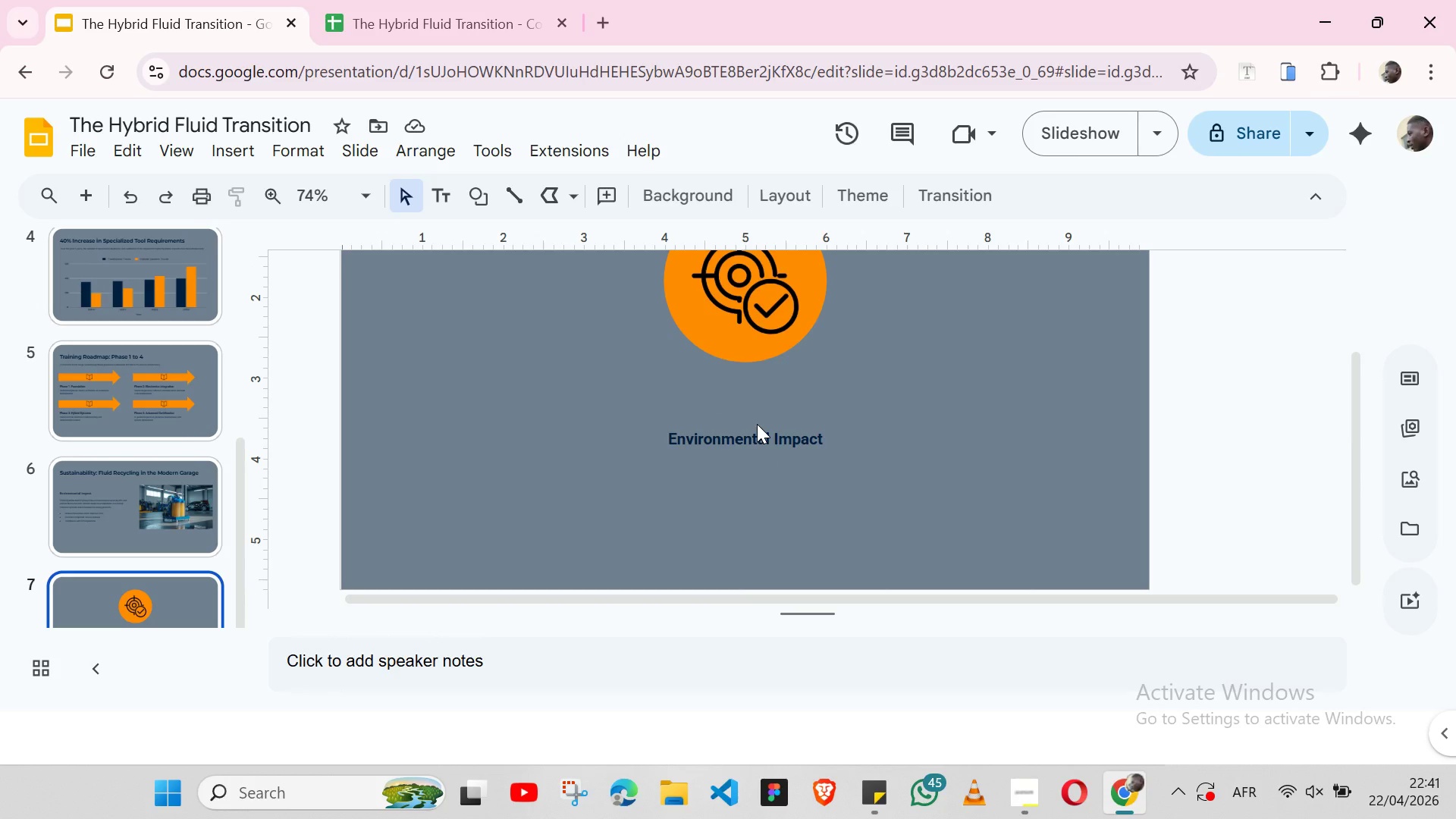 
double_click([757, 424])
 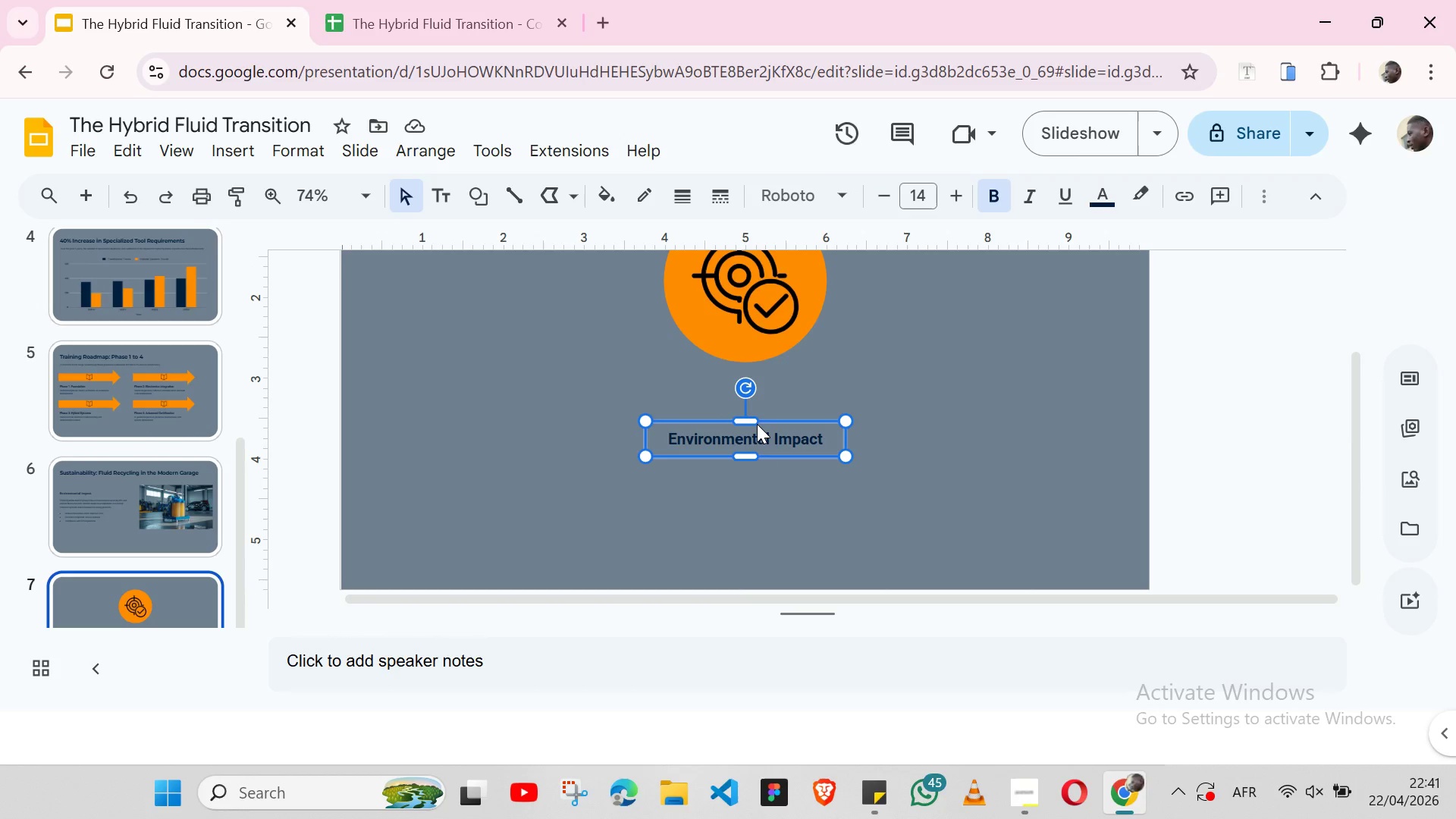 
triple_click([757, 424])
 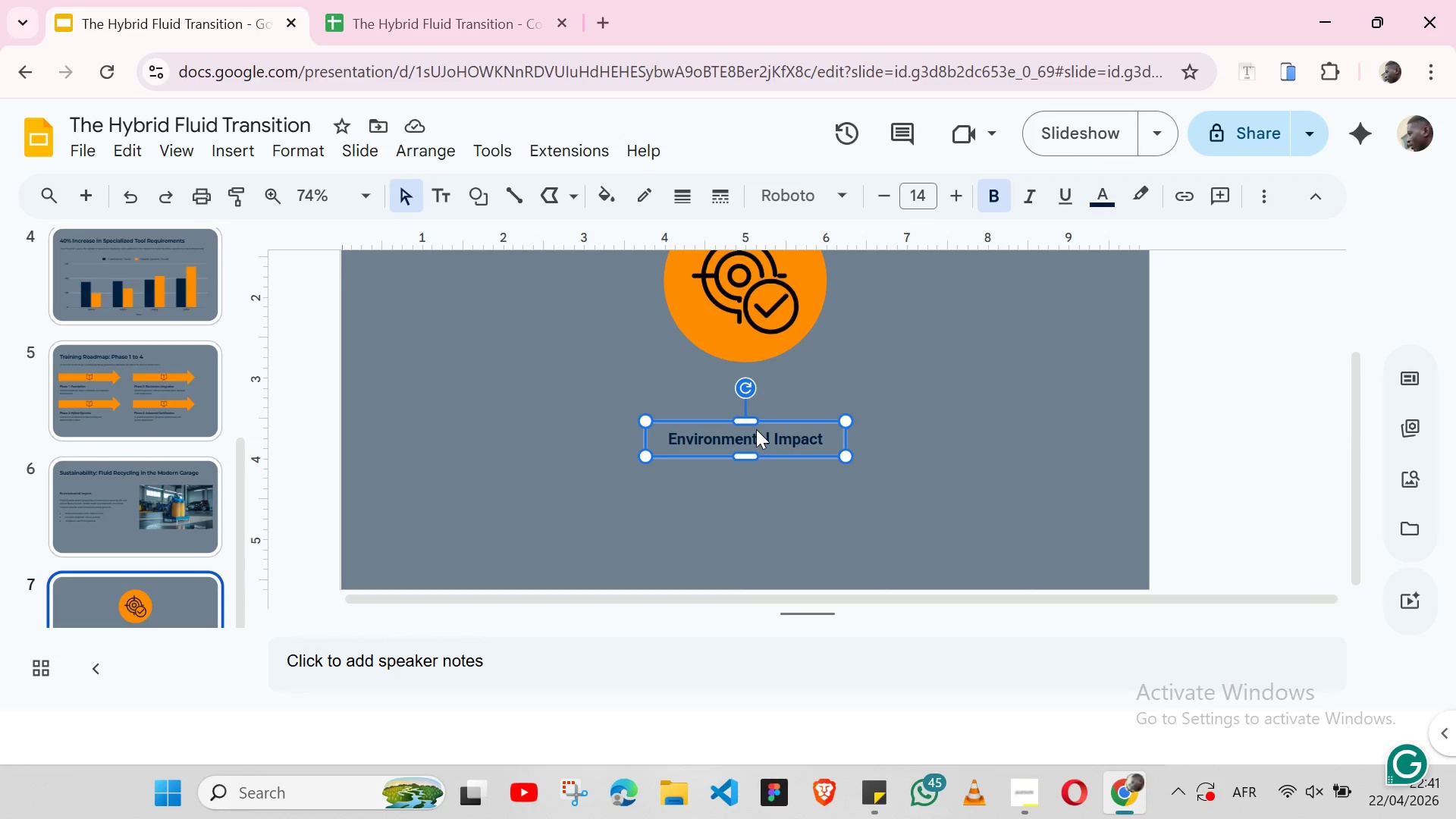 
double_click([756, 429])
 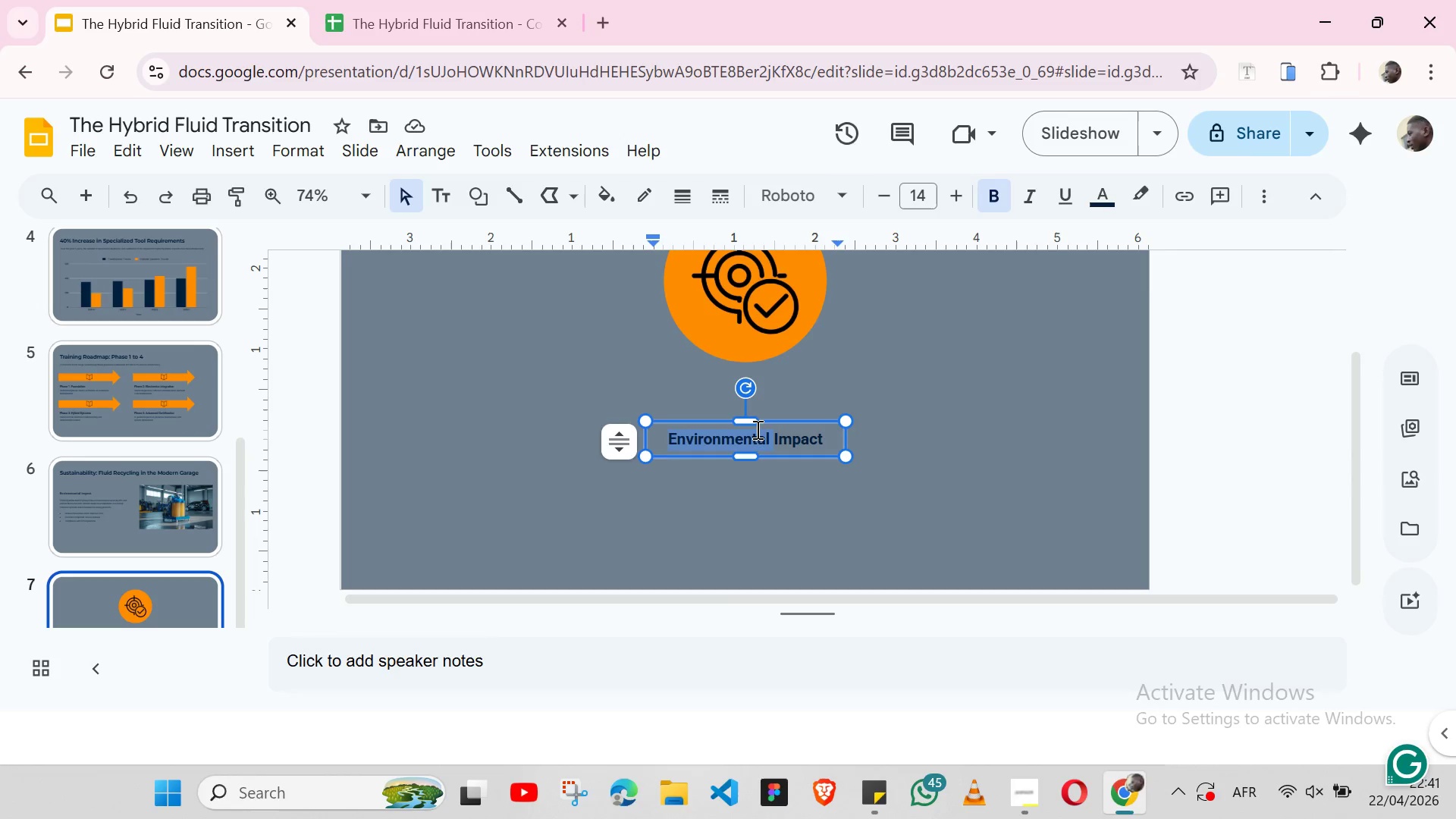 
double_click([756, 429])
 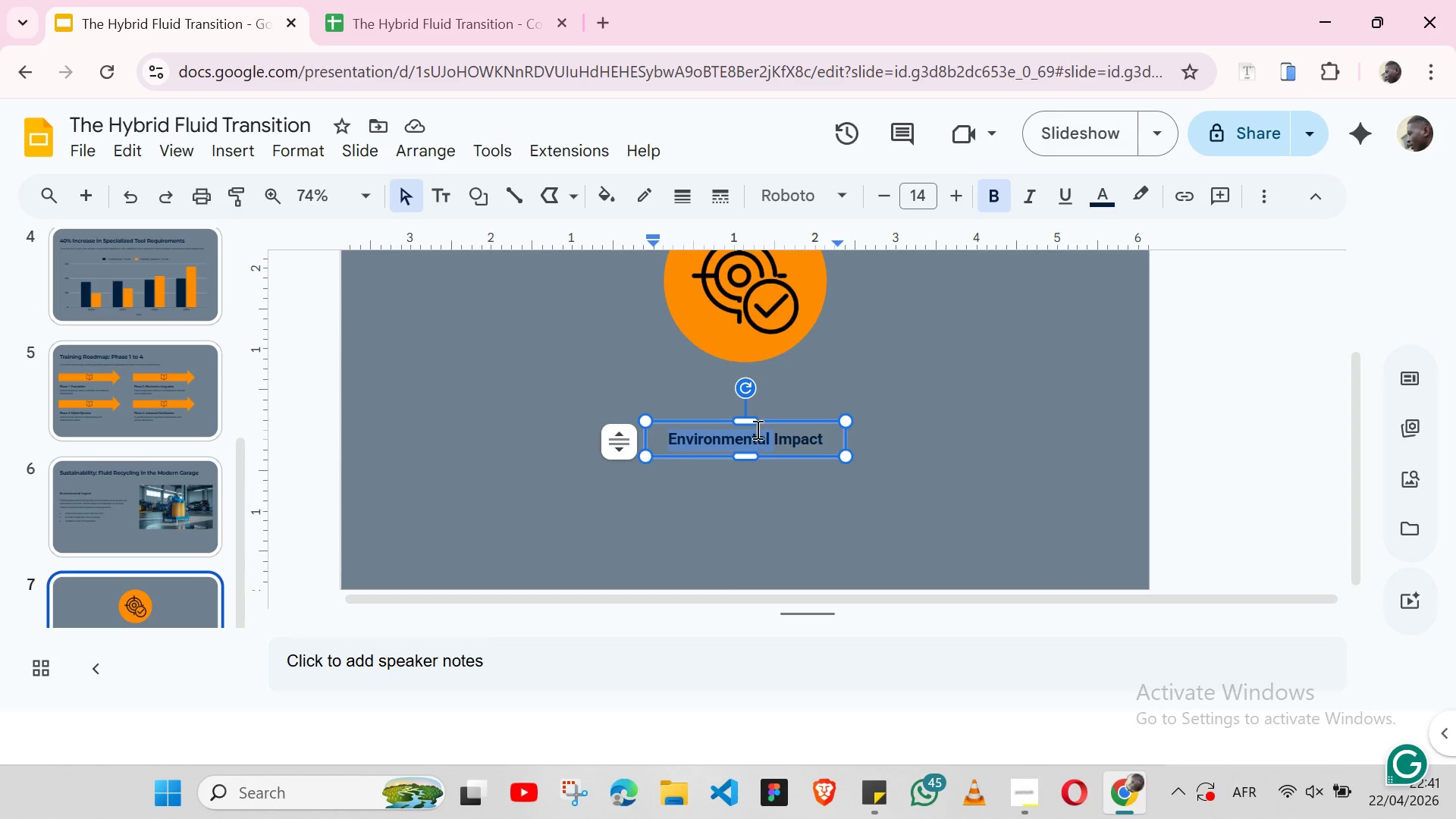 
double_click([756, 429])
 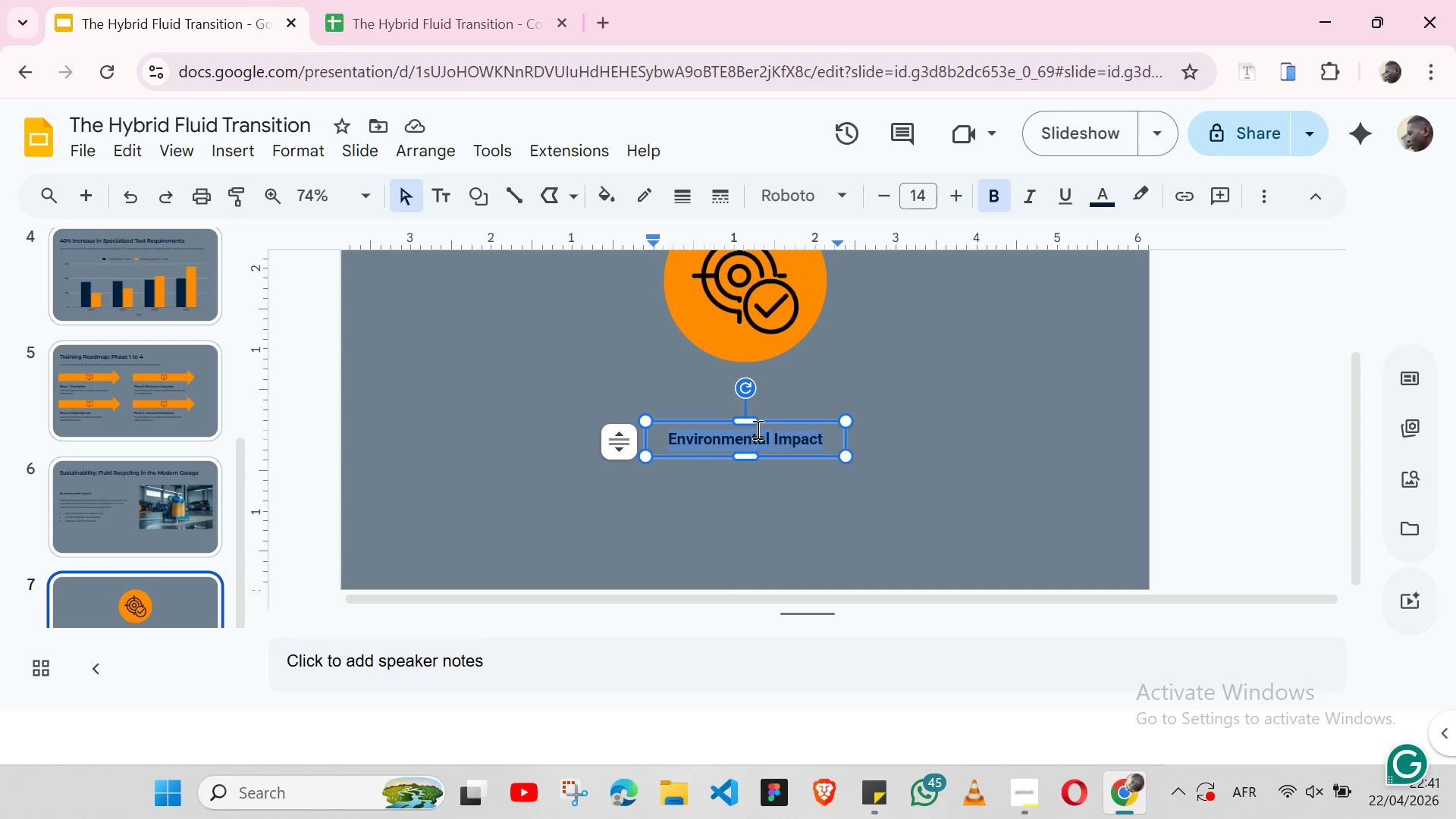 
triple_click([756, 429])
 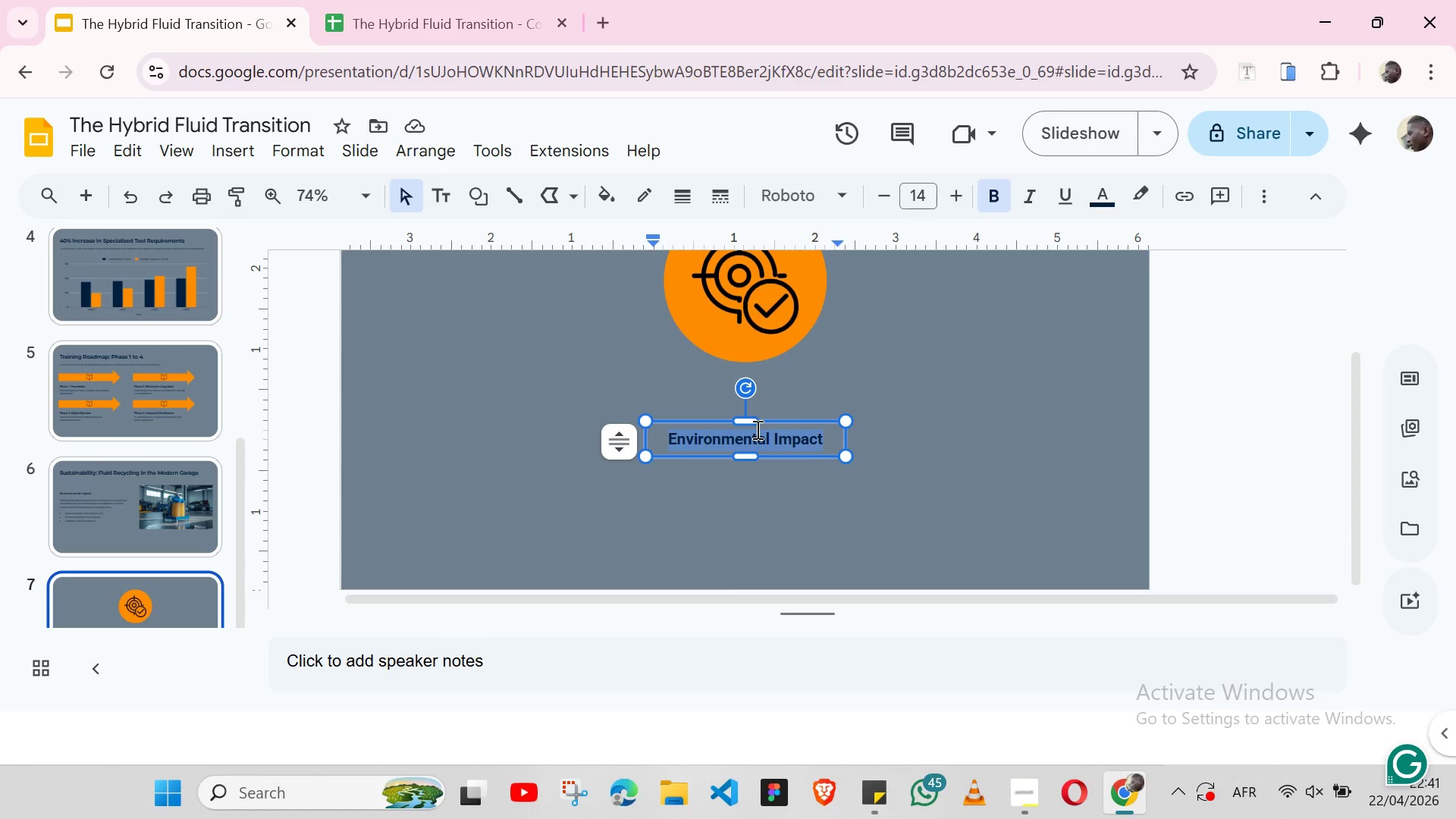 
key(Control+ControlLeft)
 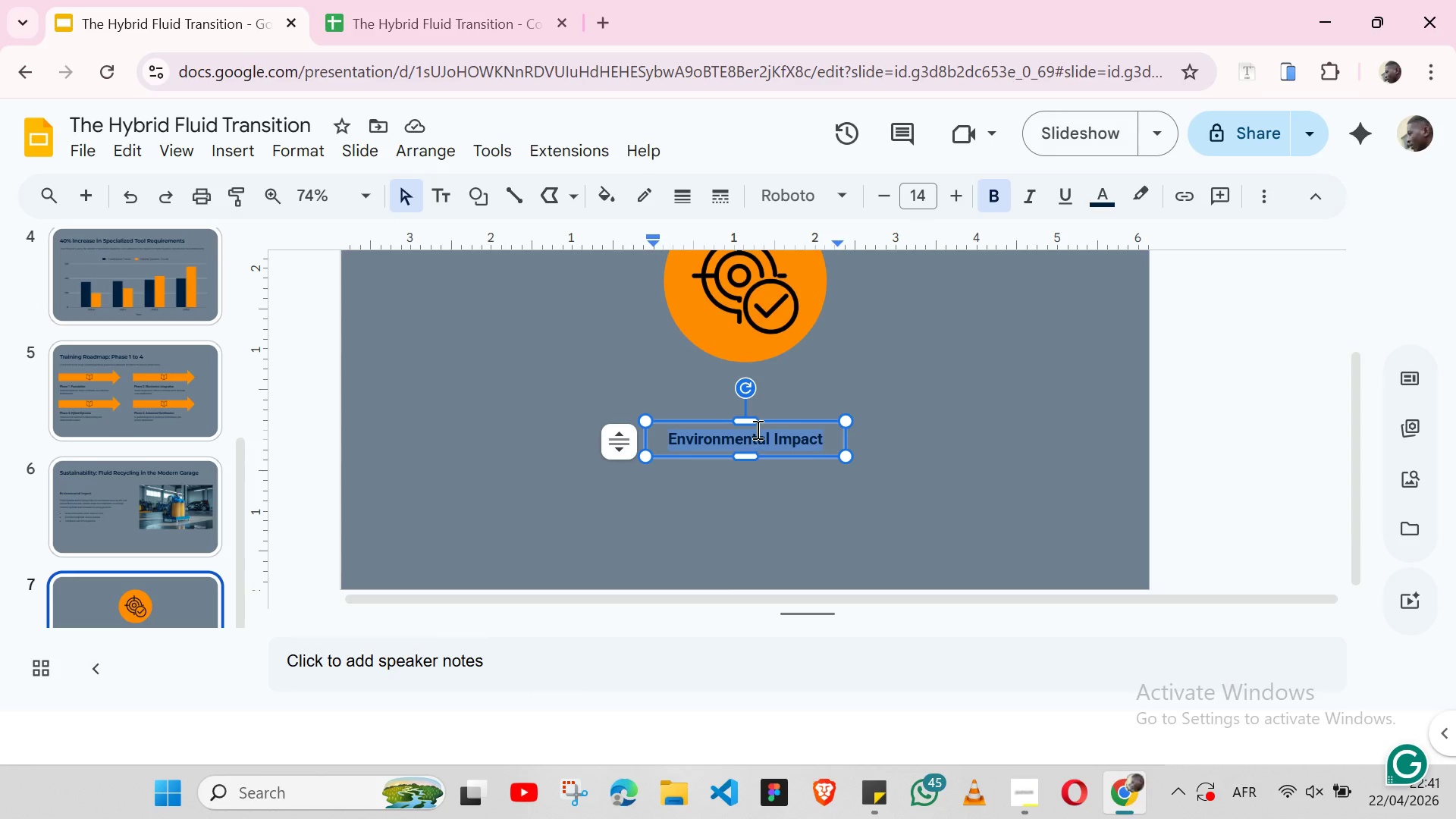 
key(Control+V)
 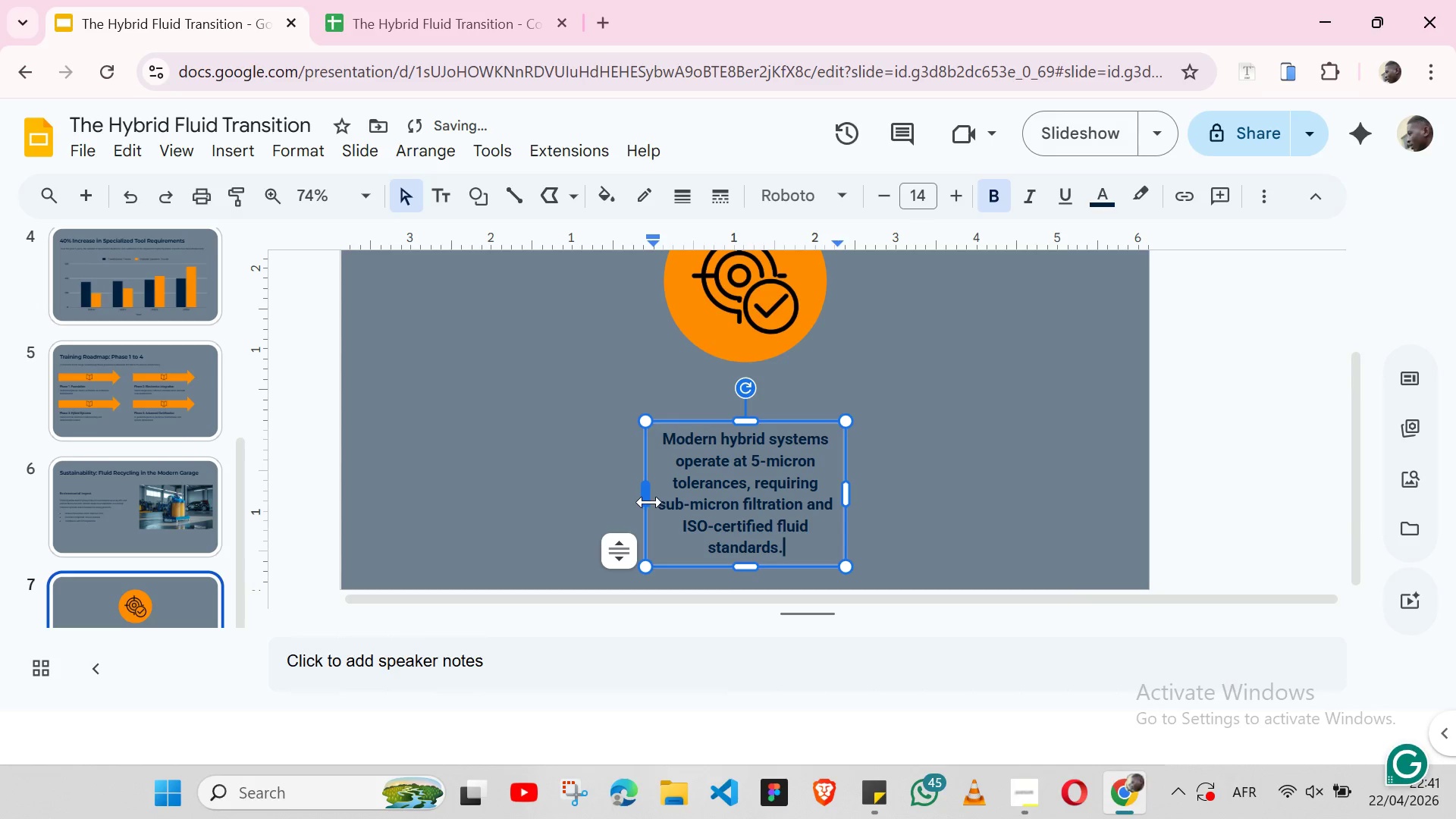 
left_click_drag(start_coordinate=[649, 502], to_coordinate=[460, 510])
 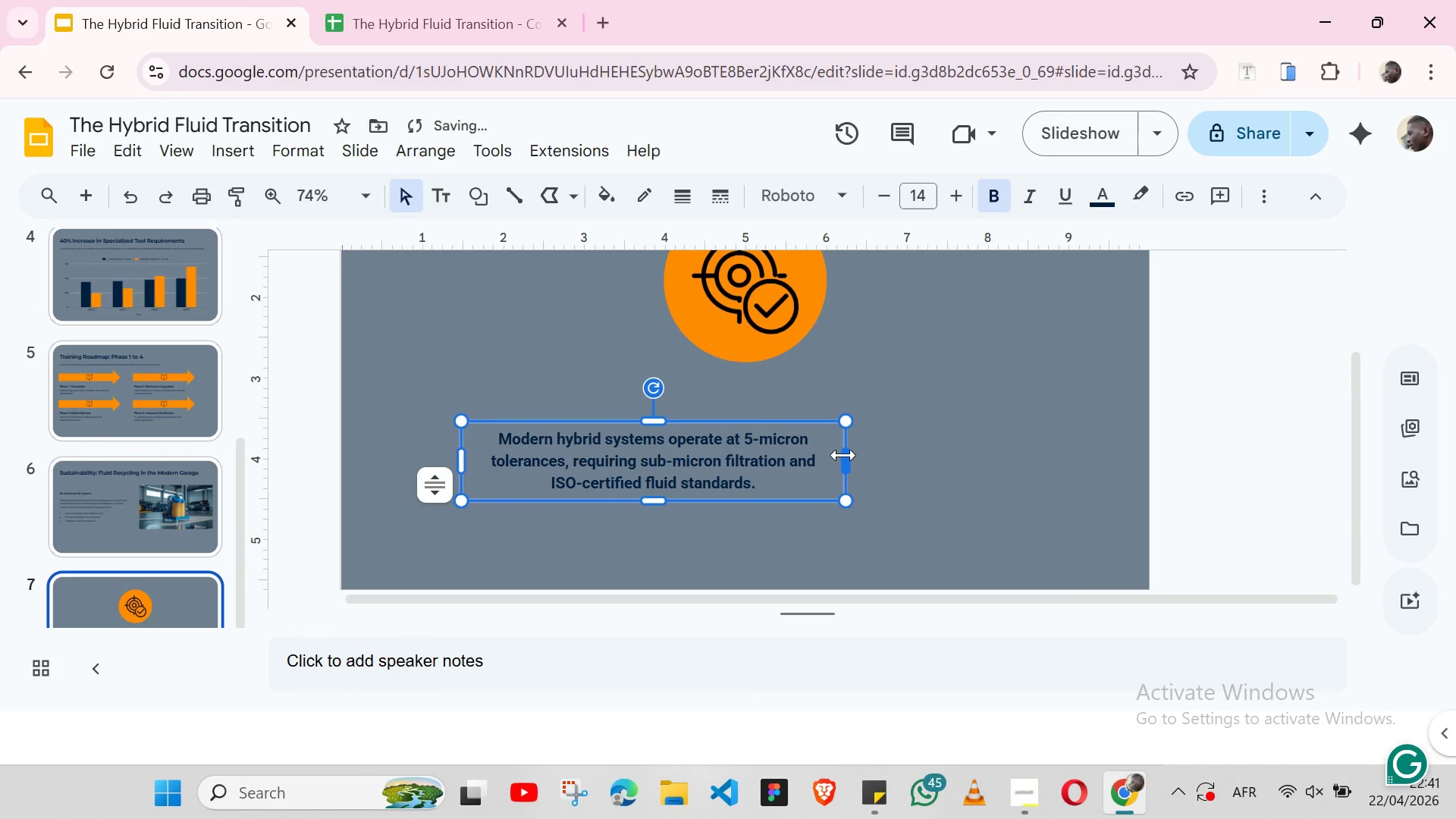 
left_click_drag(start_coordinate=[844, 455], to_coordinate=[1034, 447])
 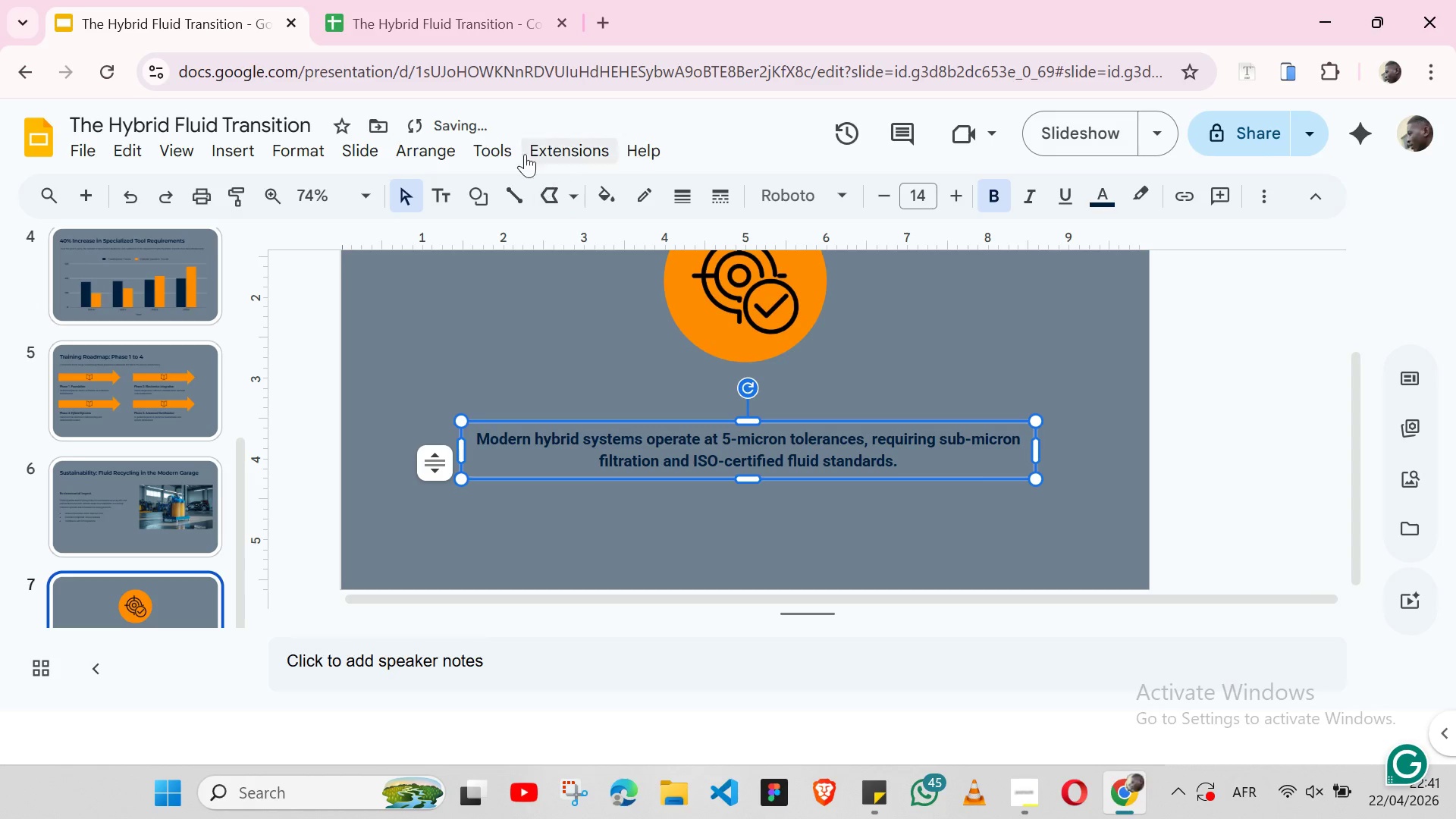 
left_click([458, 149])
 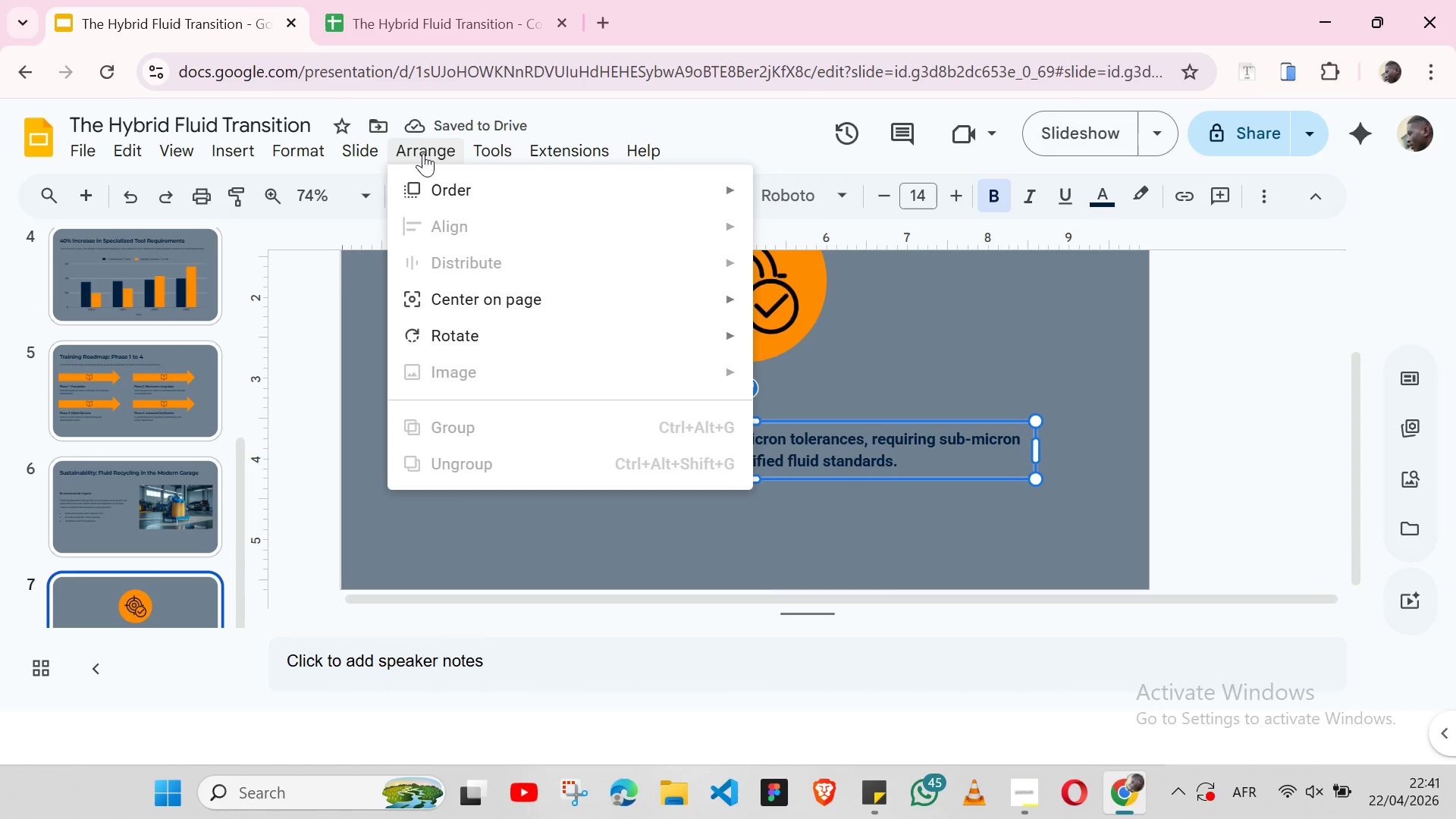 
left_click([423, 153])
 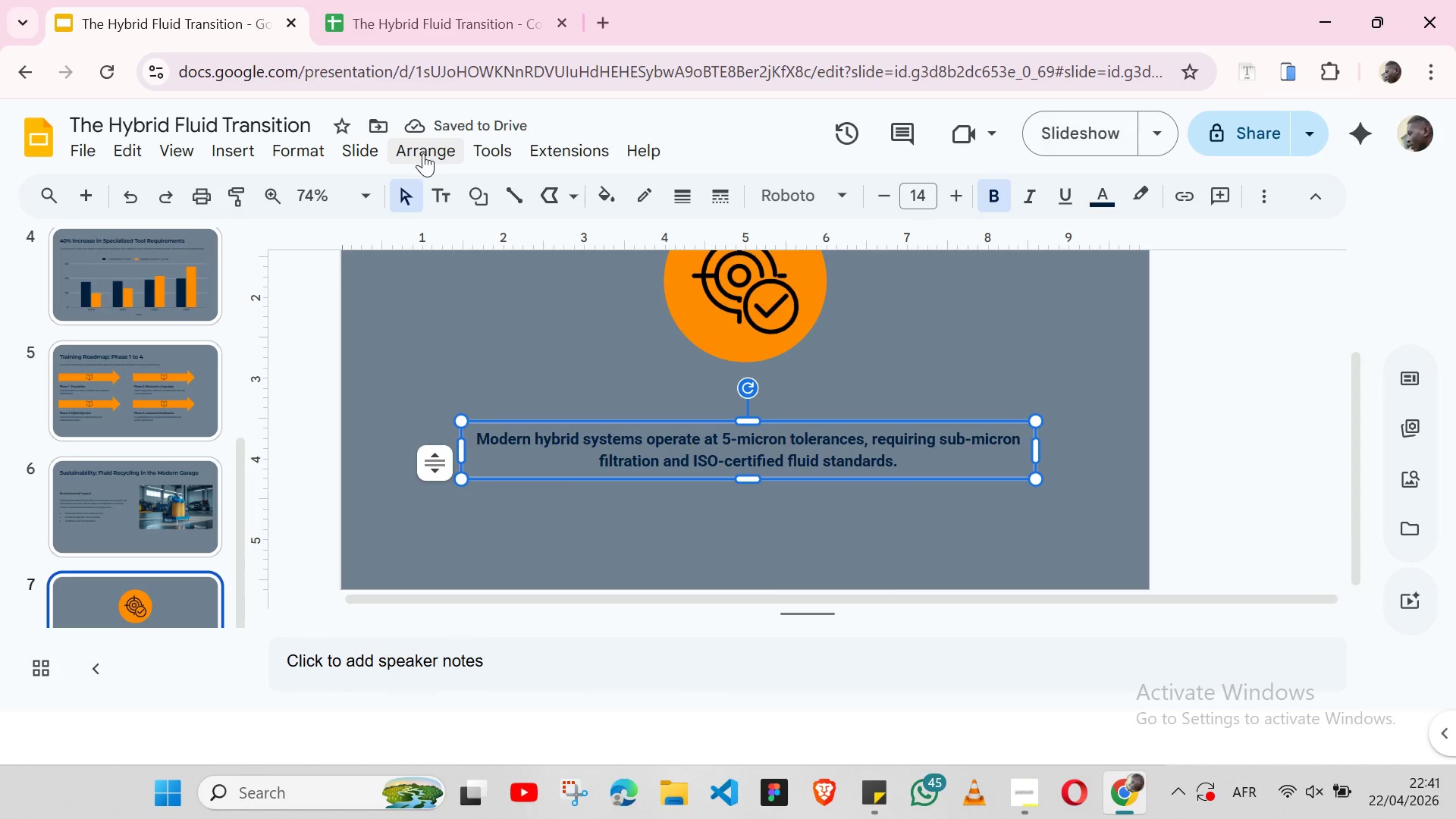 
left_click([423, 153])
 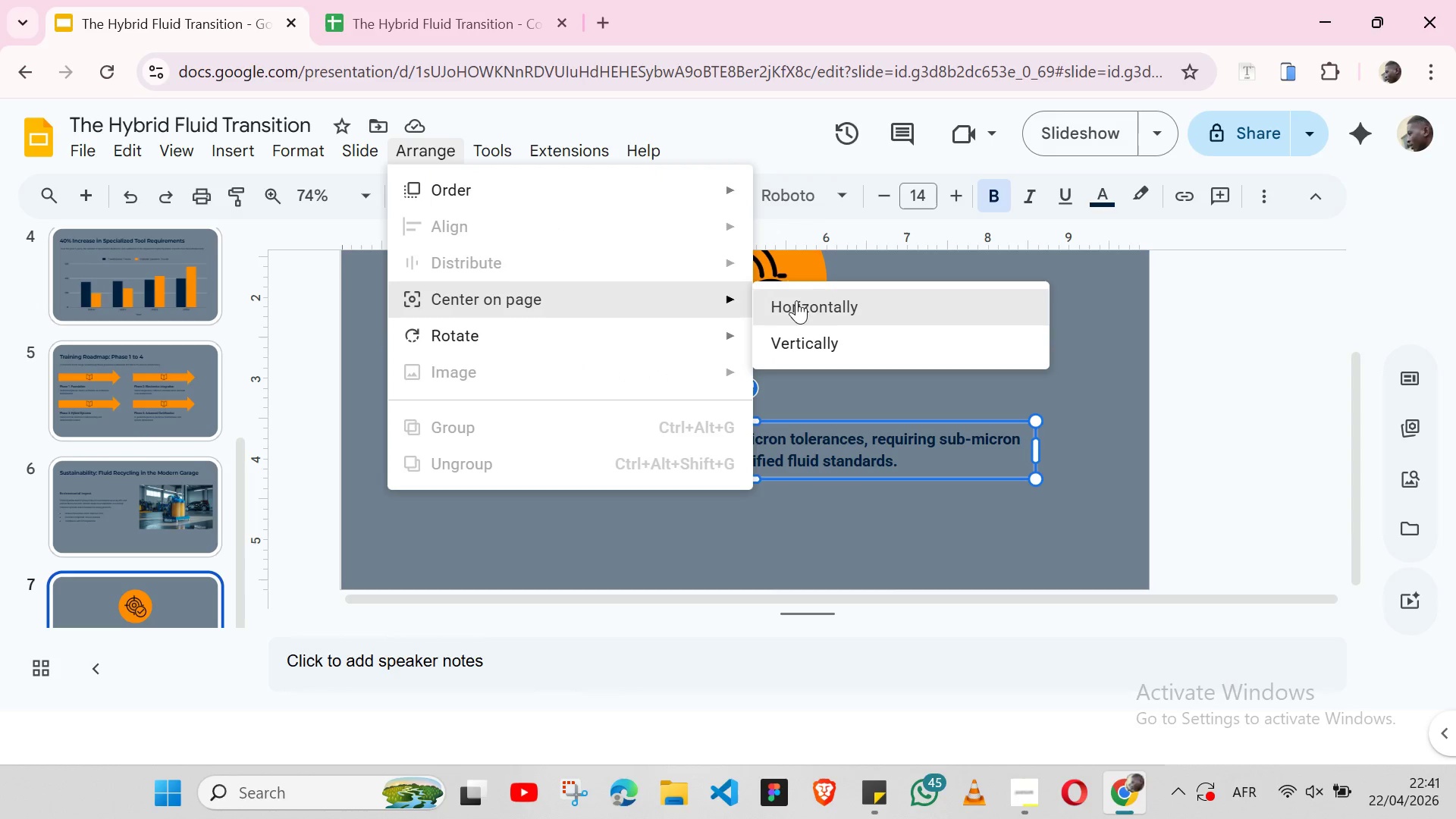 
left_click([816, 302])
 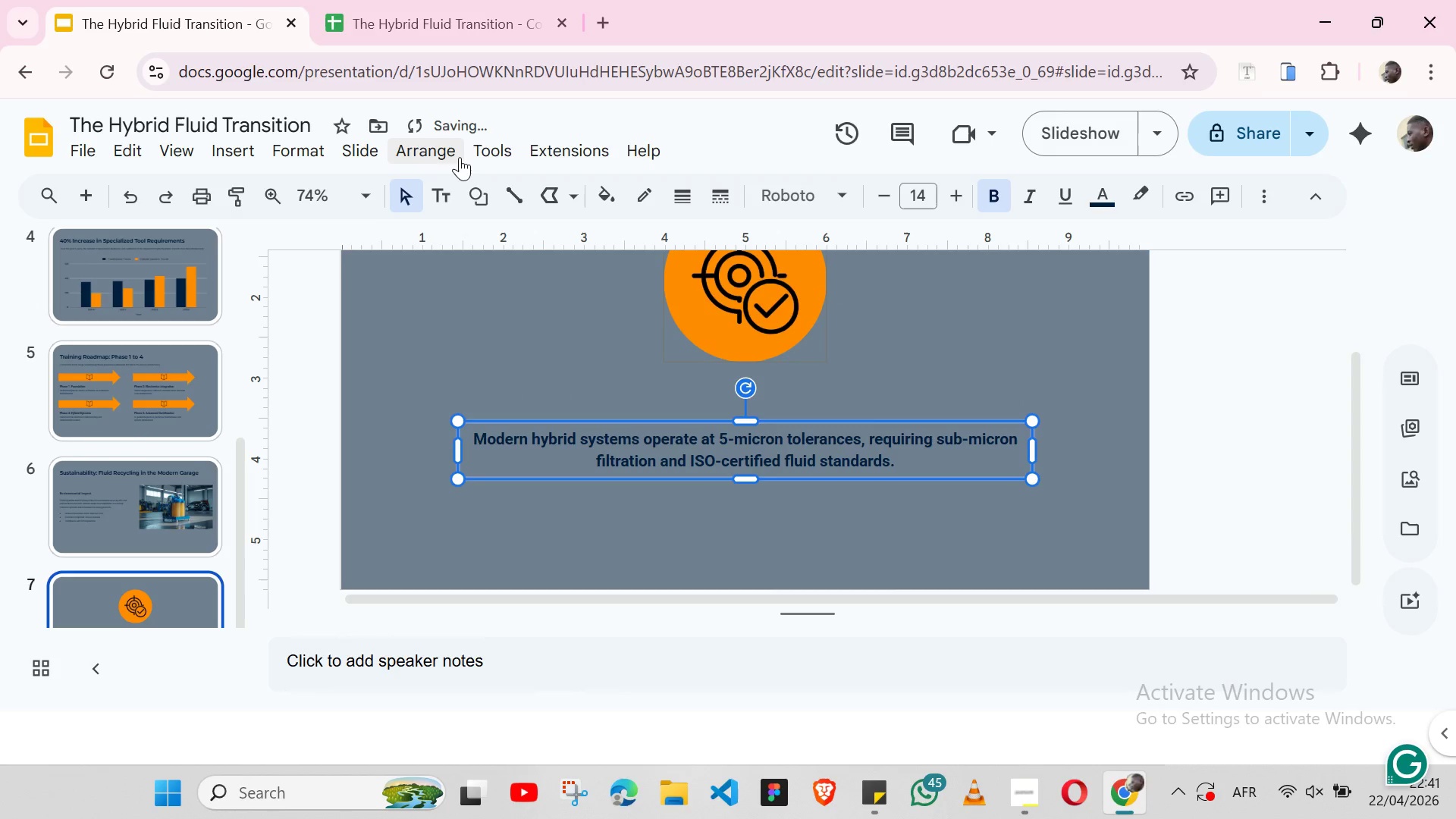 
left_click([460, 157])
 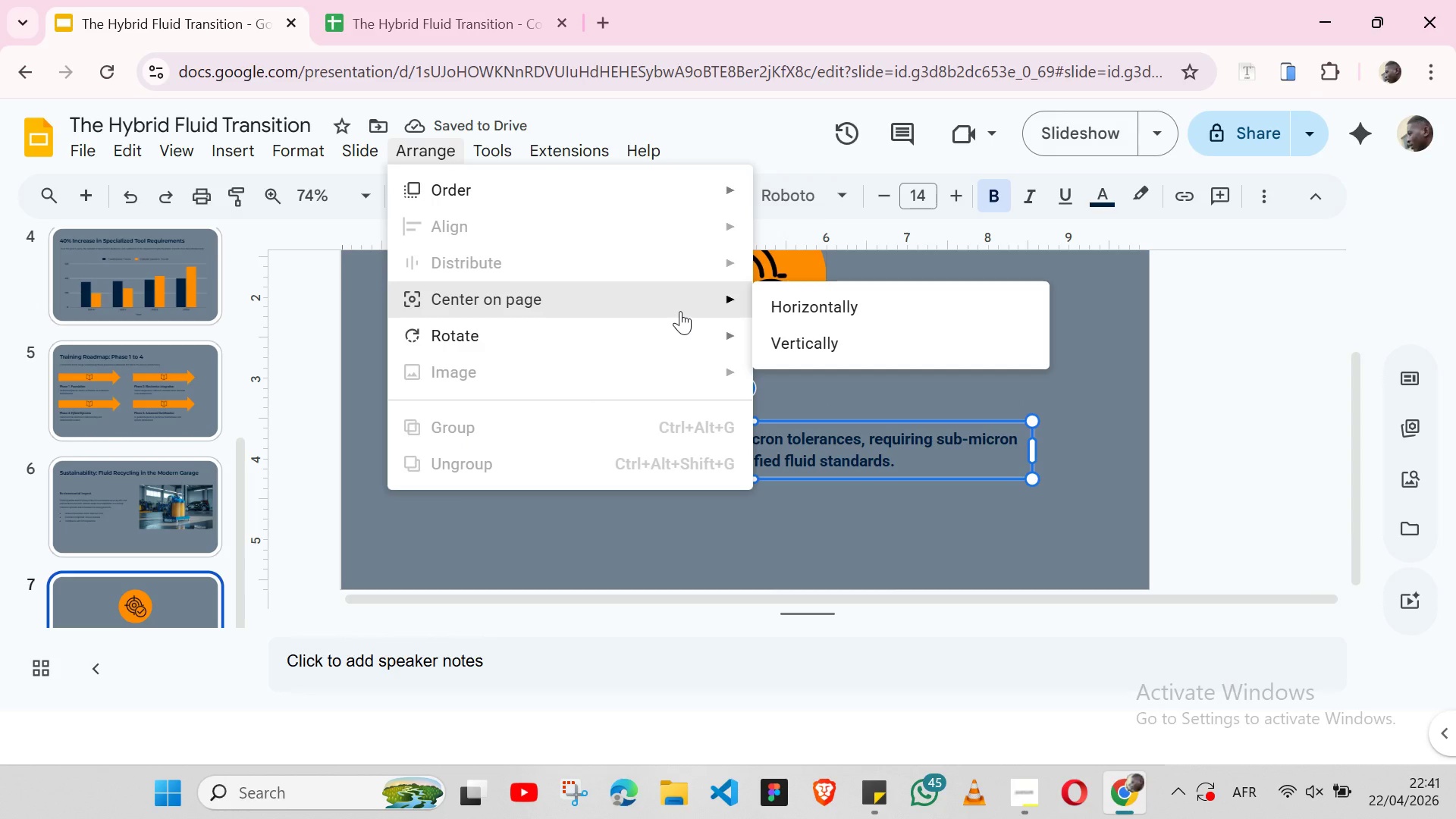 
left_click([803, 344])
 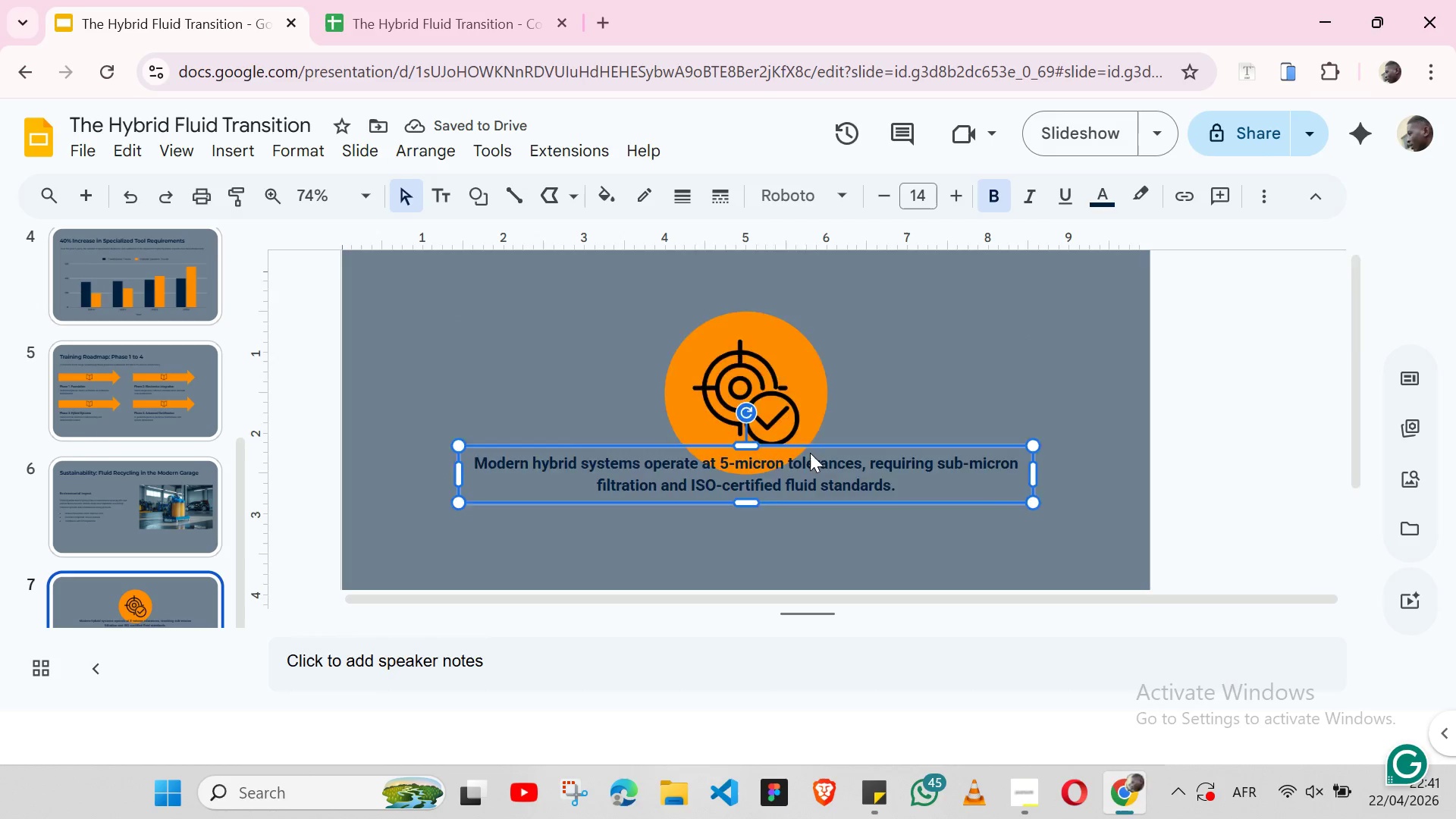 
key(Control+Z)
 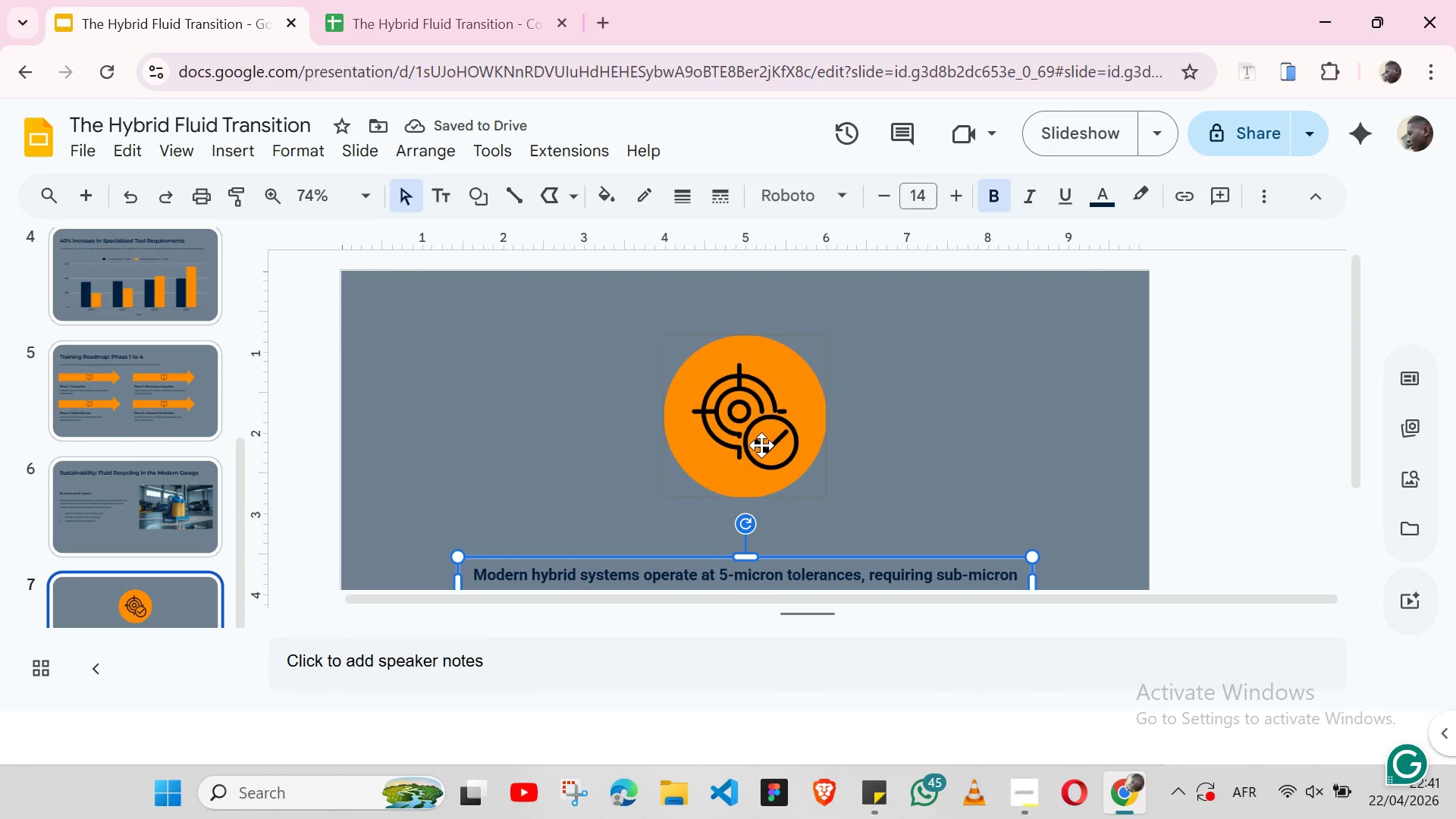 
key(Shift+ArrowUp)
 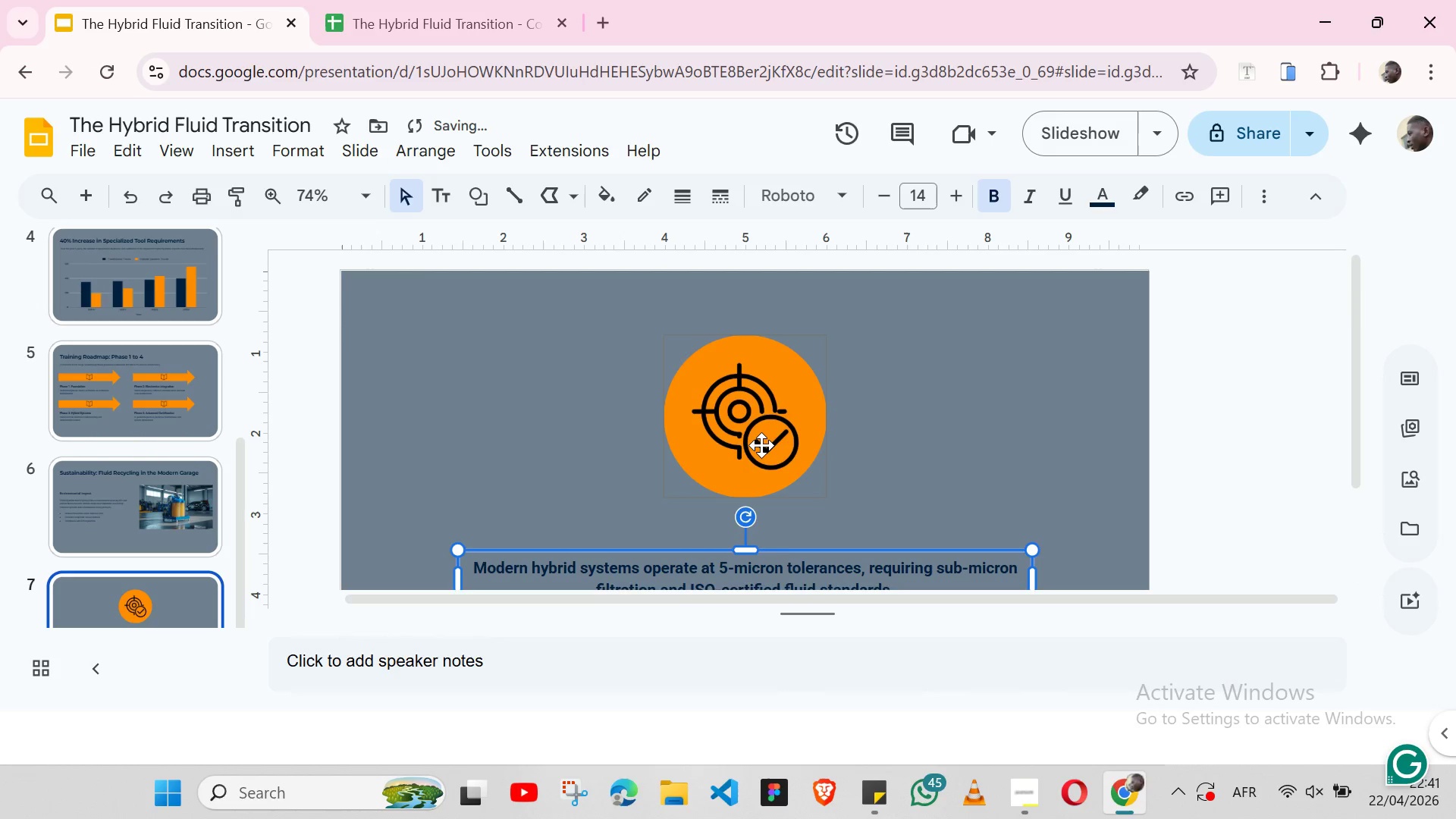 
key(Shift+ArrowUp)
 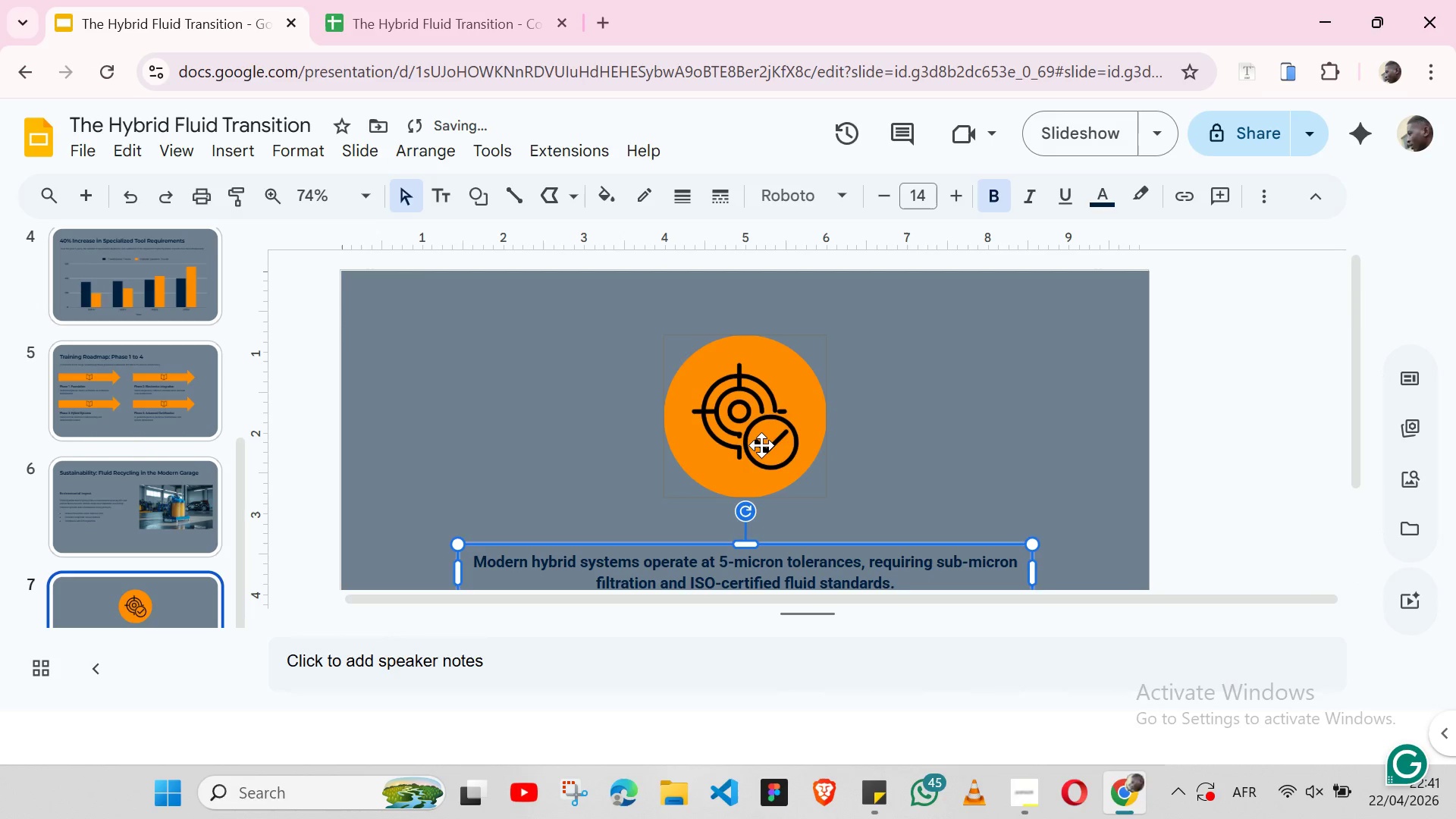 
key(Shift+ArrowUp)
 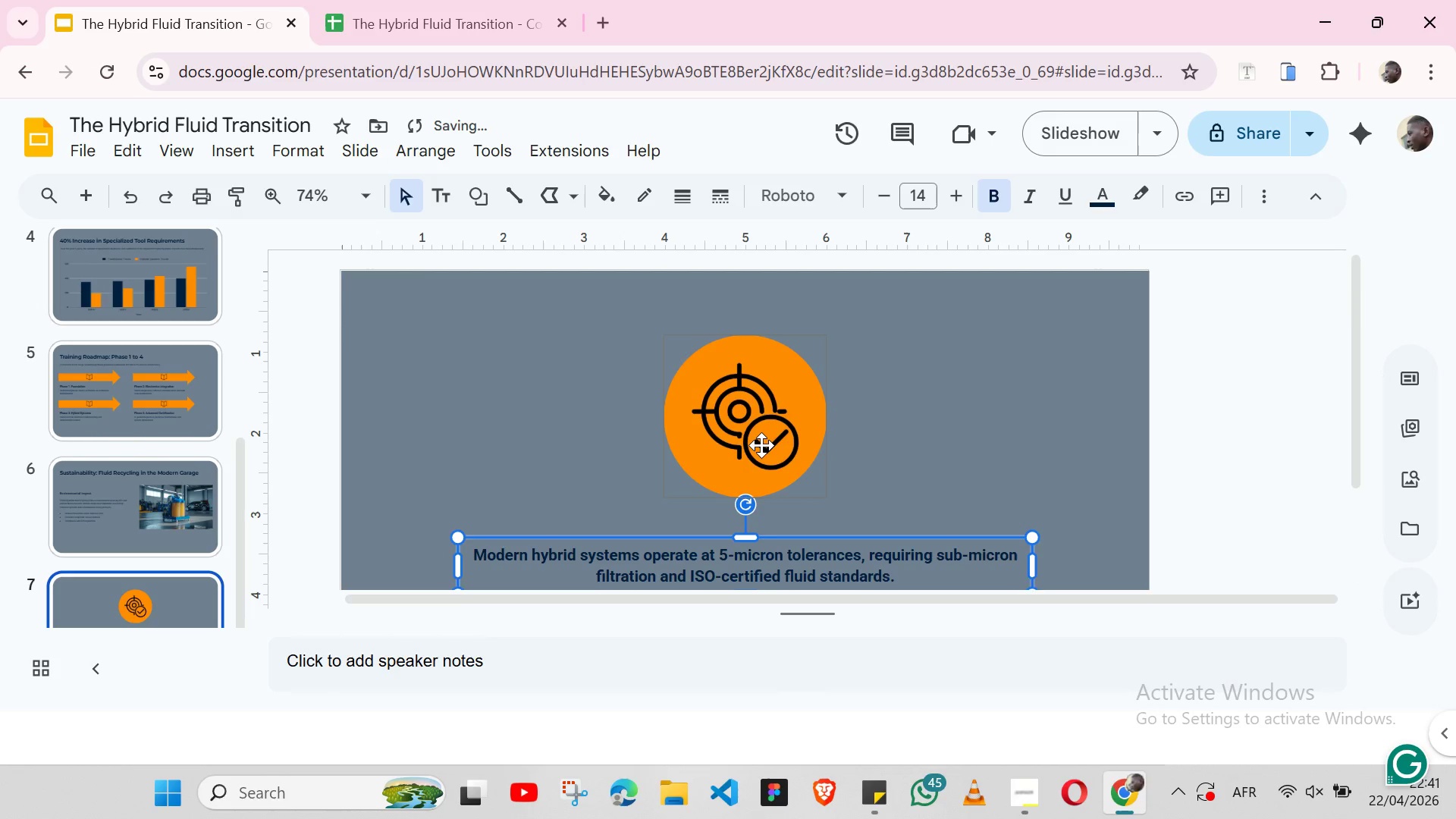 
key(Shift+ArrowUp)
 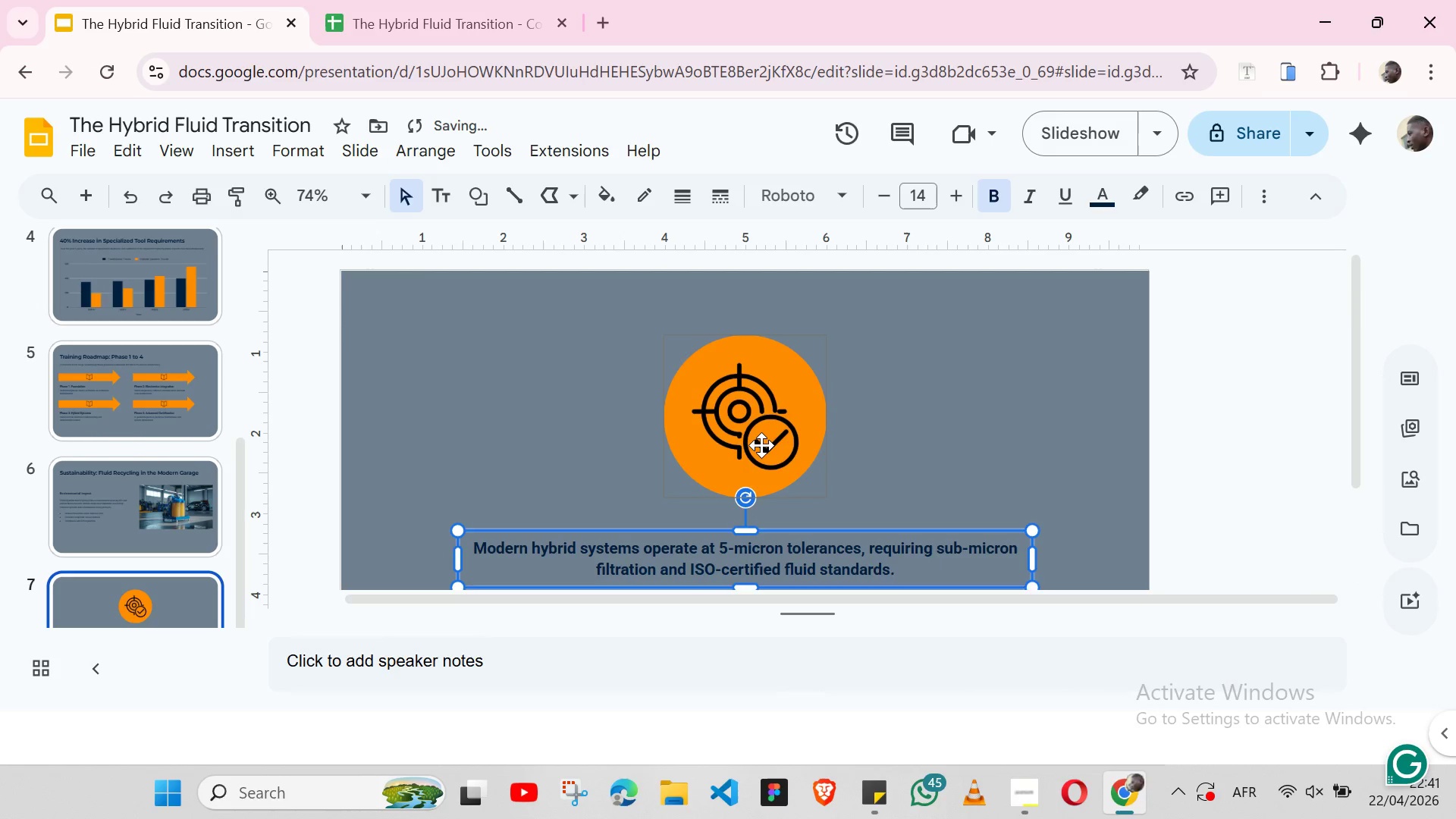 
key(Shift+ArrowUp)
 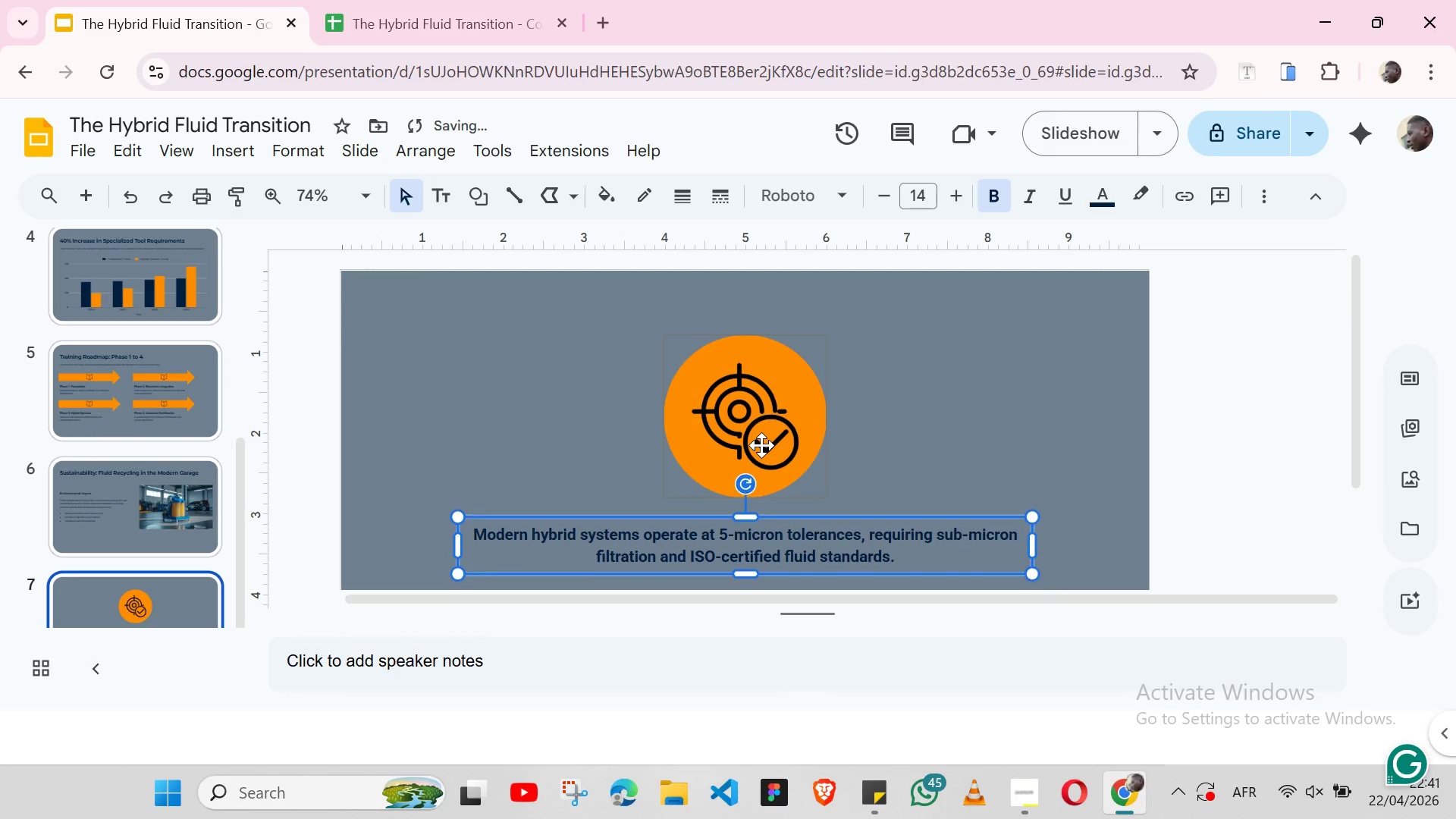 
key(Shift+ArrowUp)
 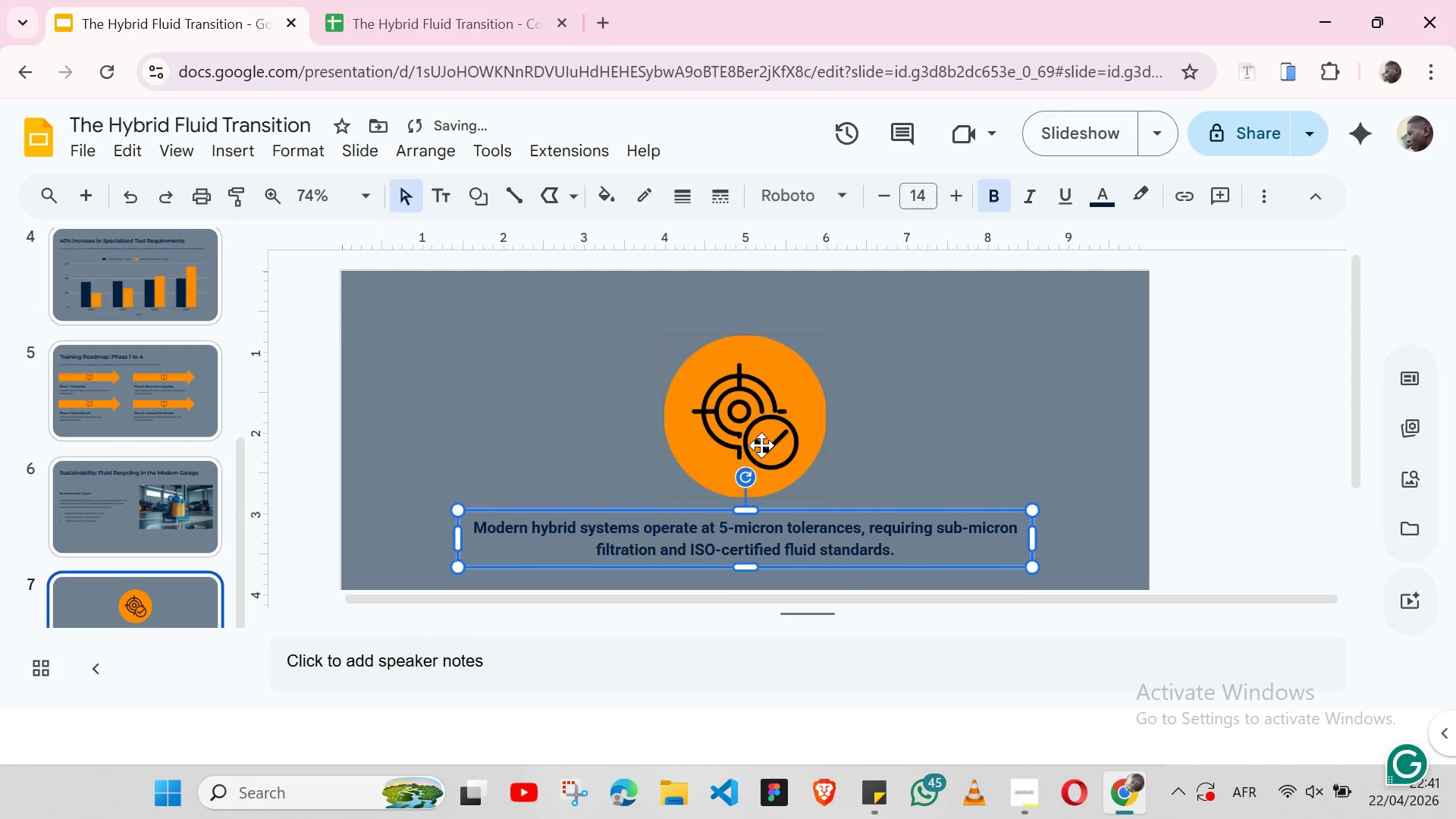 
key(Shift+ArrowUp)
 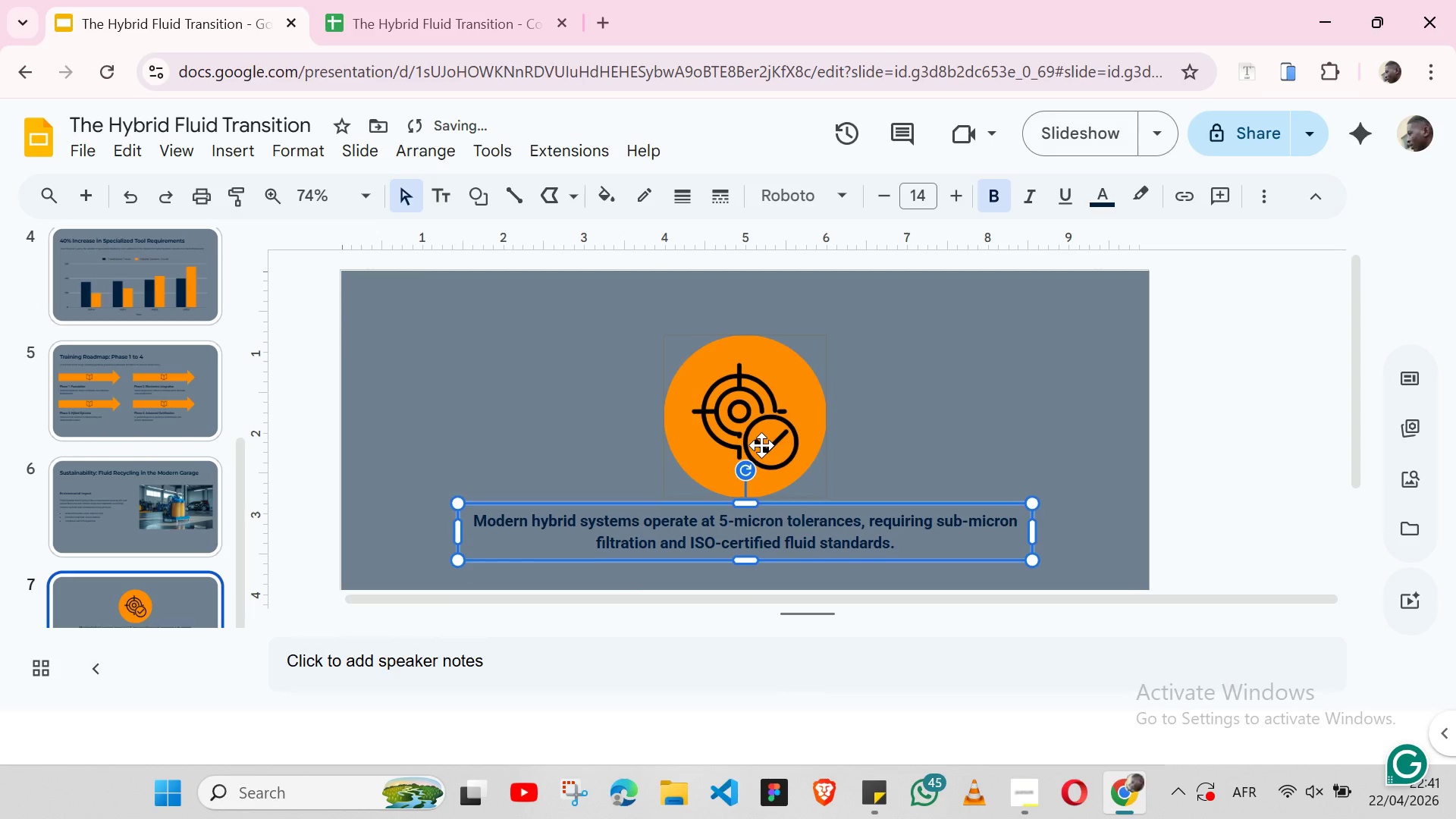 
key(Shift+ArrowUp)
 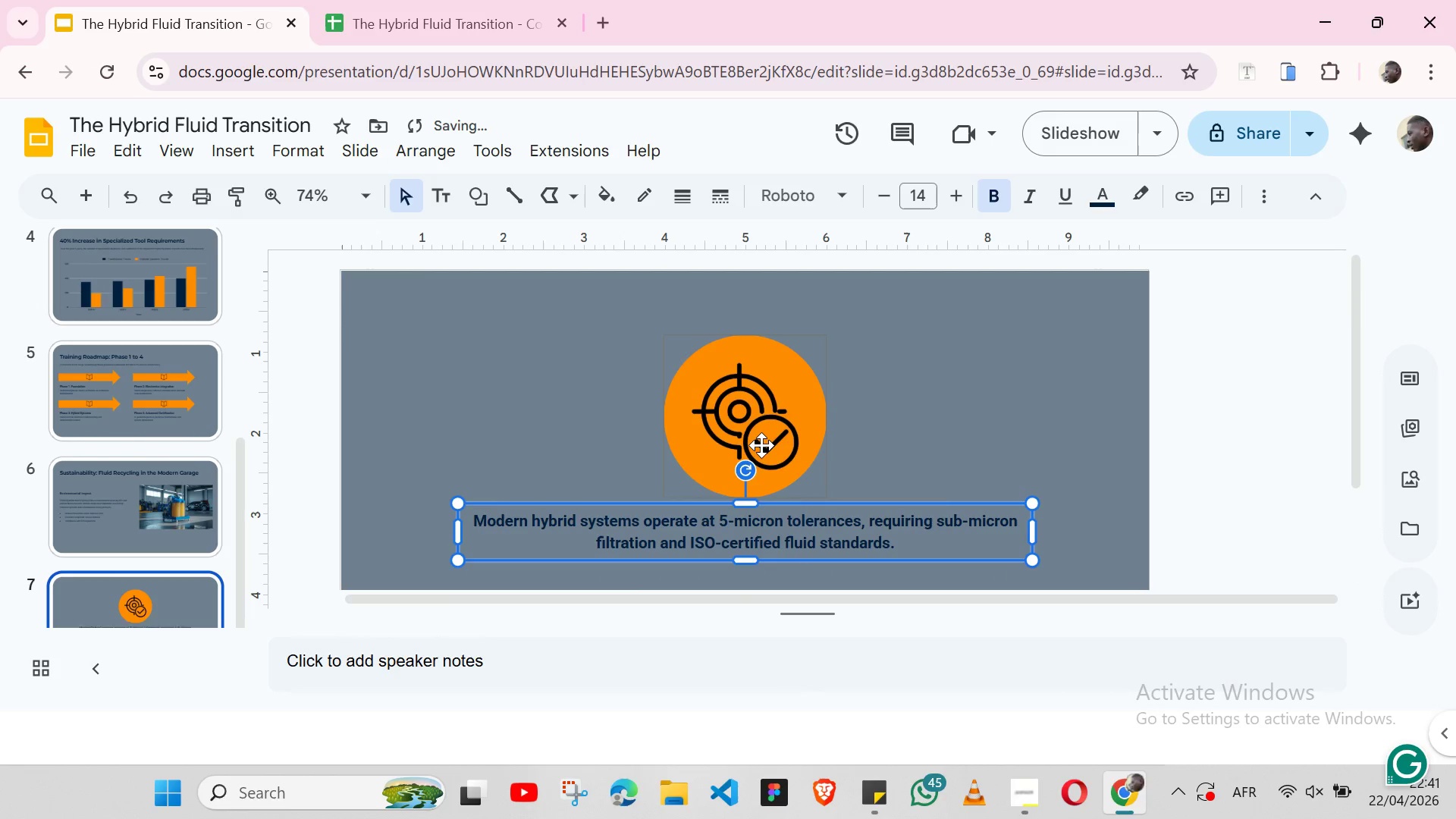 
key(Shift+ArrowDown)
 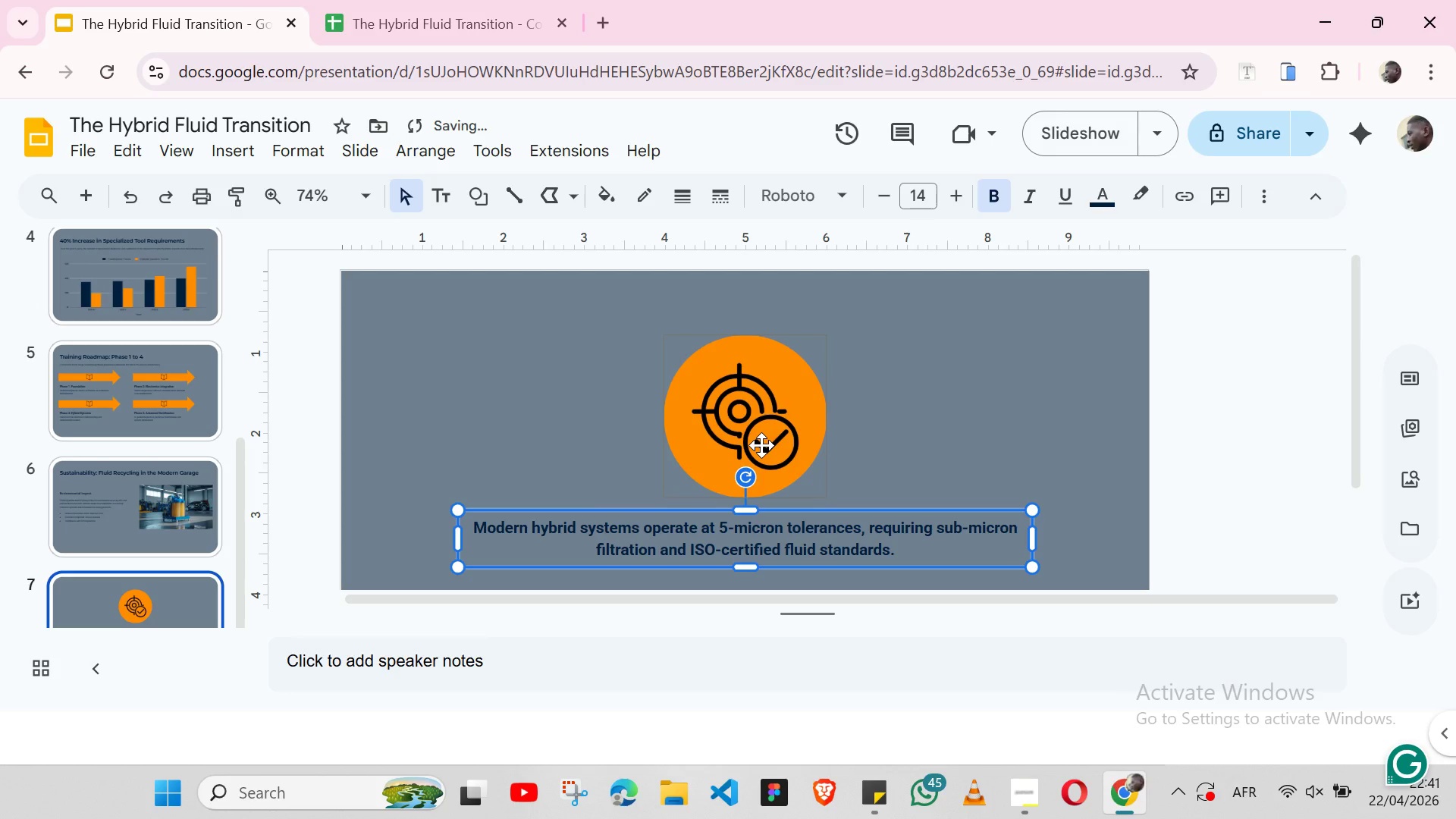 
hold_key(key=ShiftLeft, duration=1.53)
 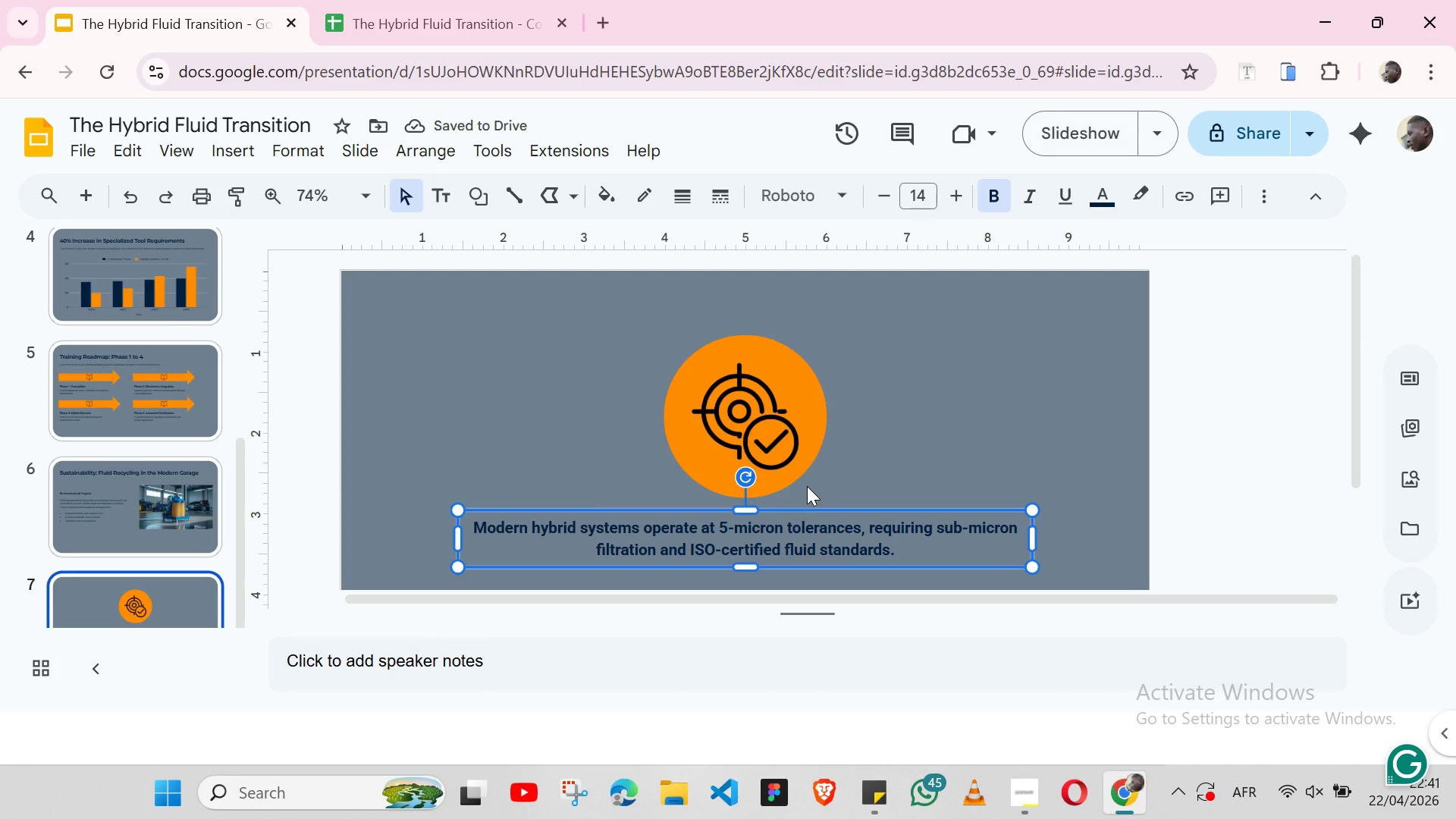 
key(Shift+ShiftLeft)
 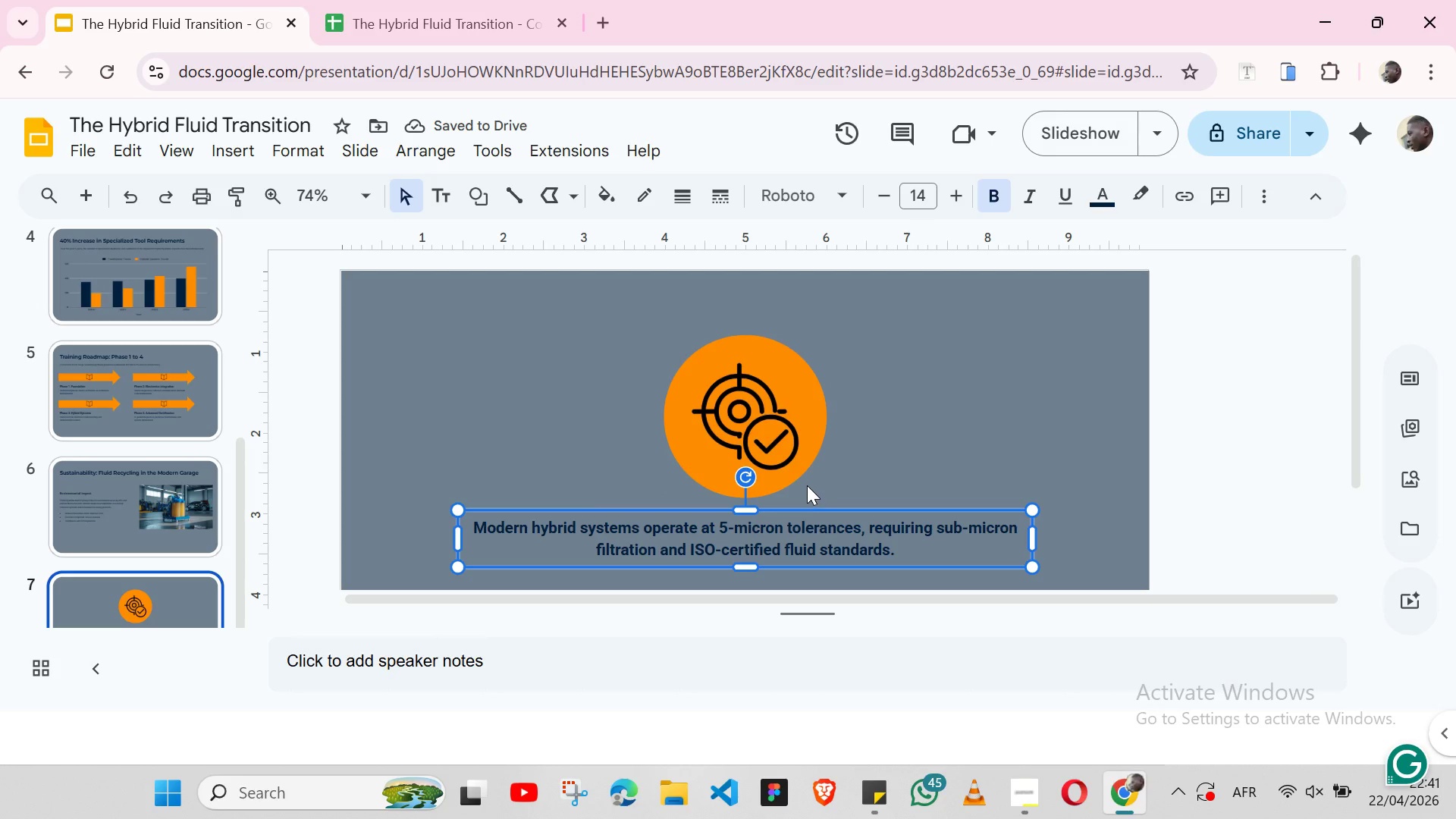 
key(Shift+ShiftLeft)
 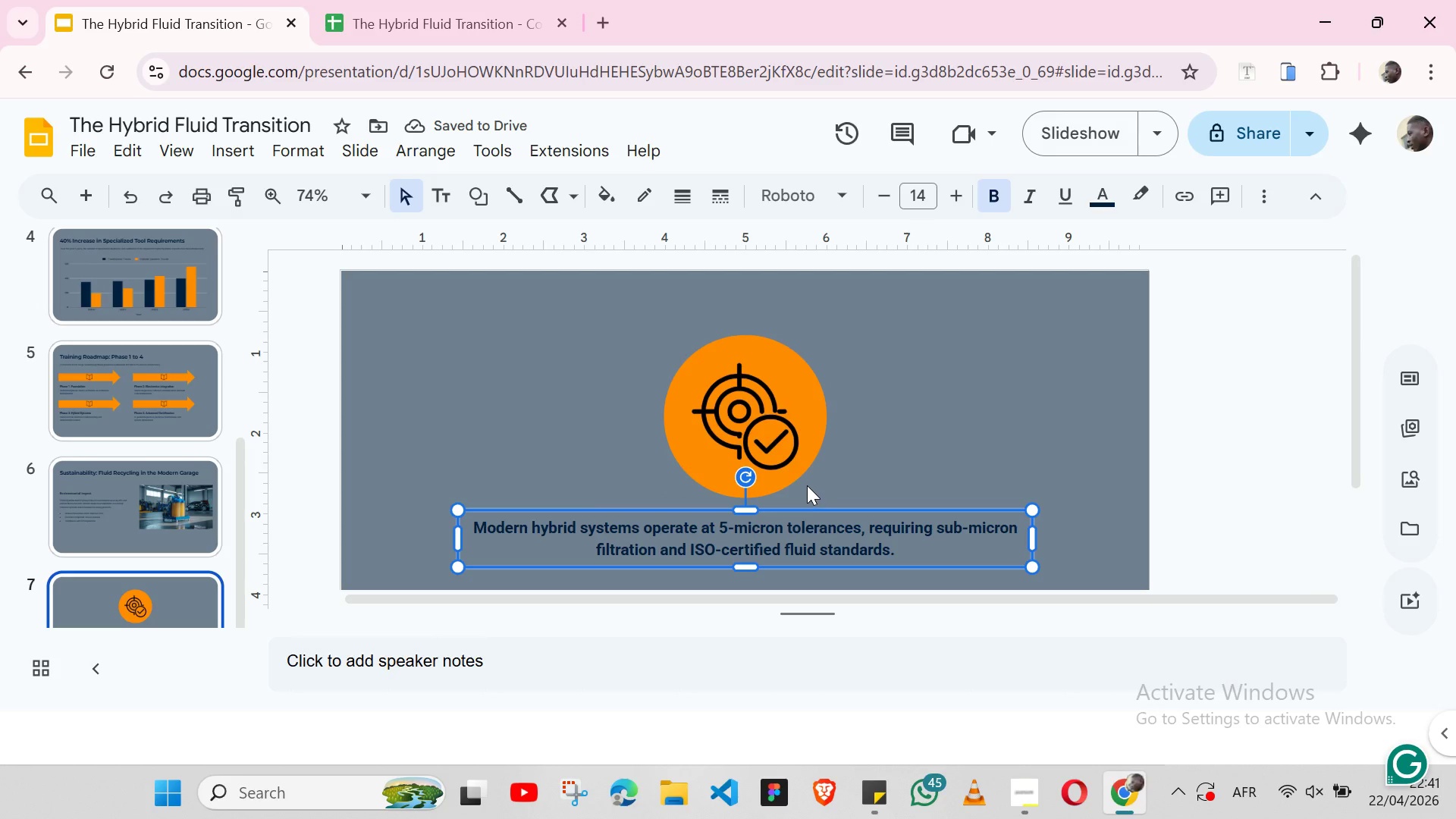 
key(Shift+ShiftLeft)
 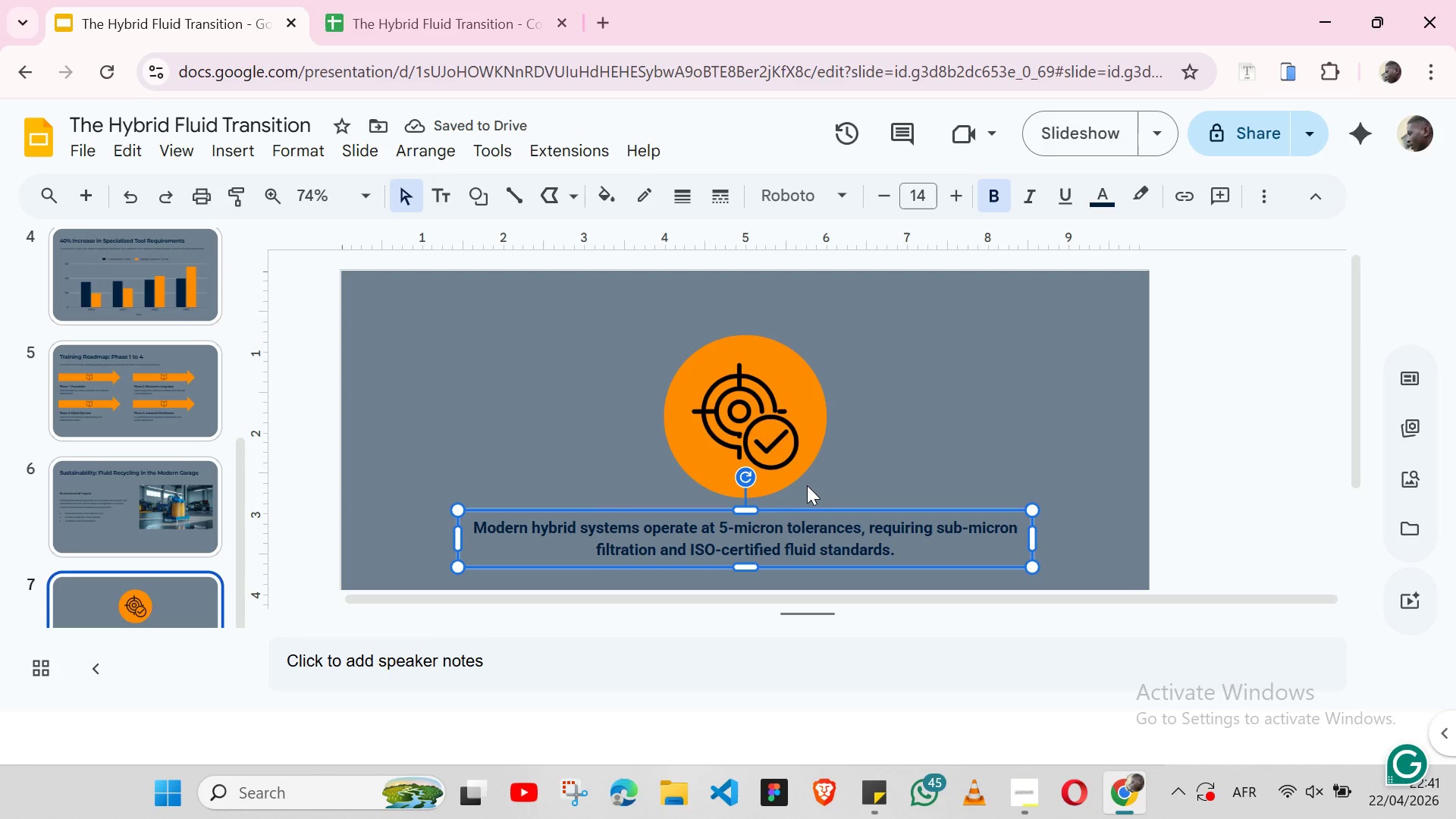 
key(Shift+ShiftLeft)
 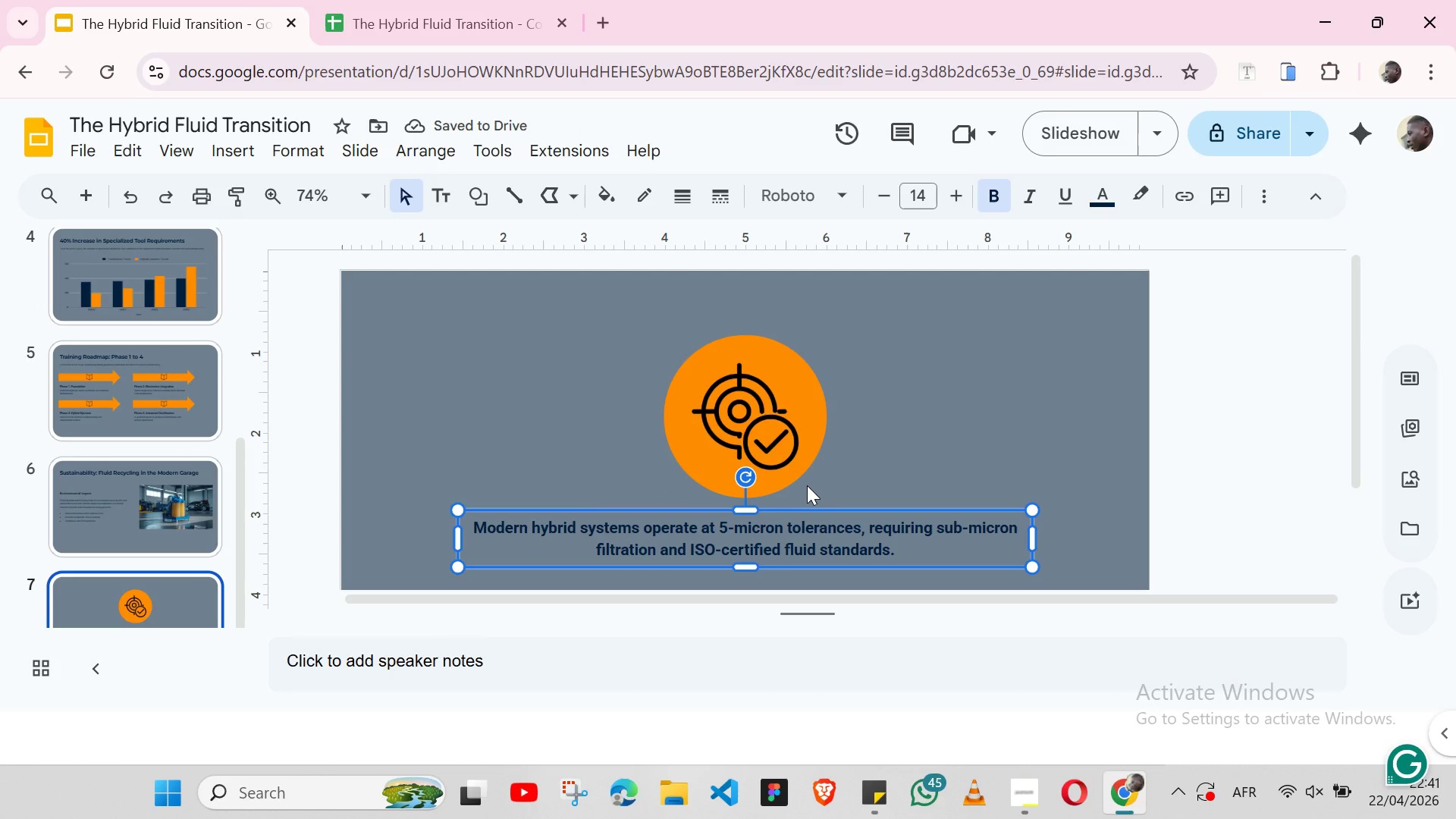 
key(Shift+ShiftLeft)
 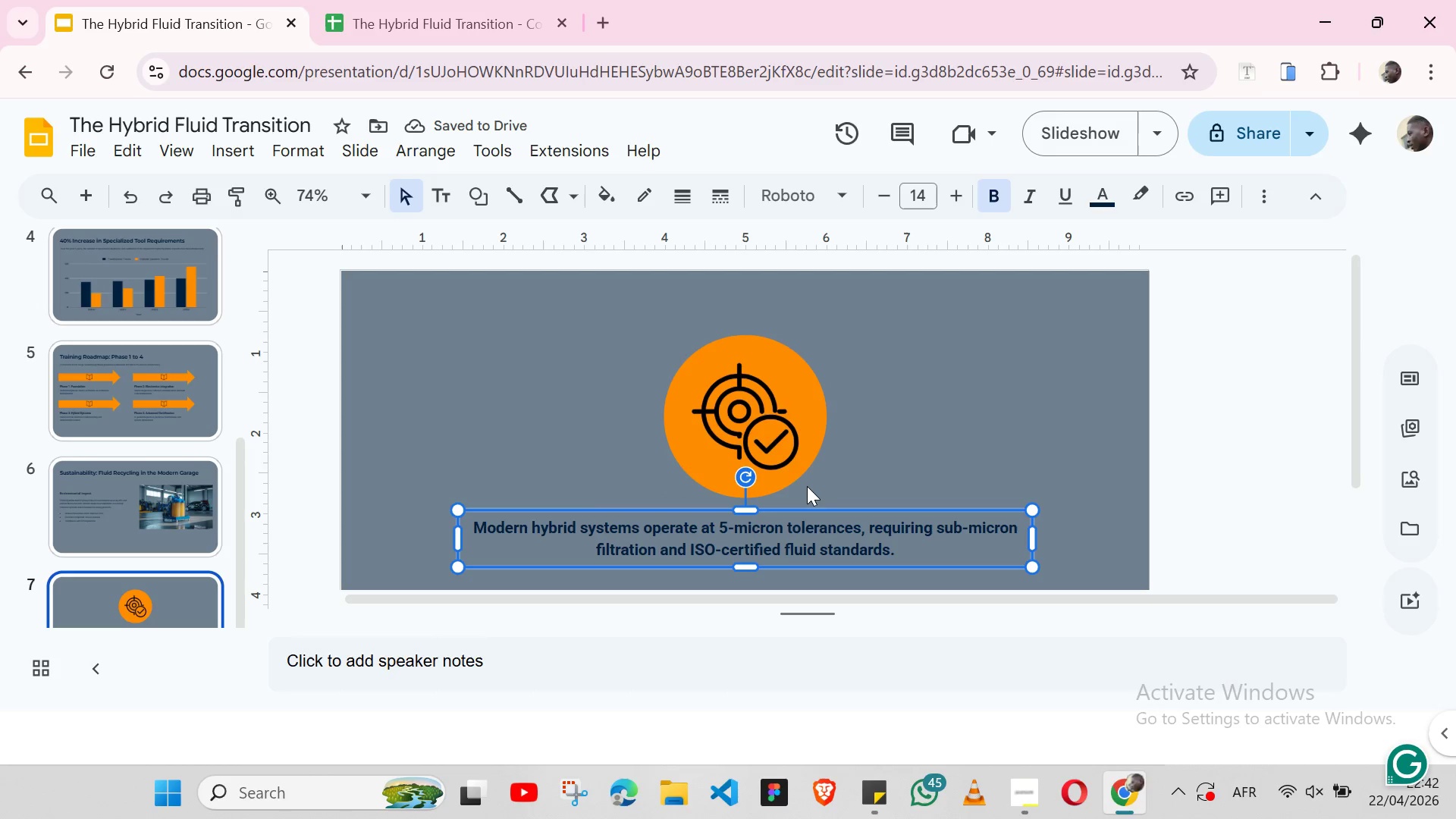 
hold_key(key=ShiftLeft, duration=1.53)
 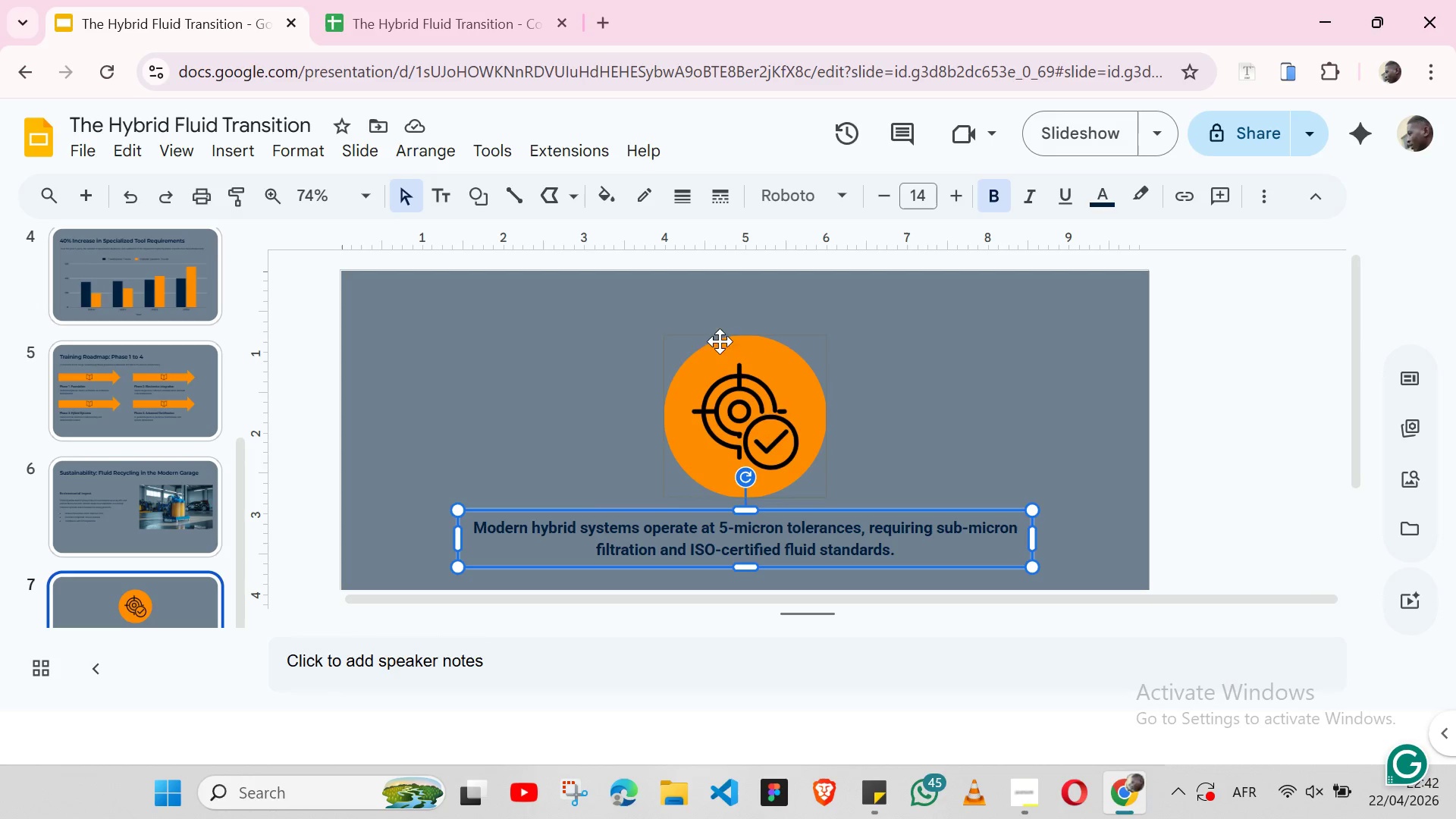 
hold_key(key=ShiftLeft, duration=1.5)
 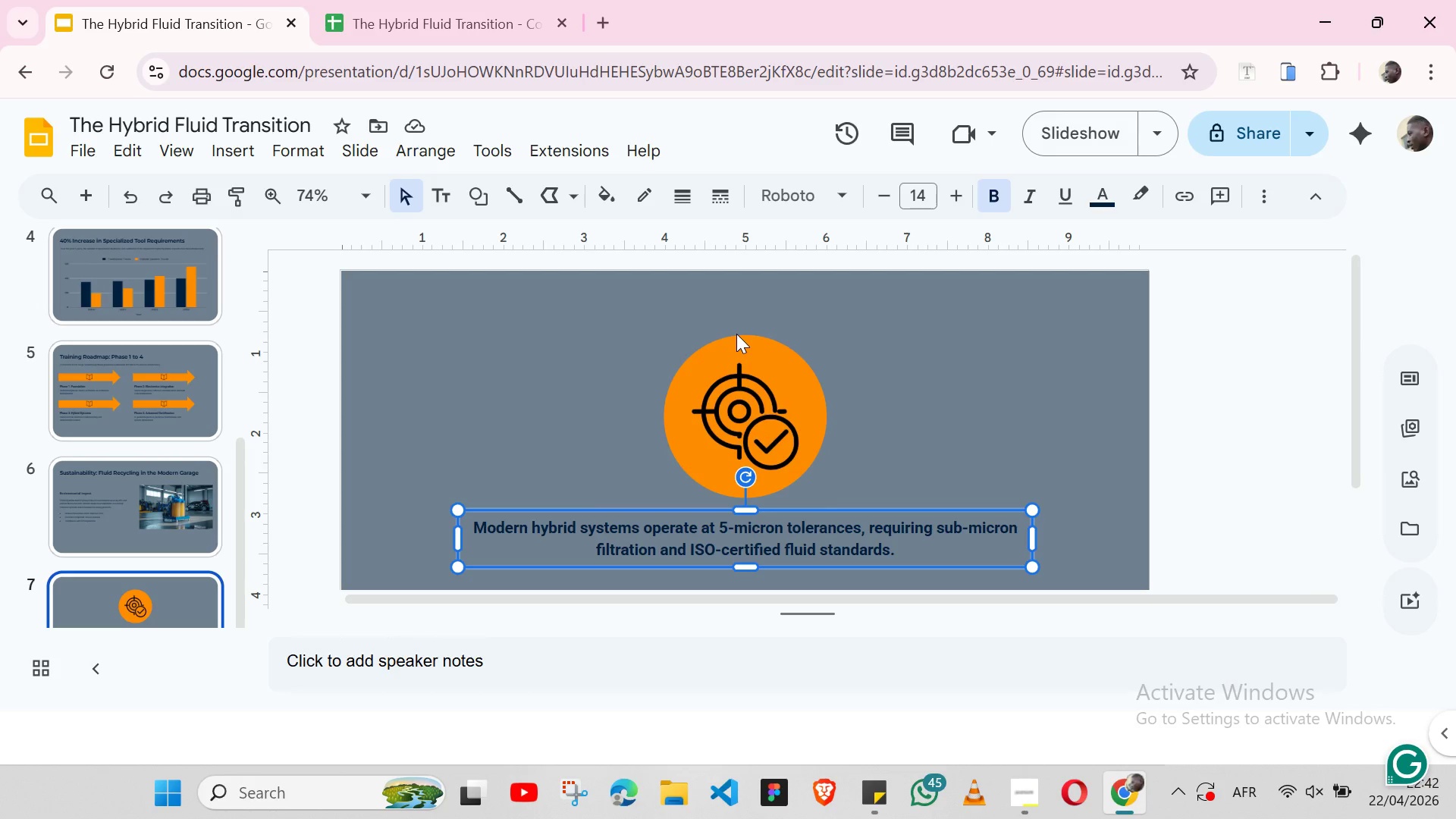 
hold_key(key=ShiftLeft, duration=1.5)
 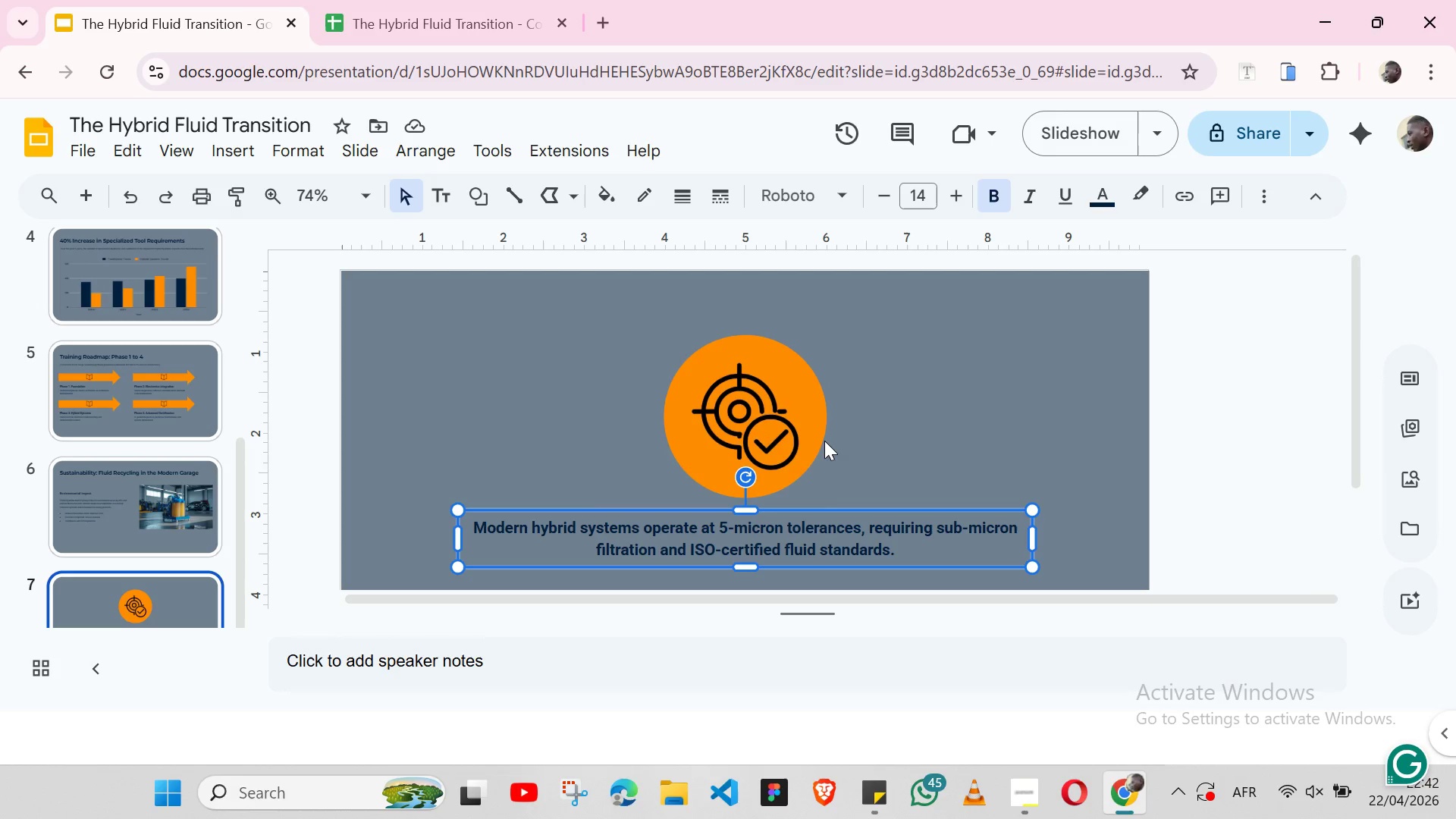 
hold_key(key=ShiftLeft, duration=1.5)
 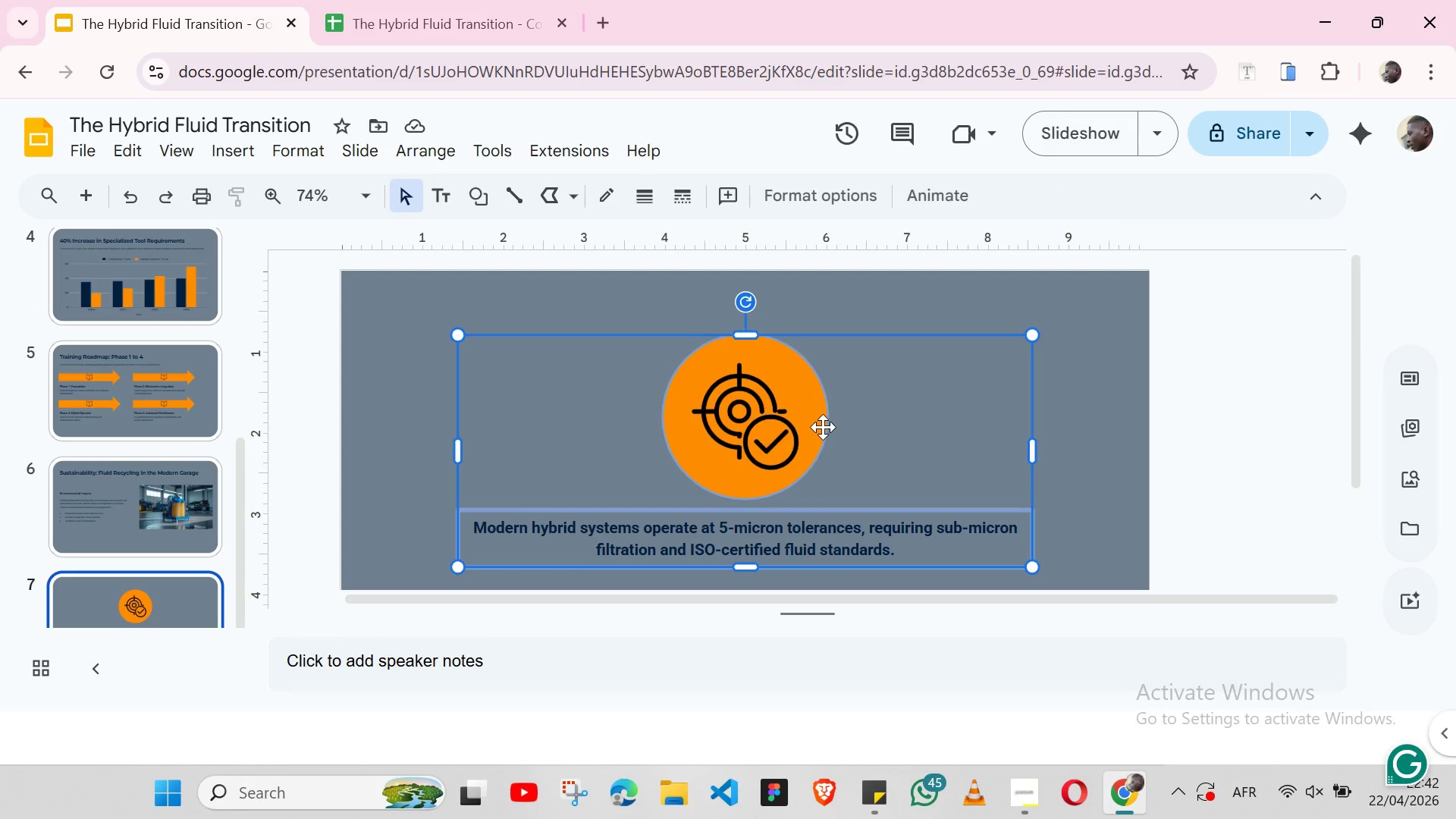 
hold_key(key=ShiftLeft, duration=0.59)
left_click([823, 427])
 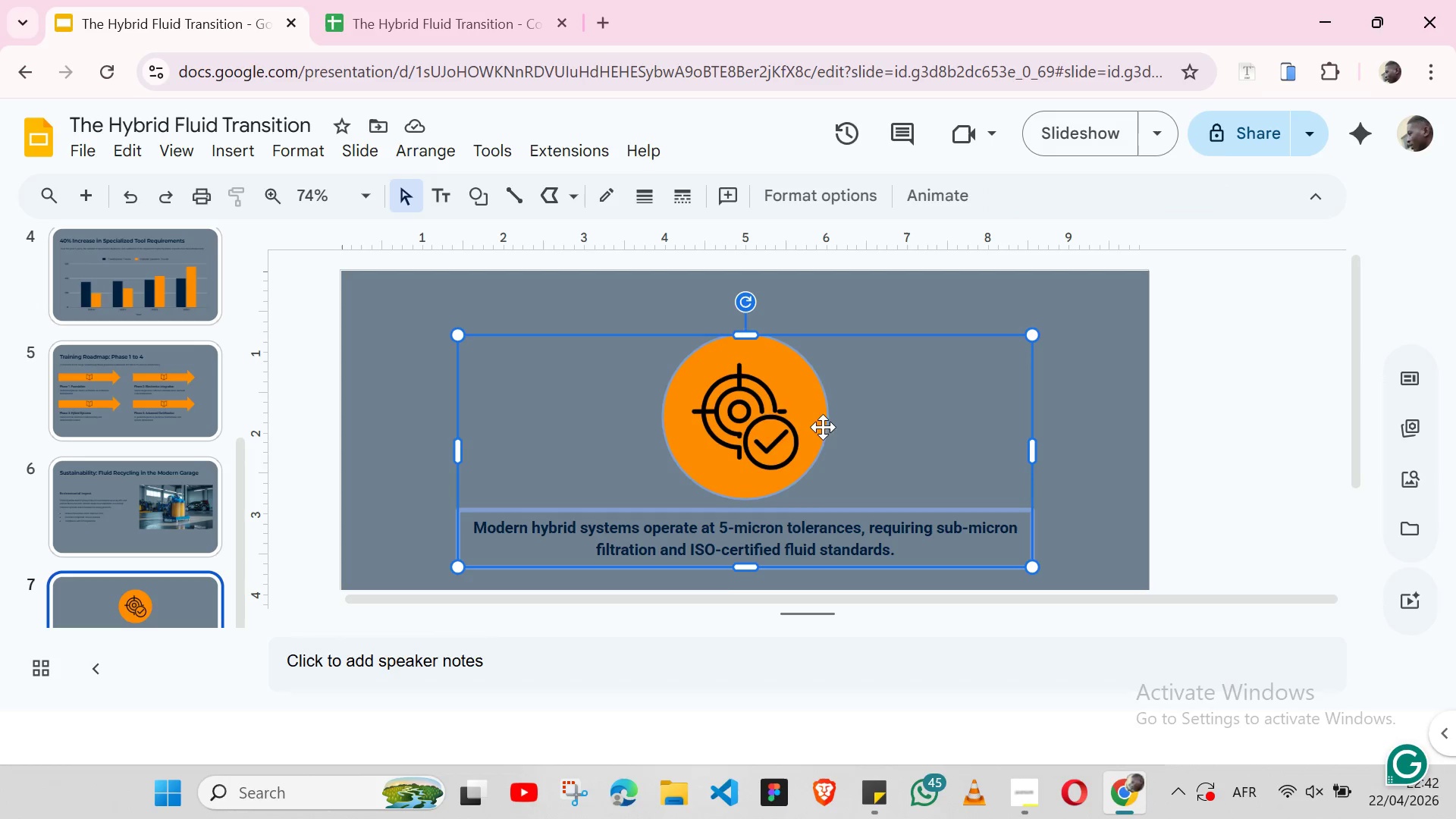 
right_click([823, 427])
 